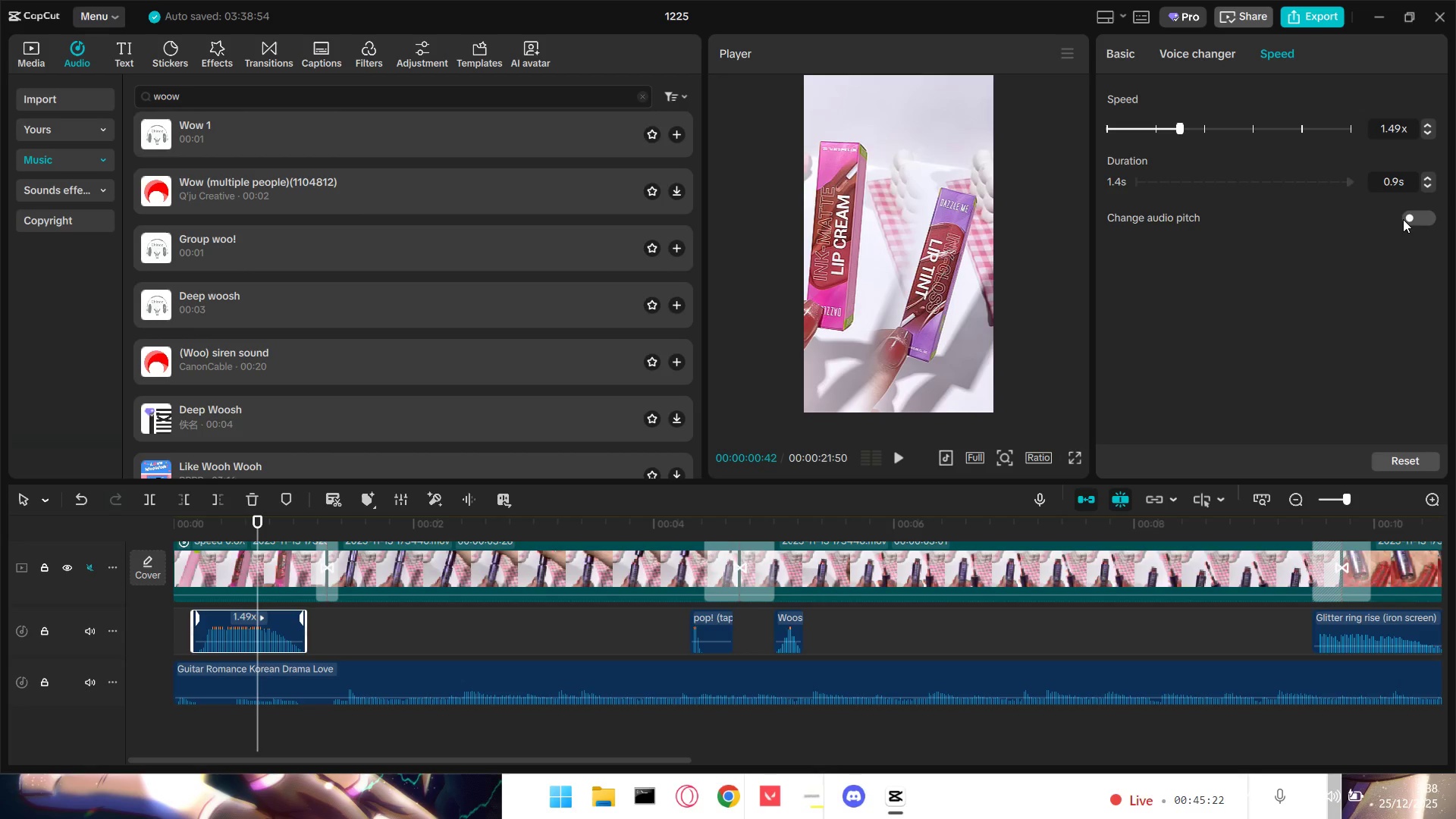 
double_click([1414, 222])
 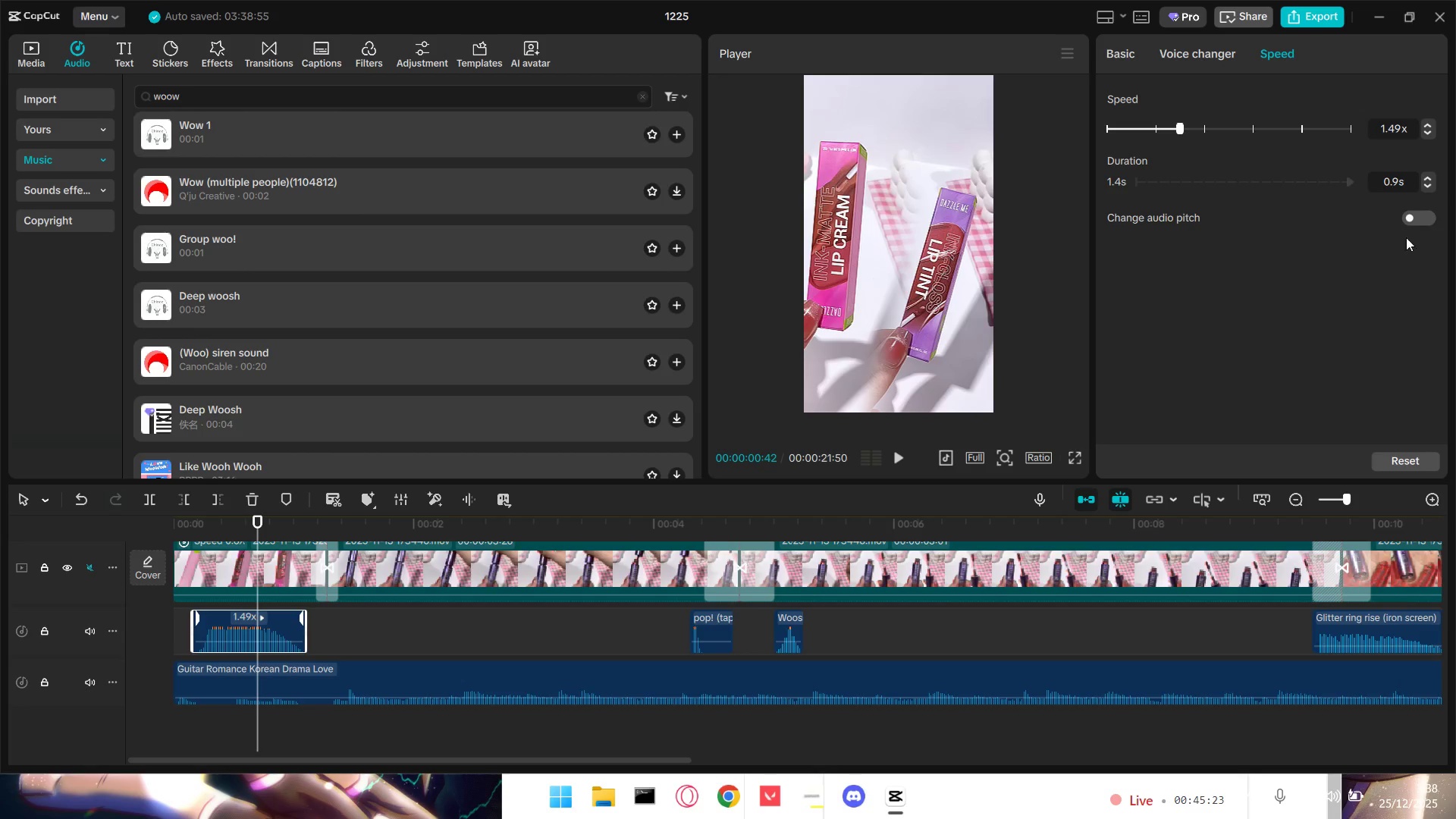 
left_click([1426, 217])
 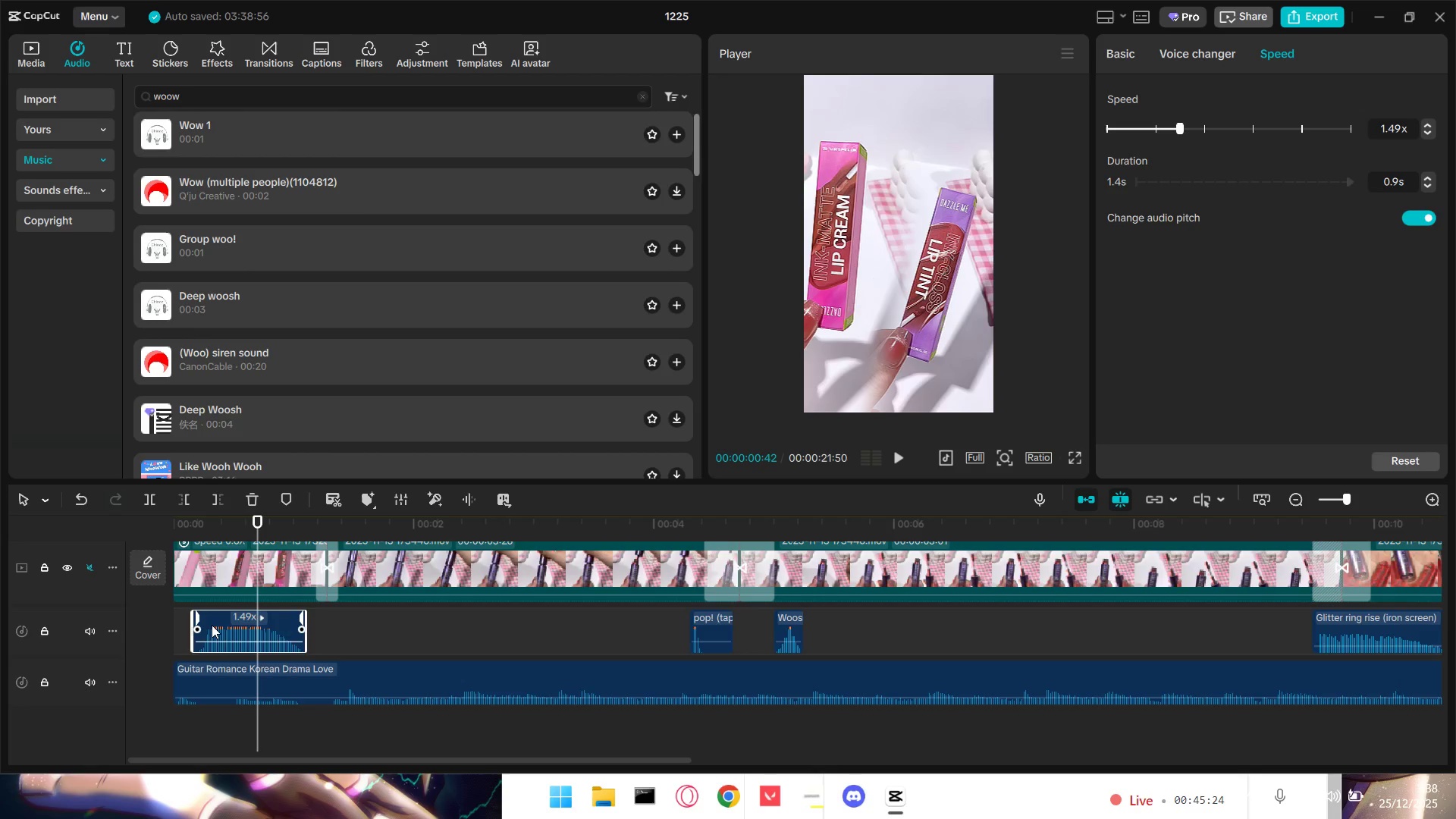 
left_click([204, 646])
 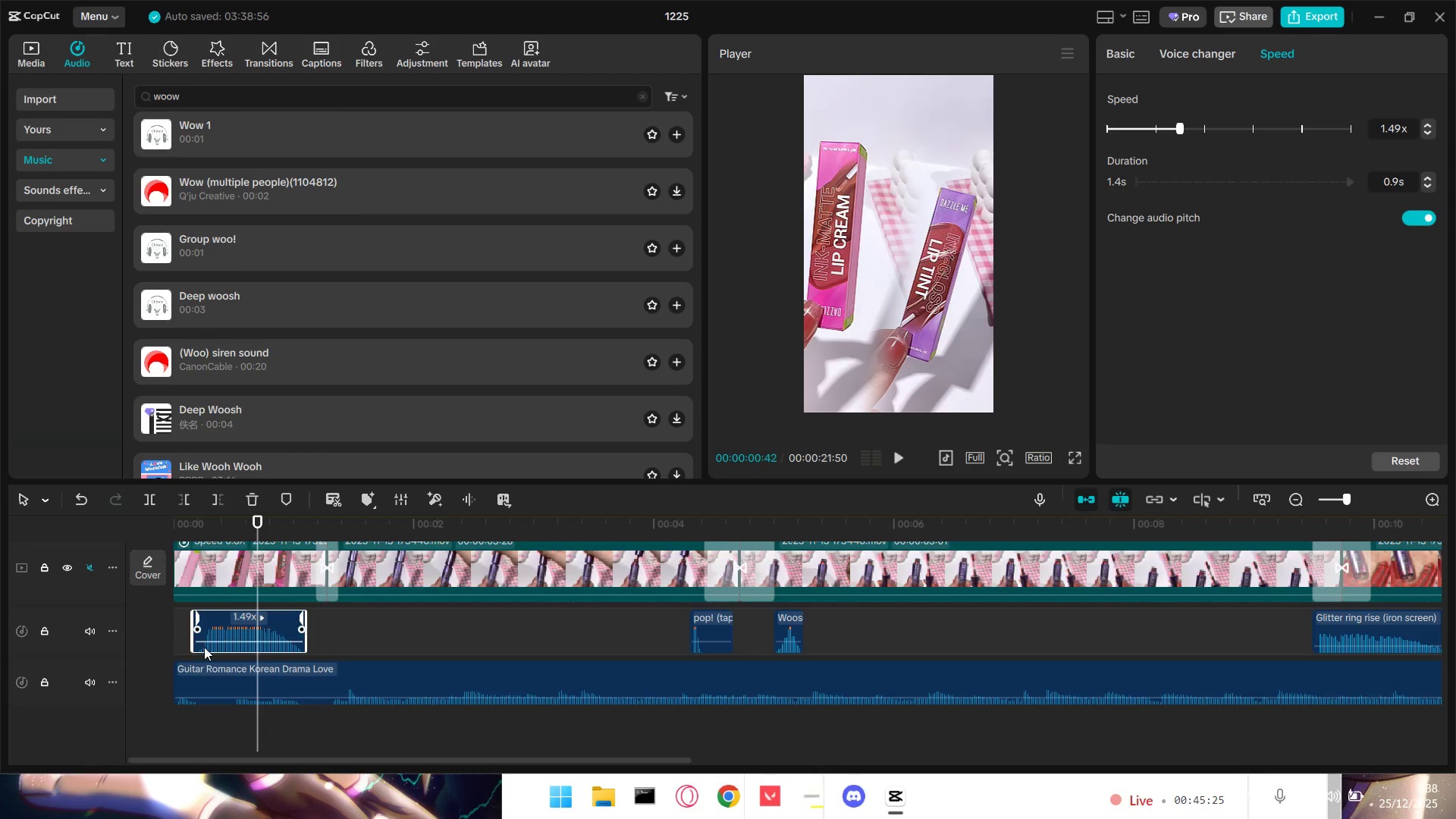 
key(Space)
 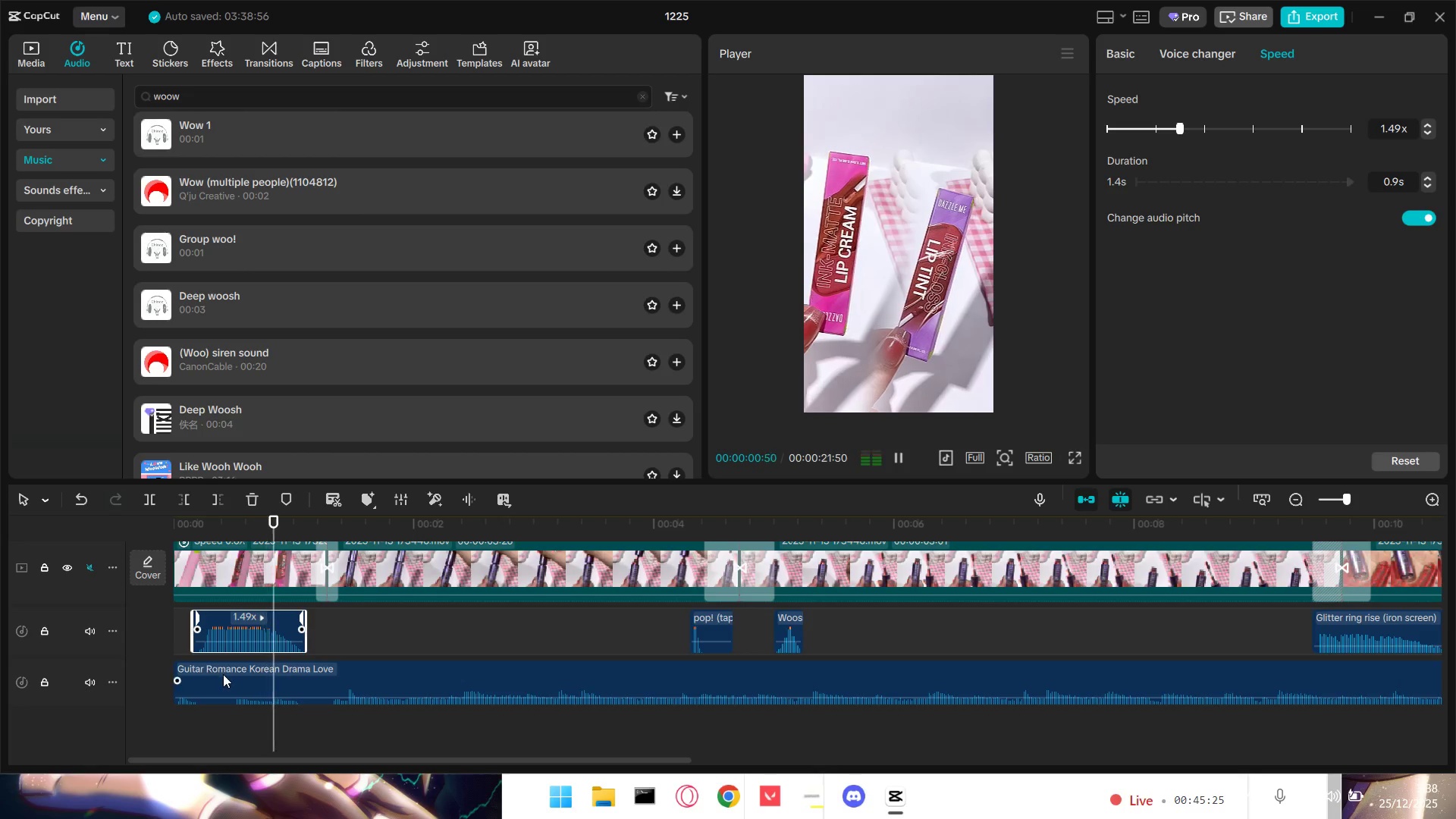 
key(Space)
 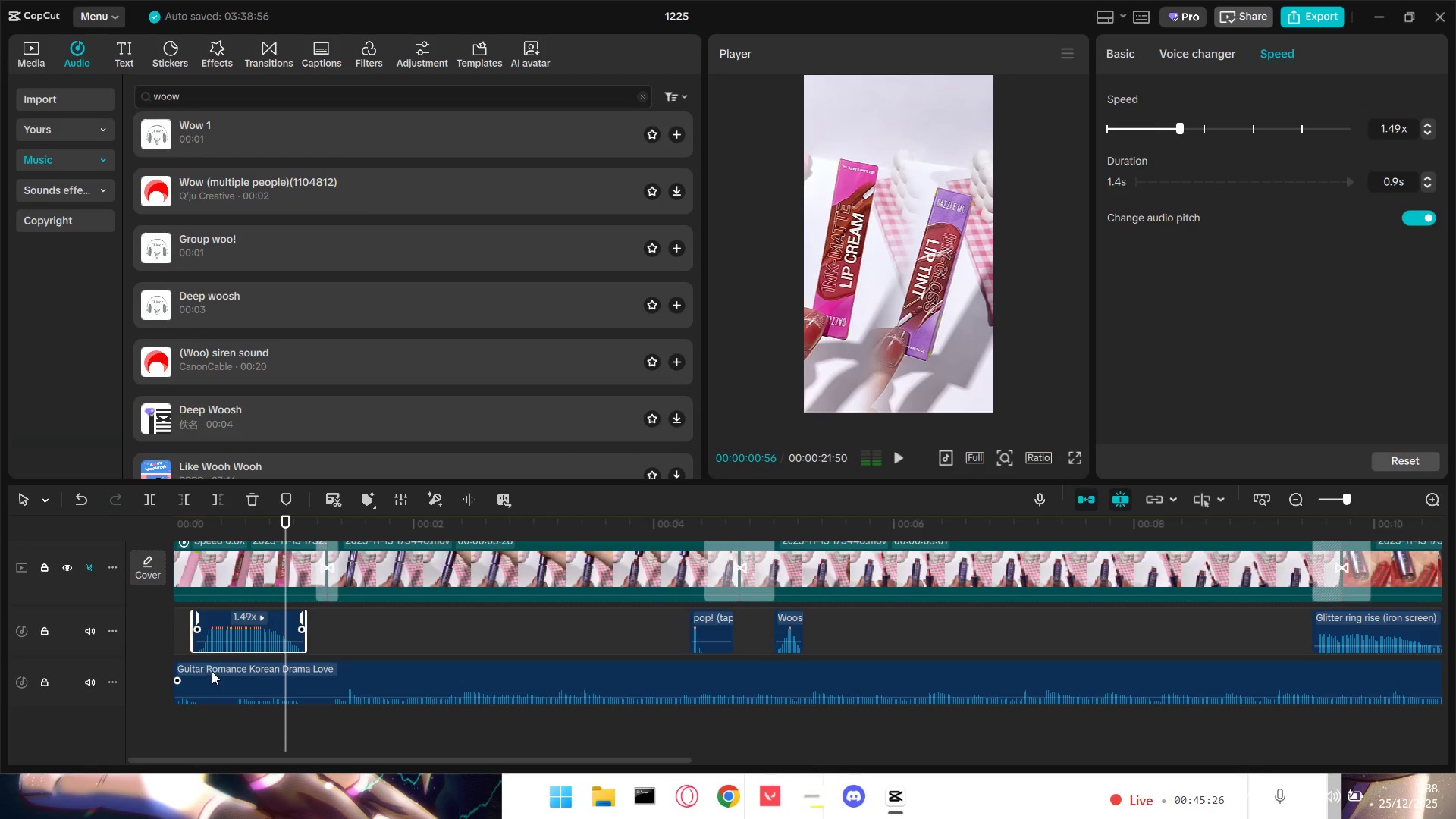 
left_click([209, 671])
 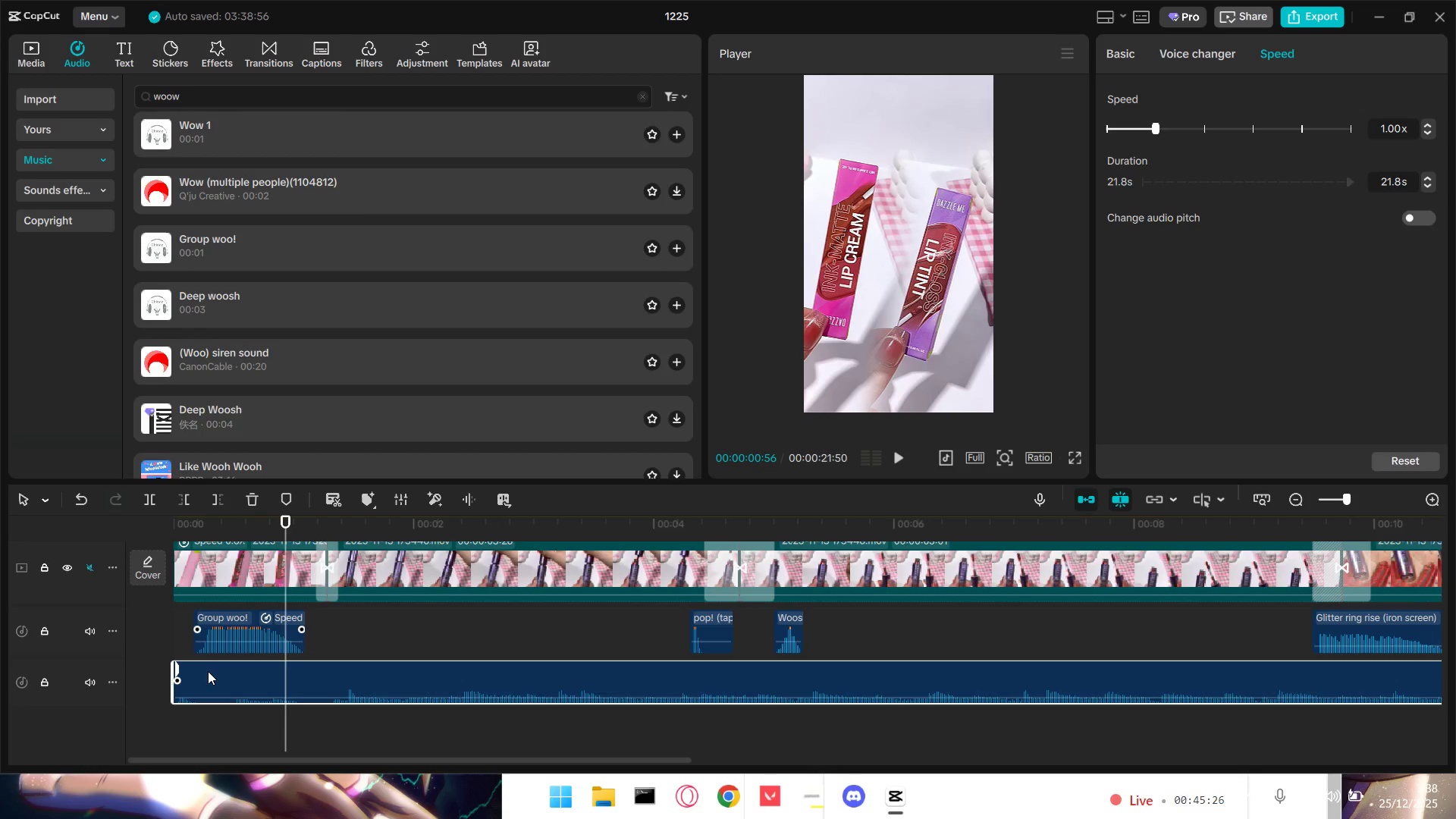 
key(Space)
 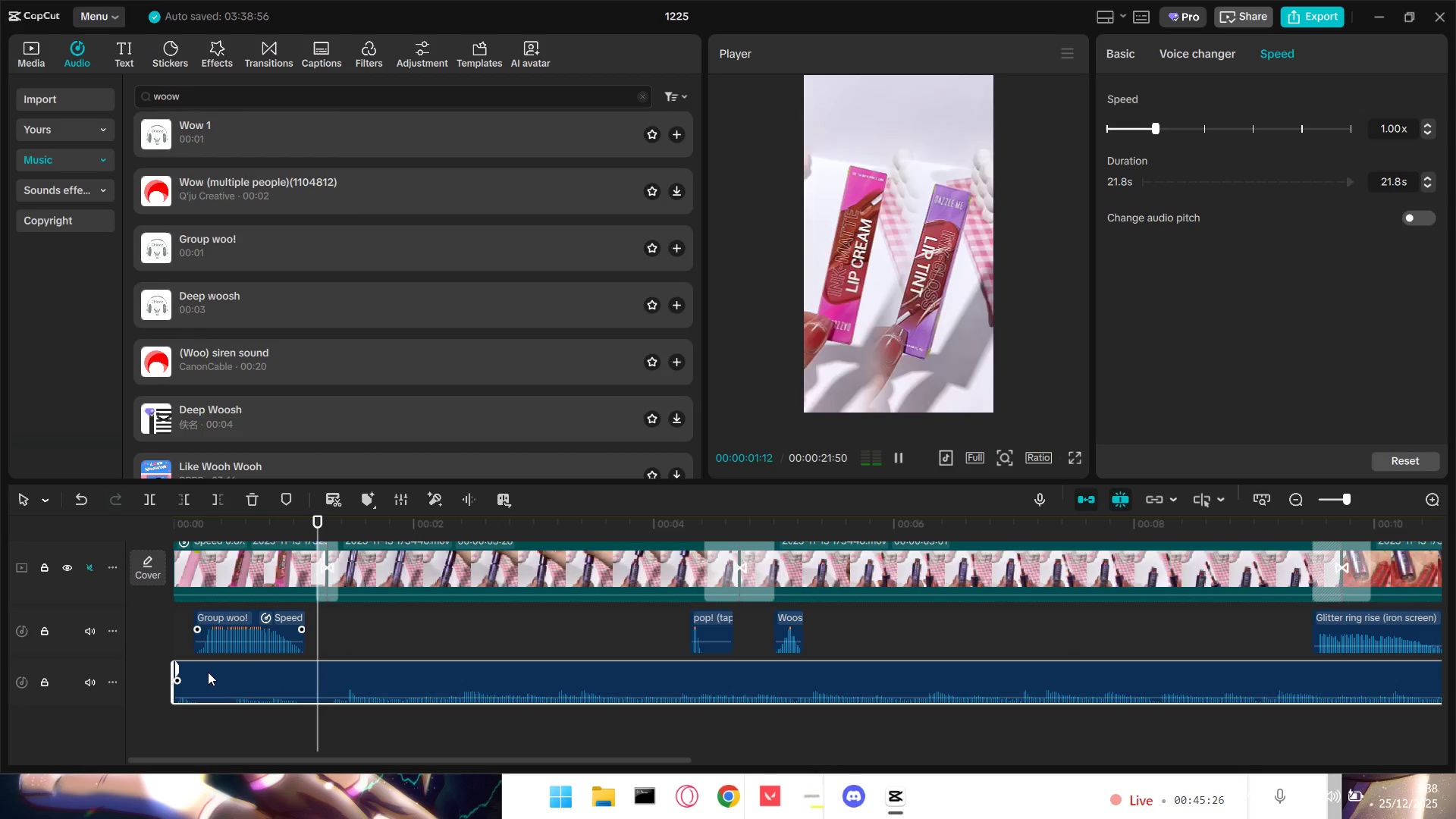 
key(Space)
 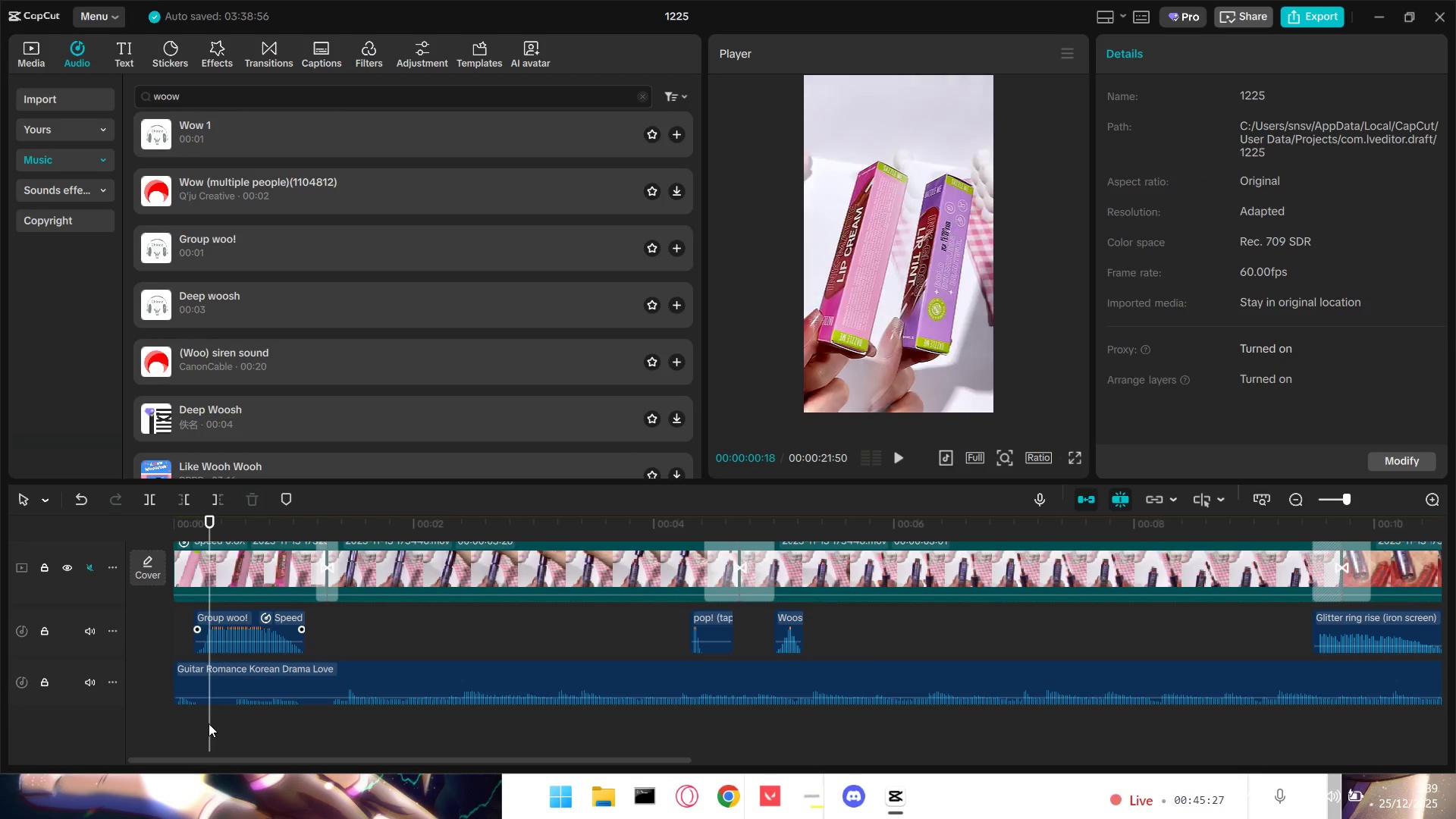 
left_click_drag(start_coordinate=[208, 723], to_coordinate=[195, 724])
 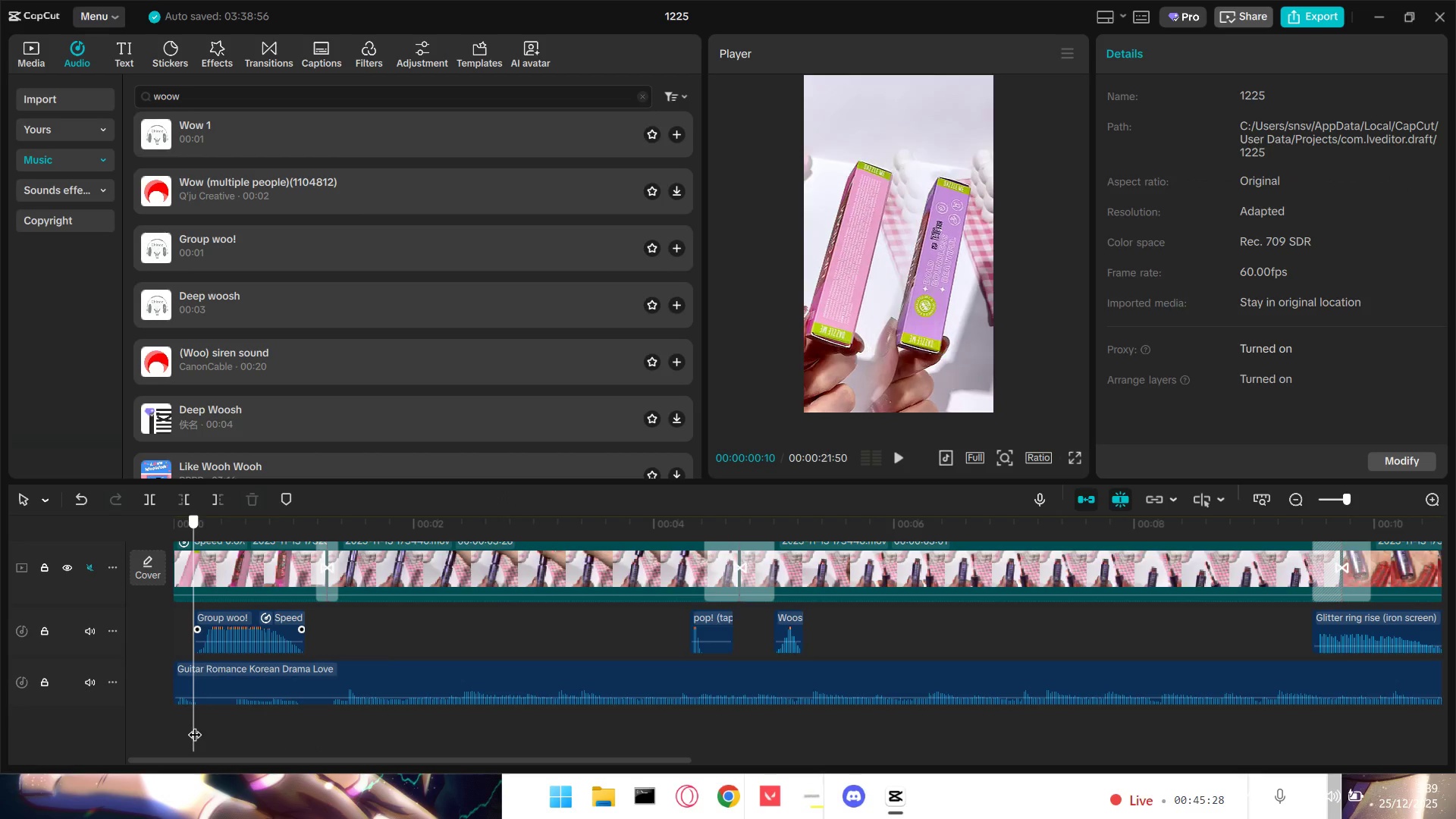 
key(Space)
 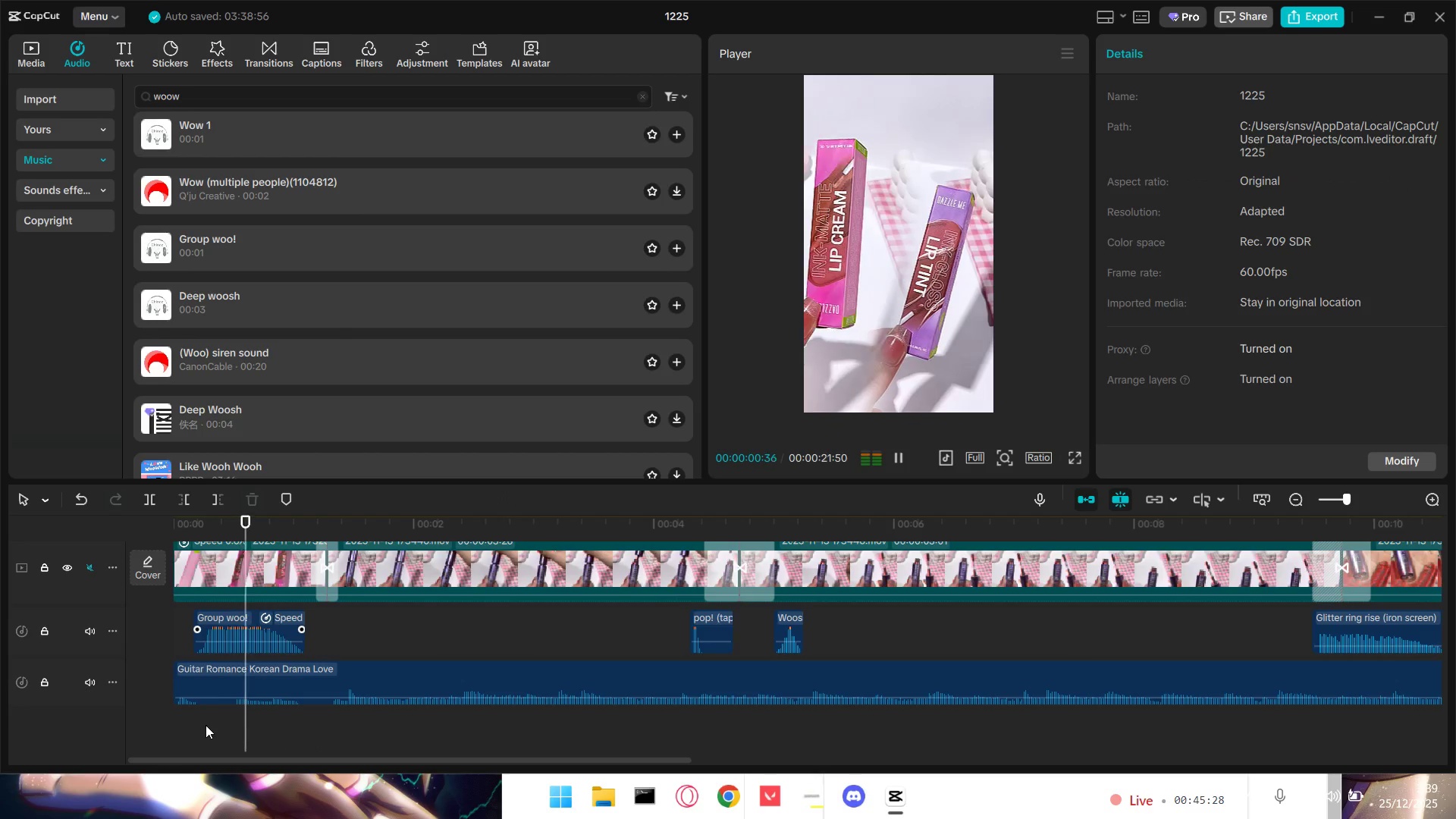 
key(Space)
 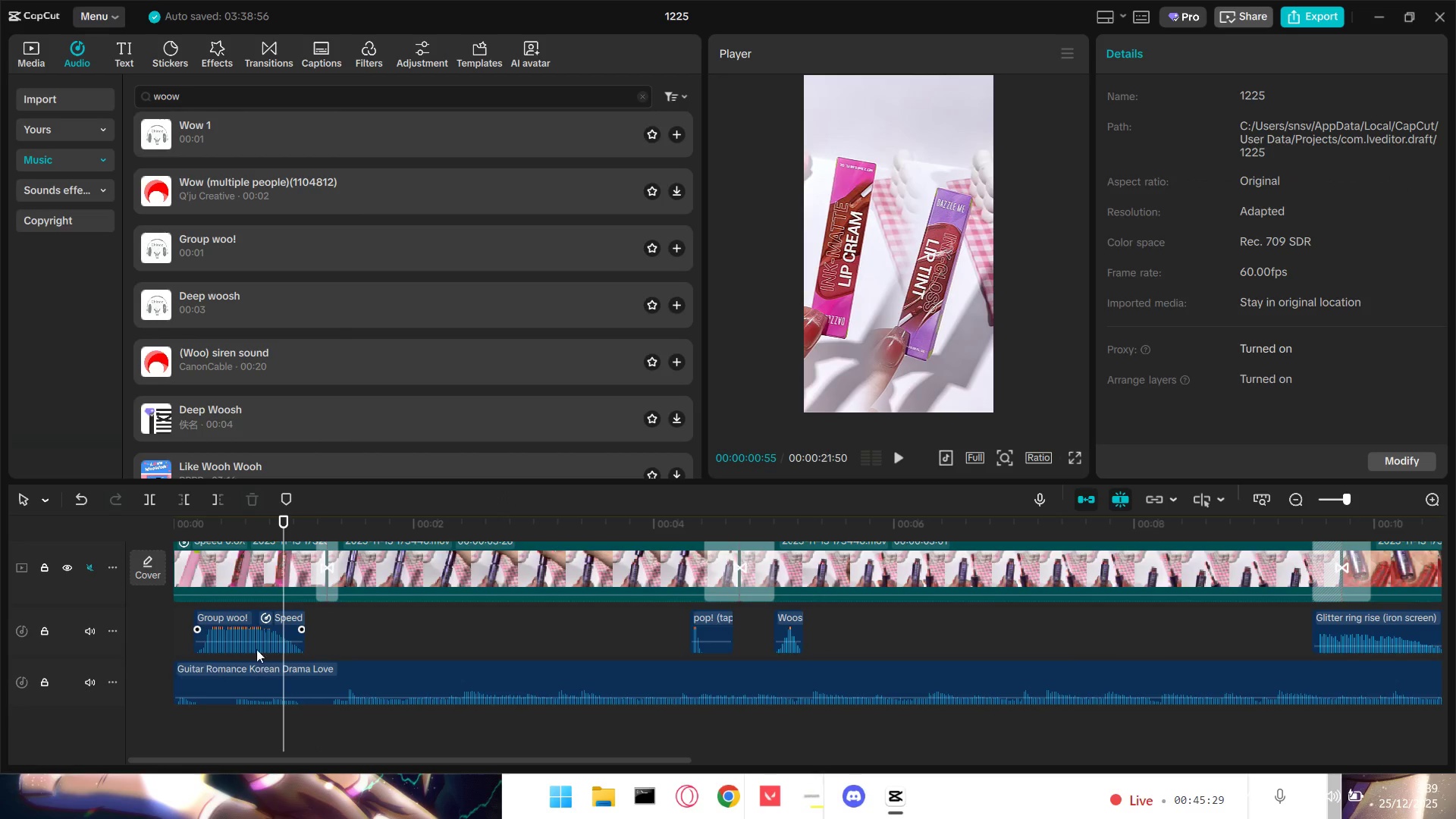 
left_click([253, 621])
 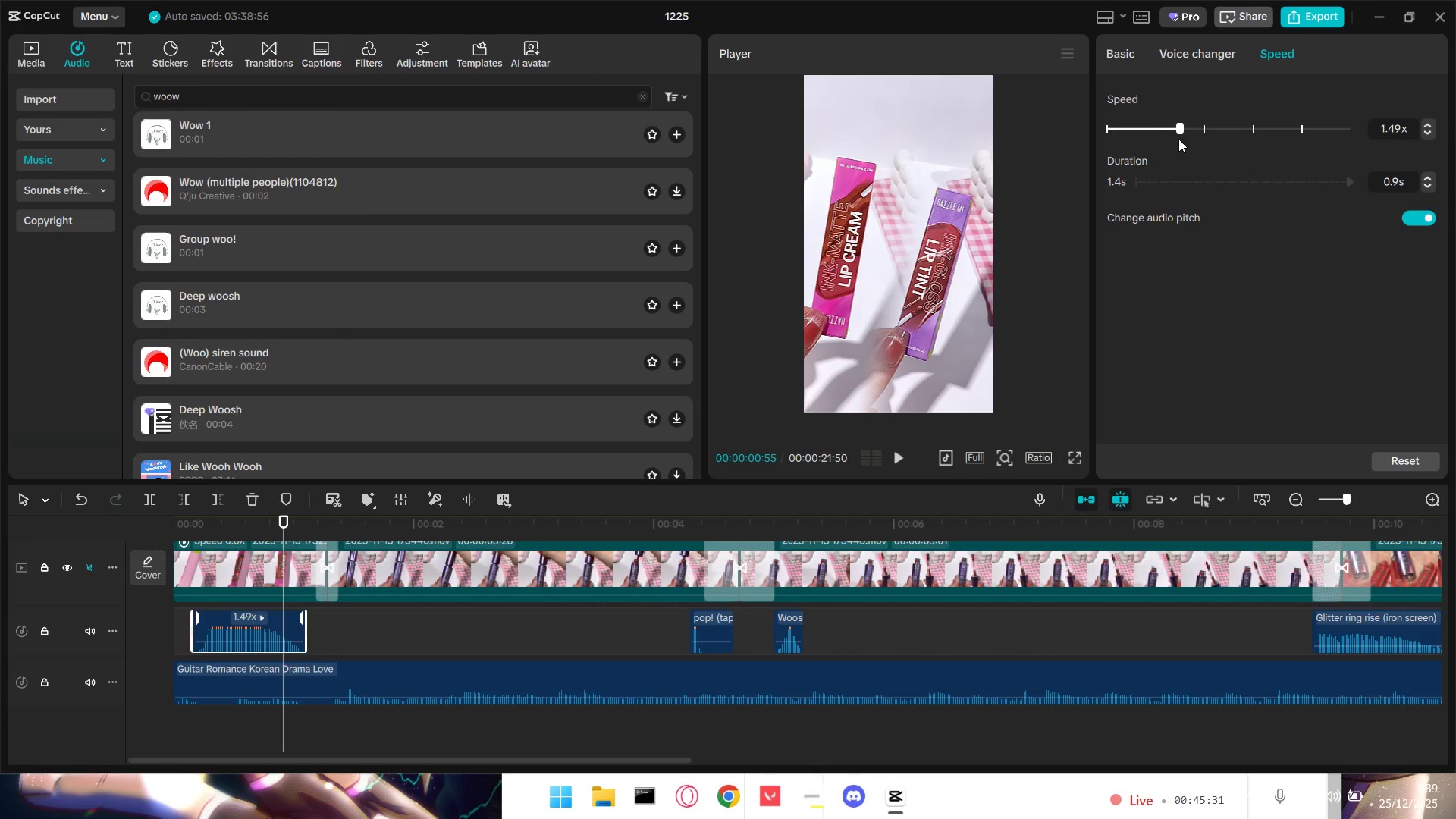 
left_click_drag(start_coordinate=[1180, 130], to_coordinate=[1187, 130])
 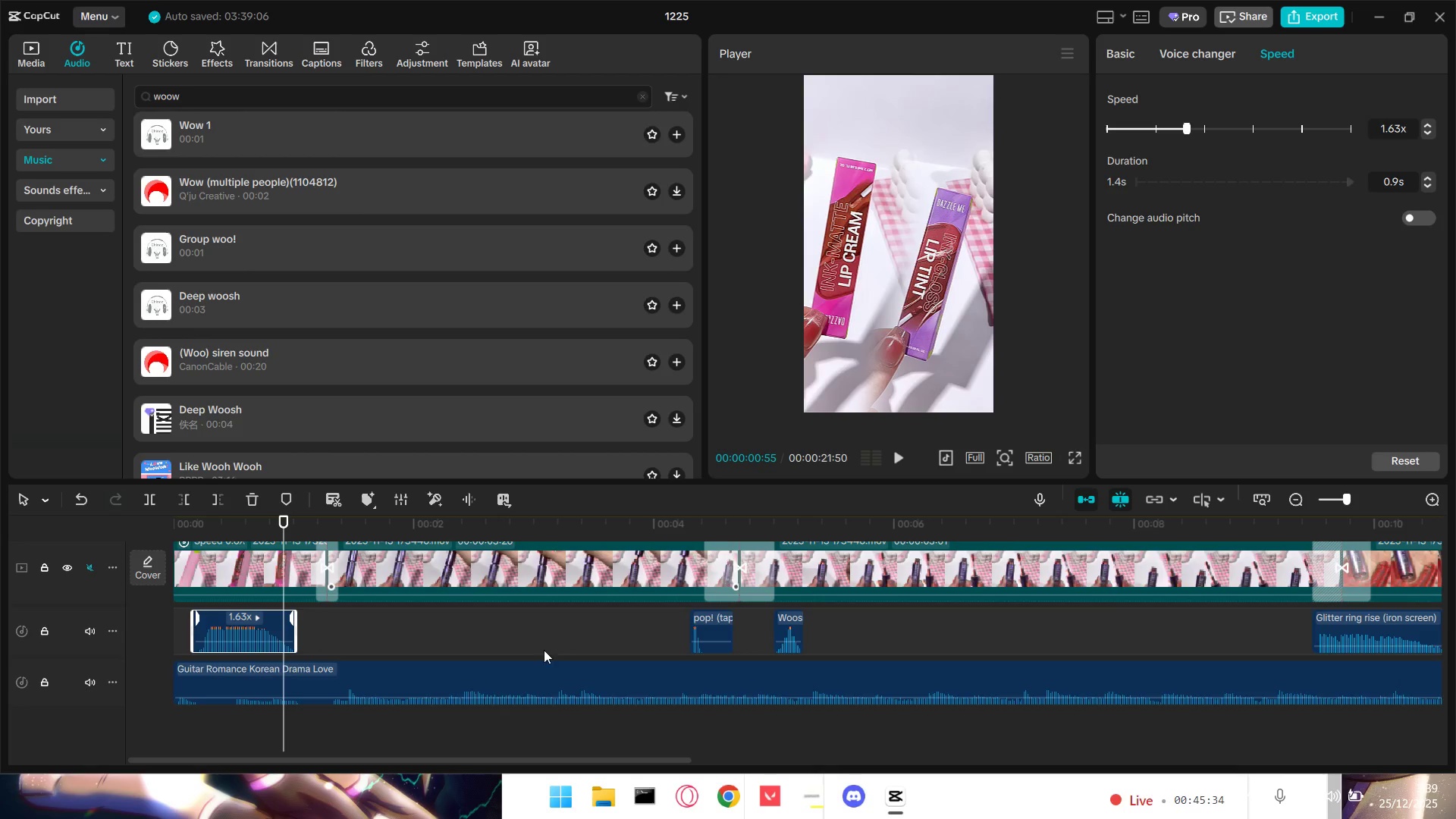 
left_click([200, 723])
 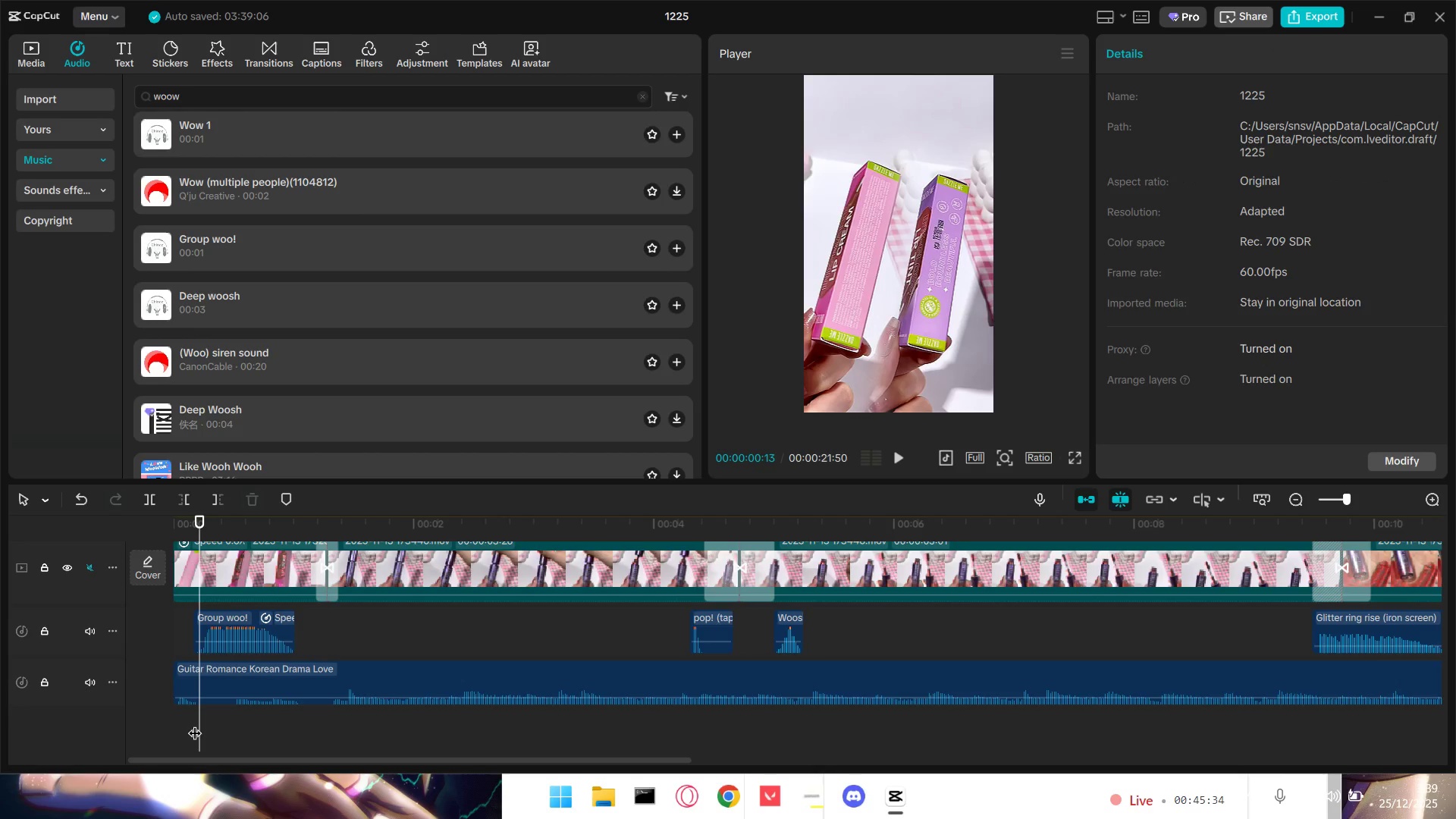 
key(Space)
 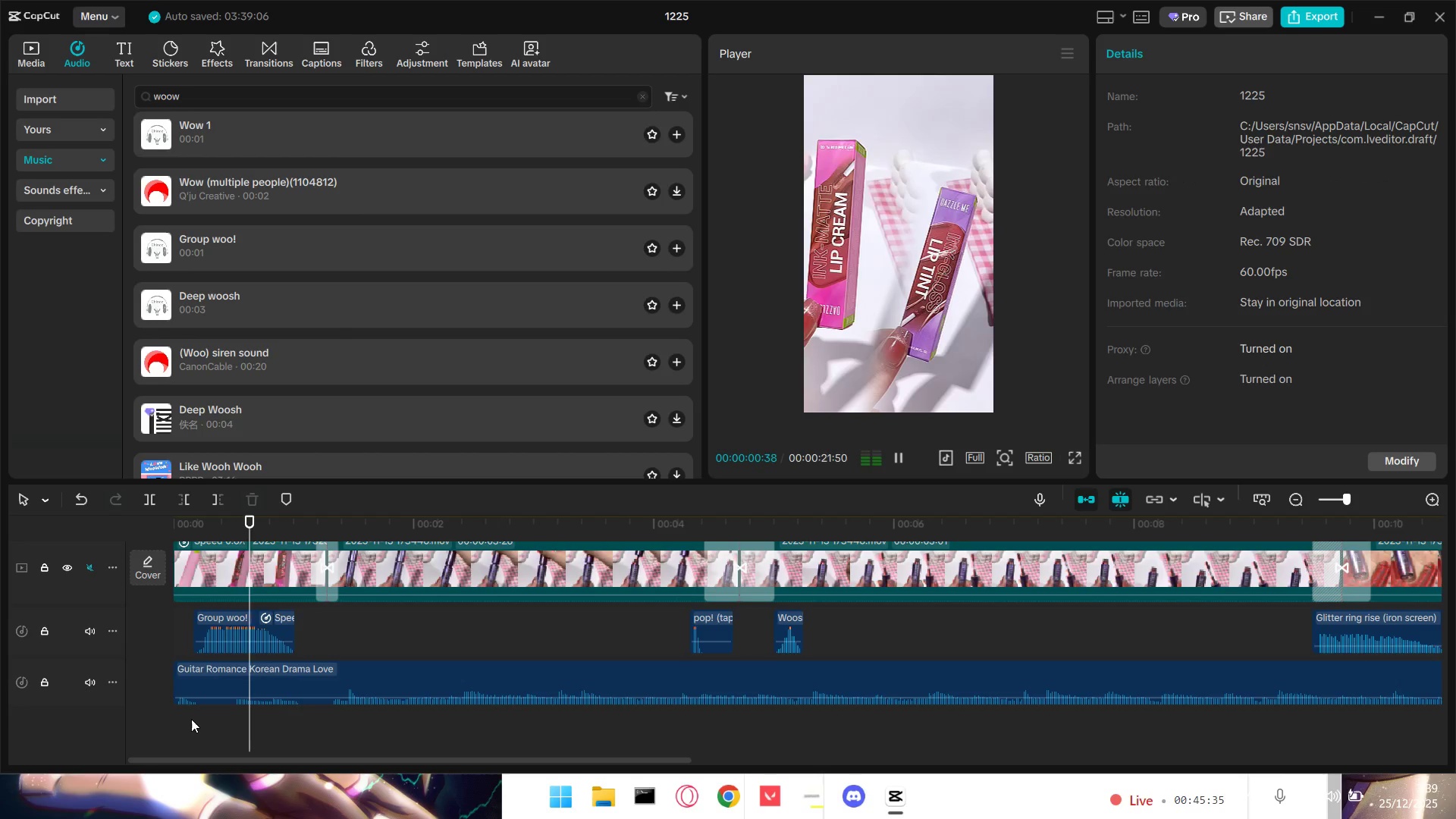 
key(Space)
 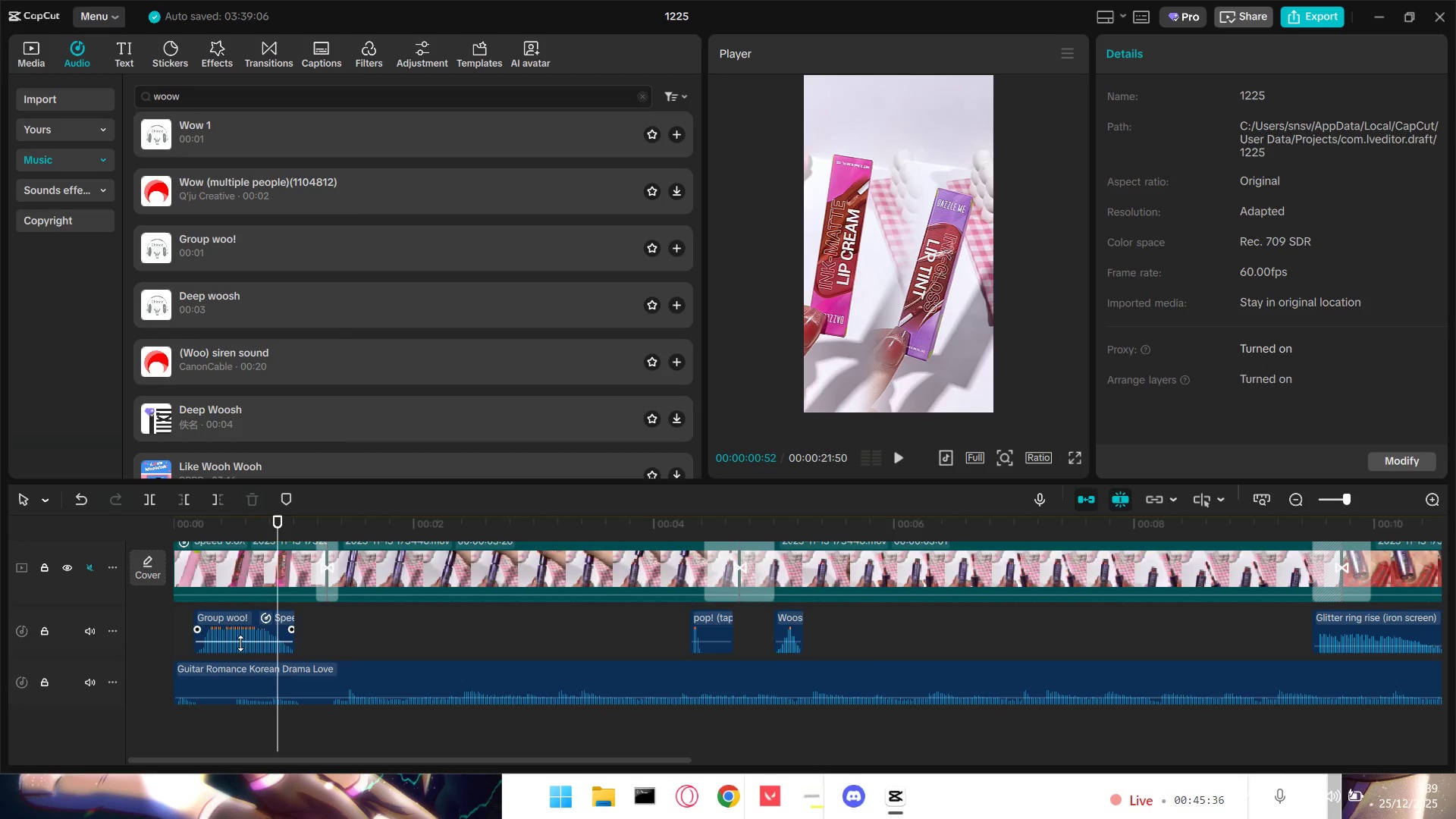 
left_click([237, 627])
 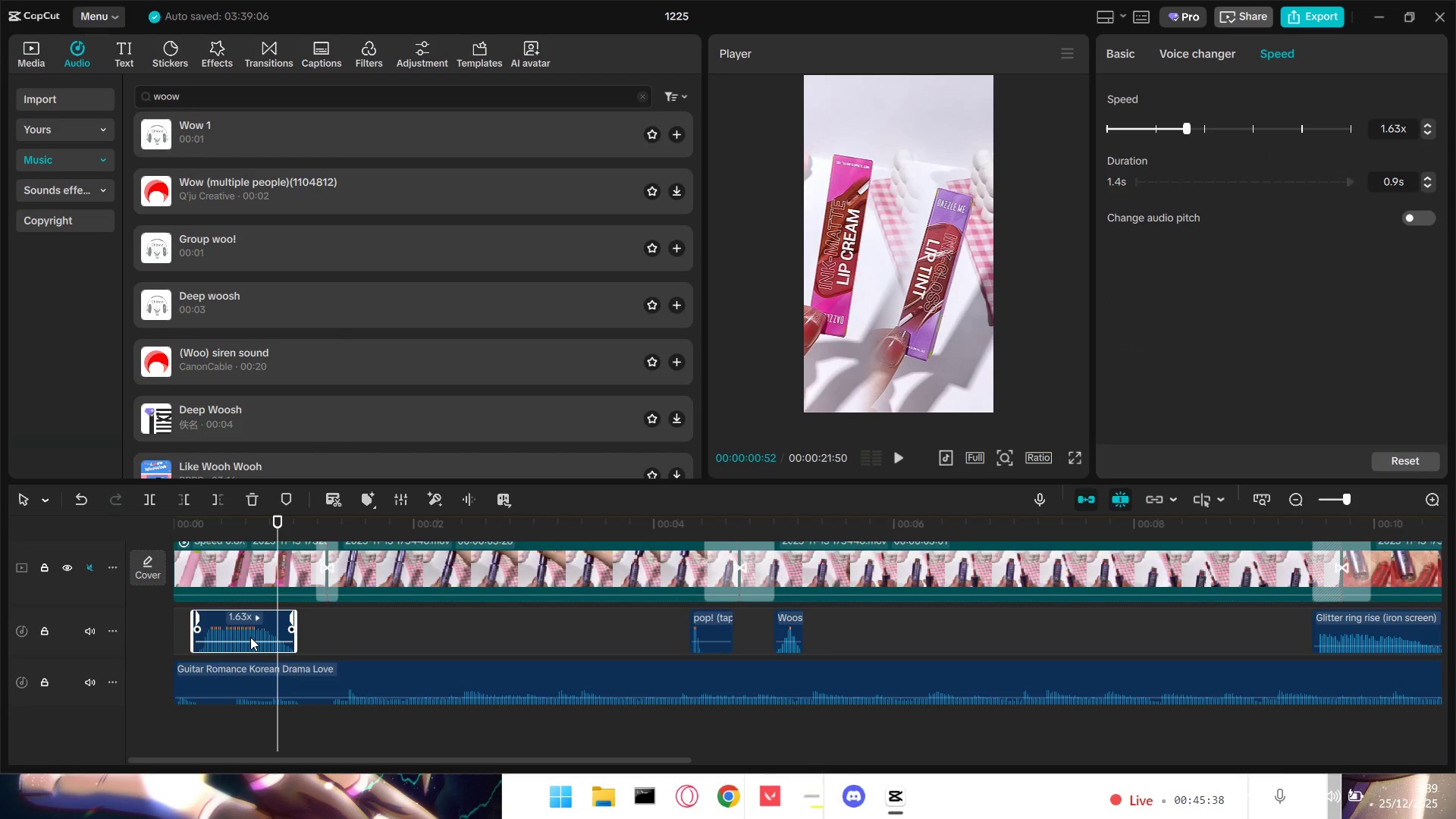 
left_click_drag(start_coordinate=[249, 640], to_coordinate=[248, 646])
 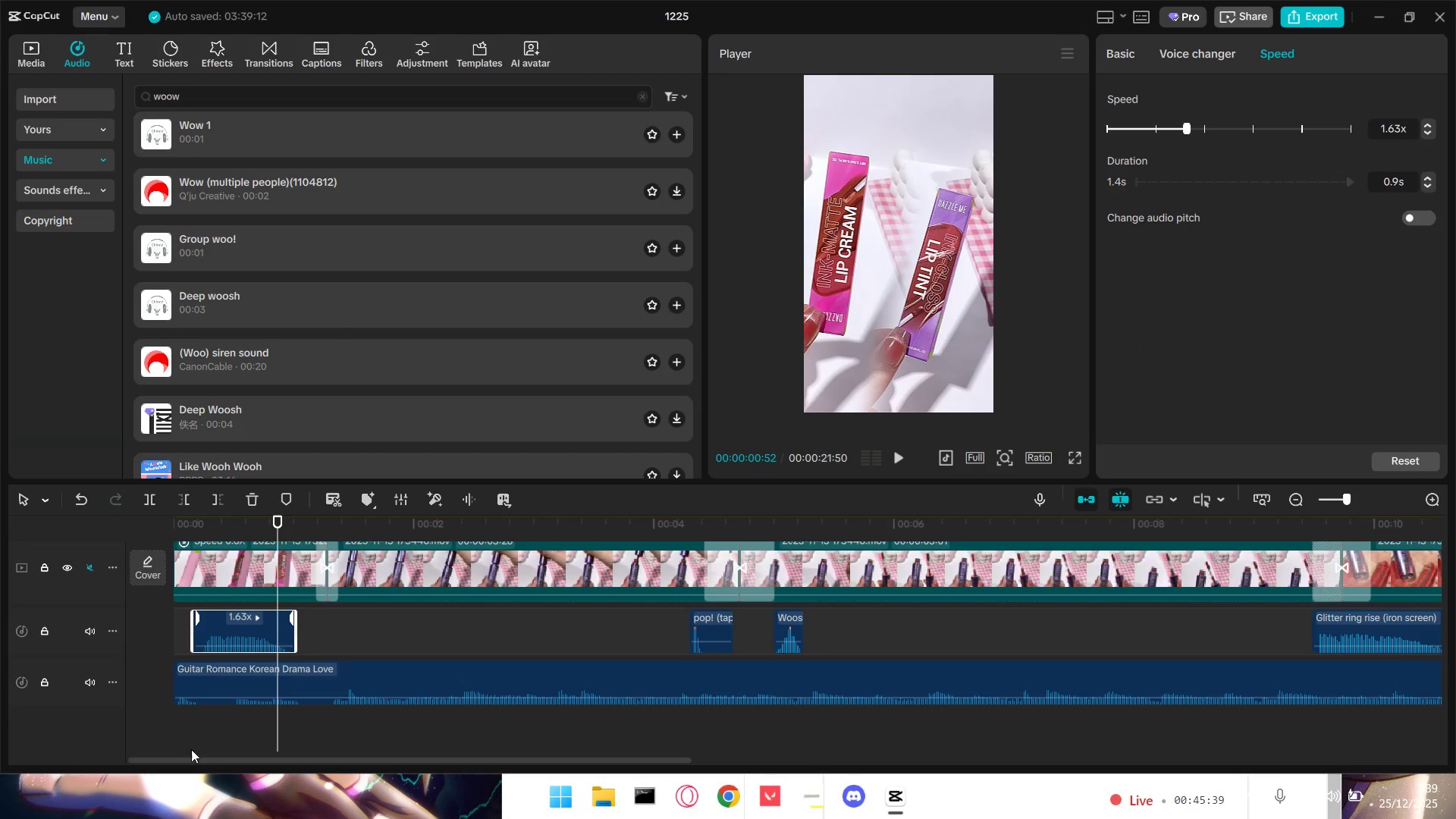 
left_click([188, 753])
 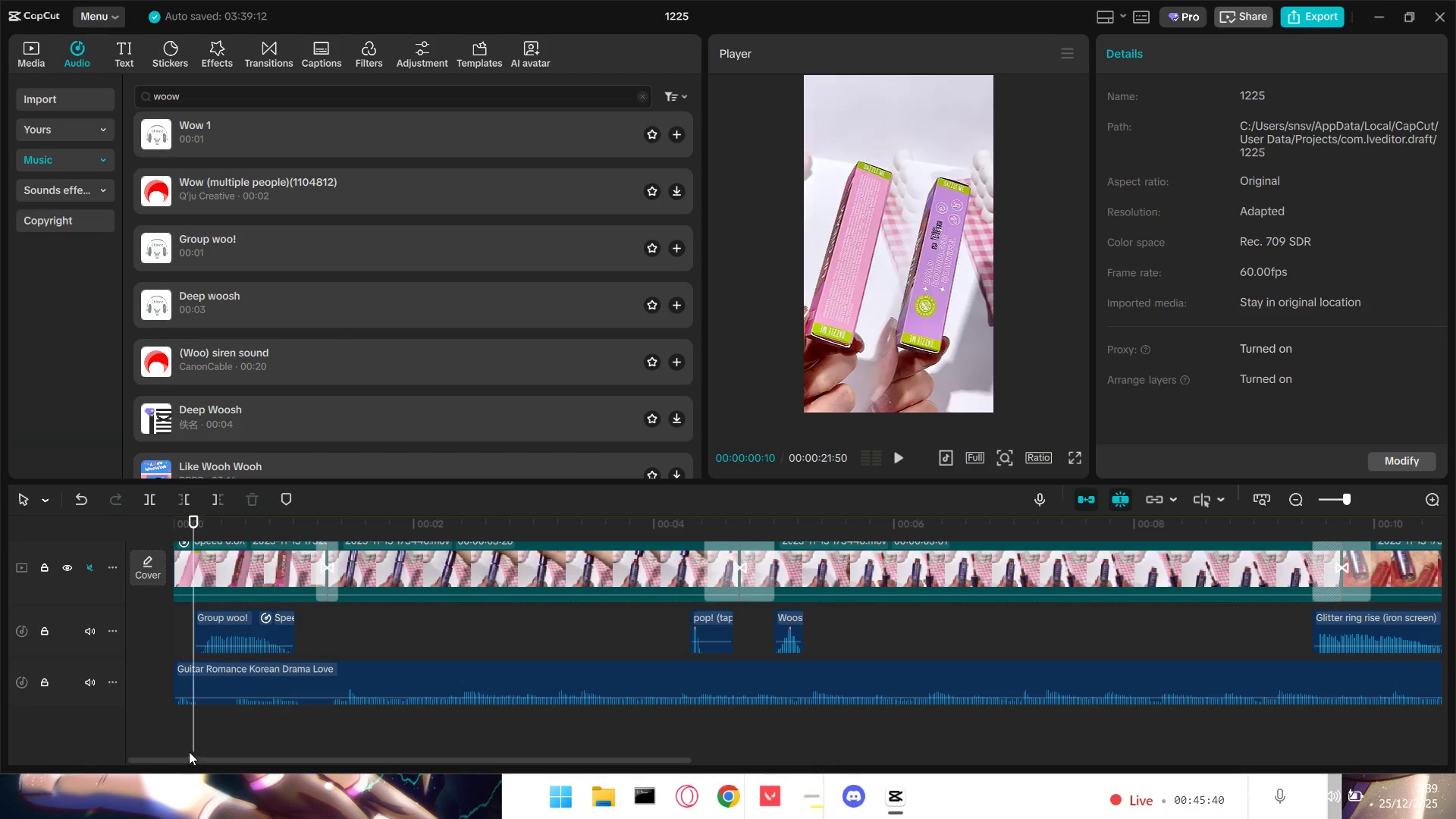 
left_click_drag(start_coordinate=[189, 752], to_coordinate=[211, 752])
 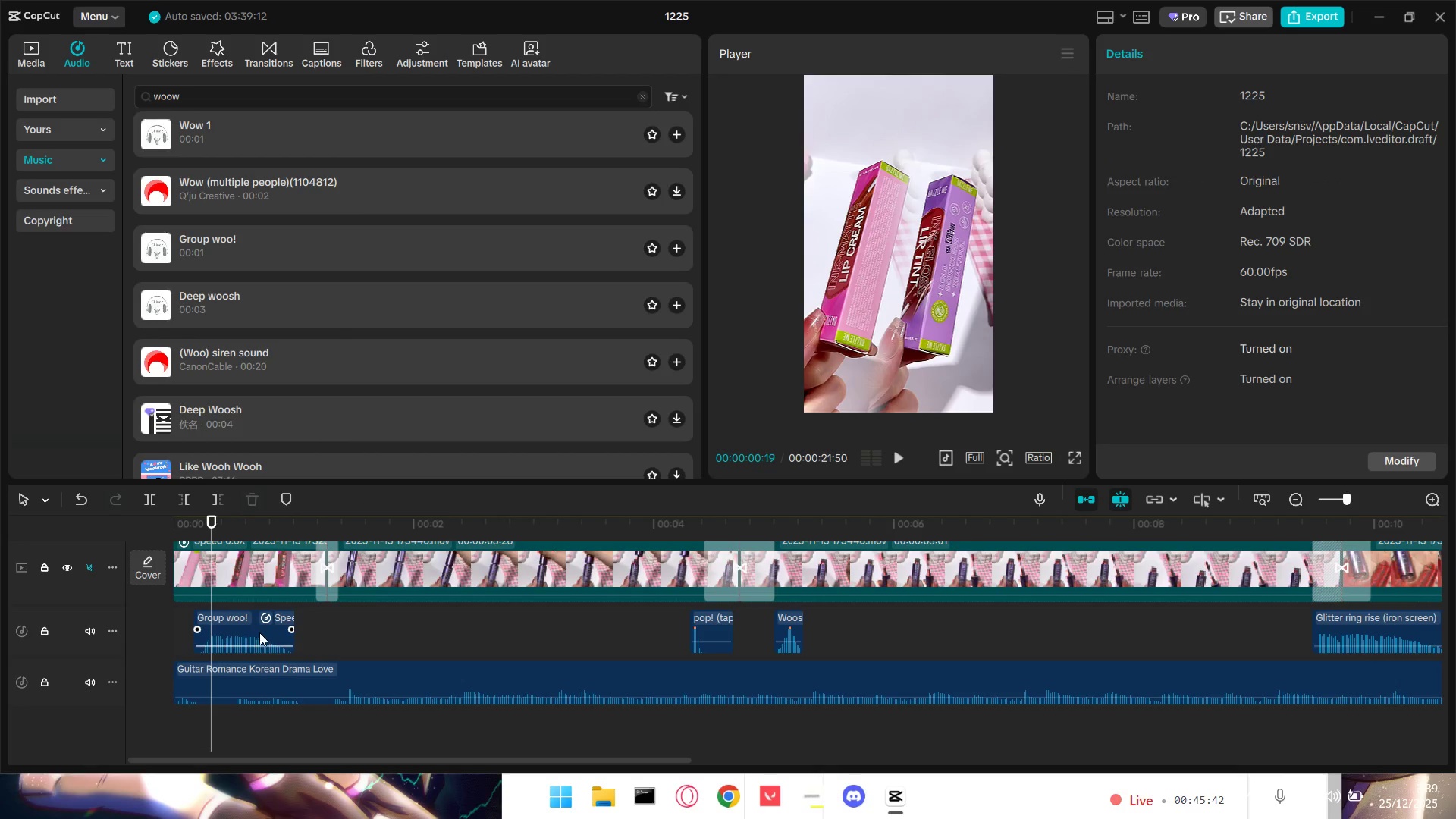 
left_click_drag(start_coordinate=[262, 626], to_coordinate=[272, 629])
 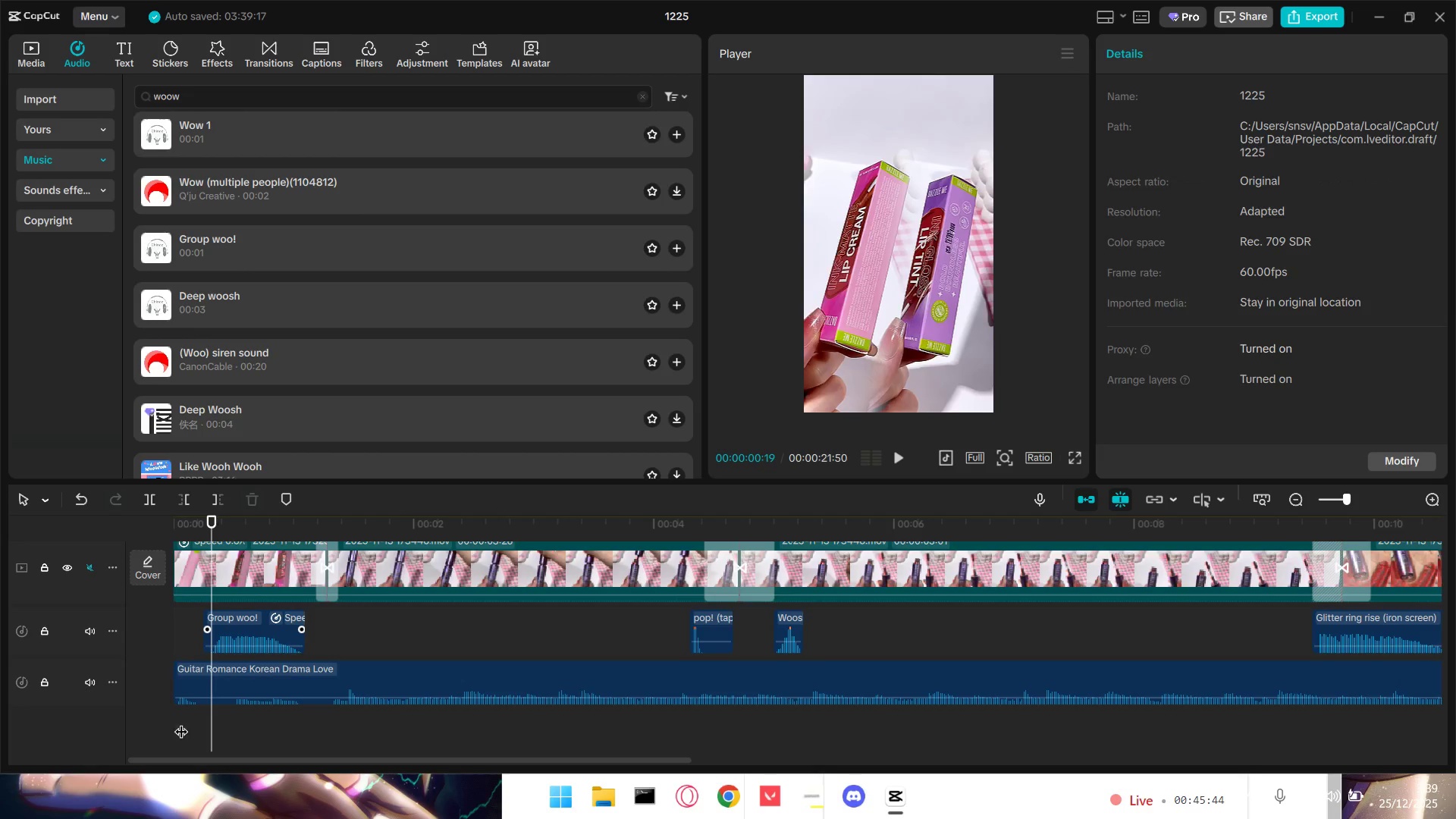 
left_click_drag(start_coordinate=[185, 723], to_coordinate=[158, 725])
 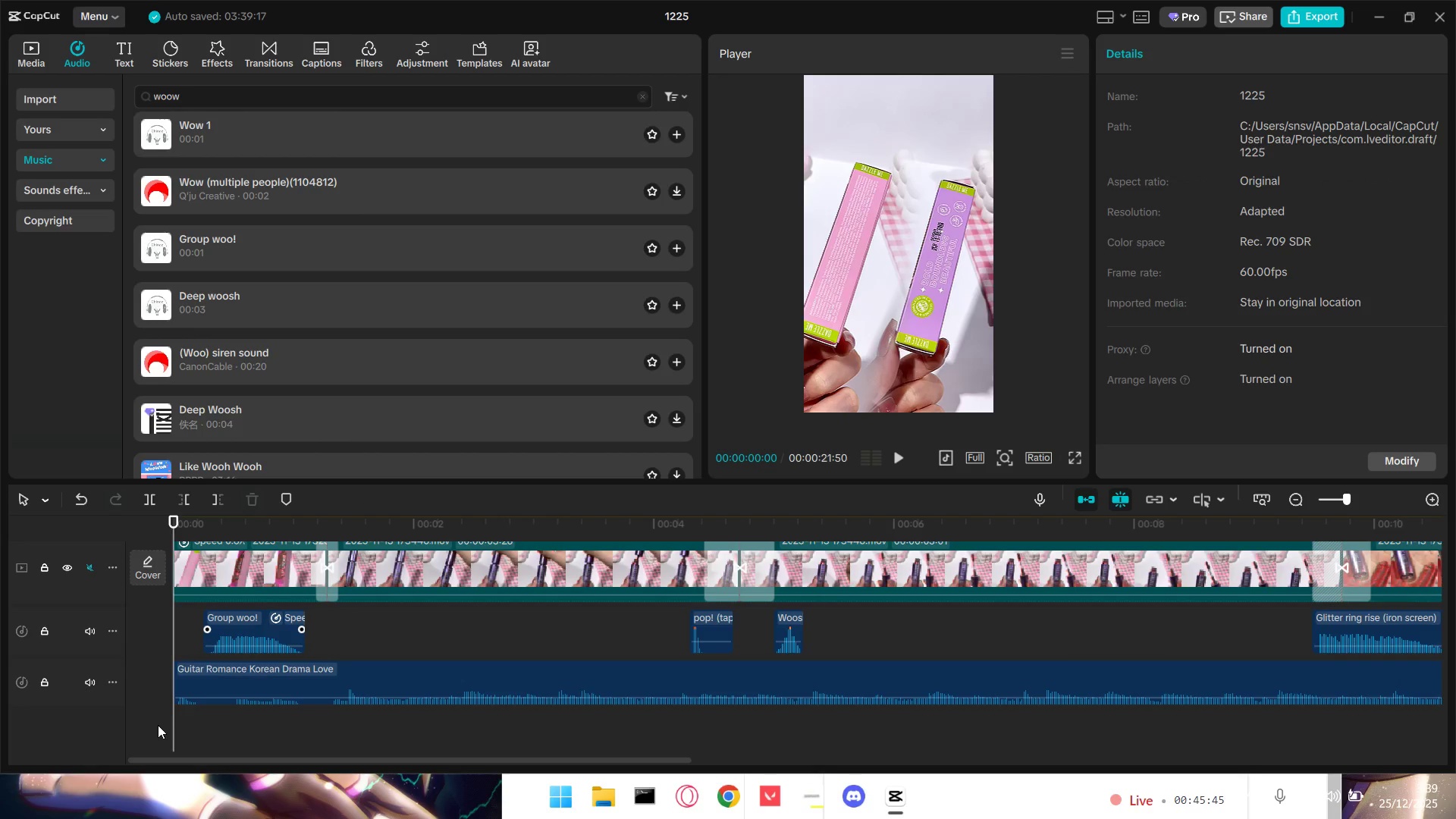 
key(Space)
 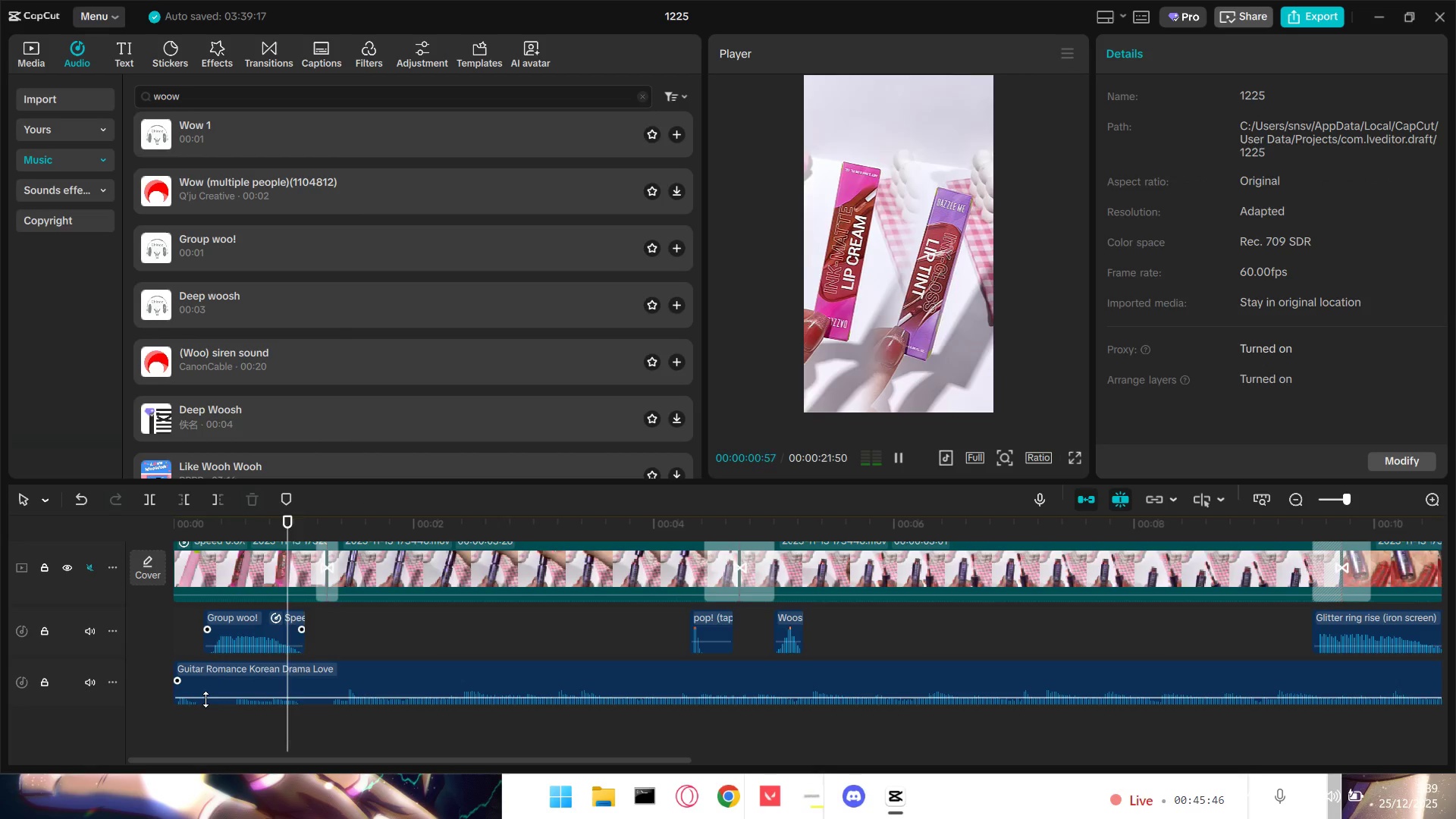 
key(Space)
 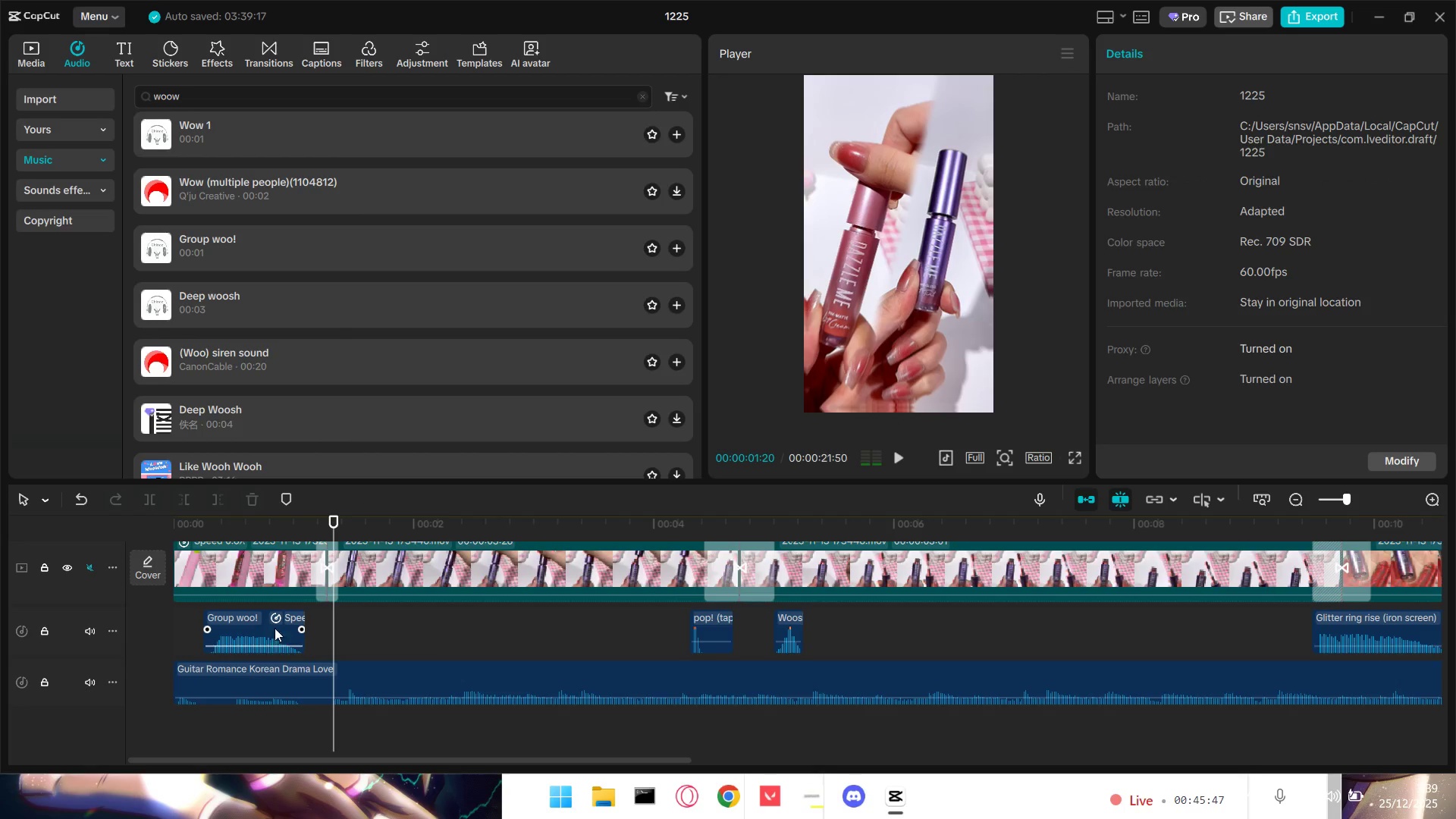 
key(Space)
 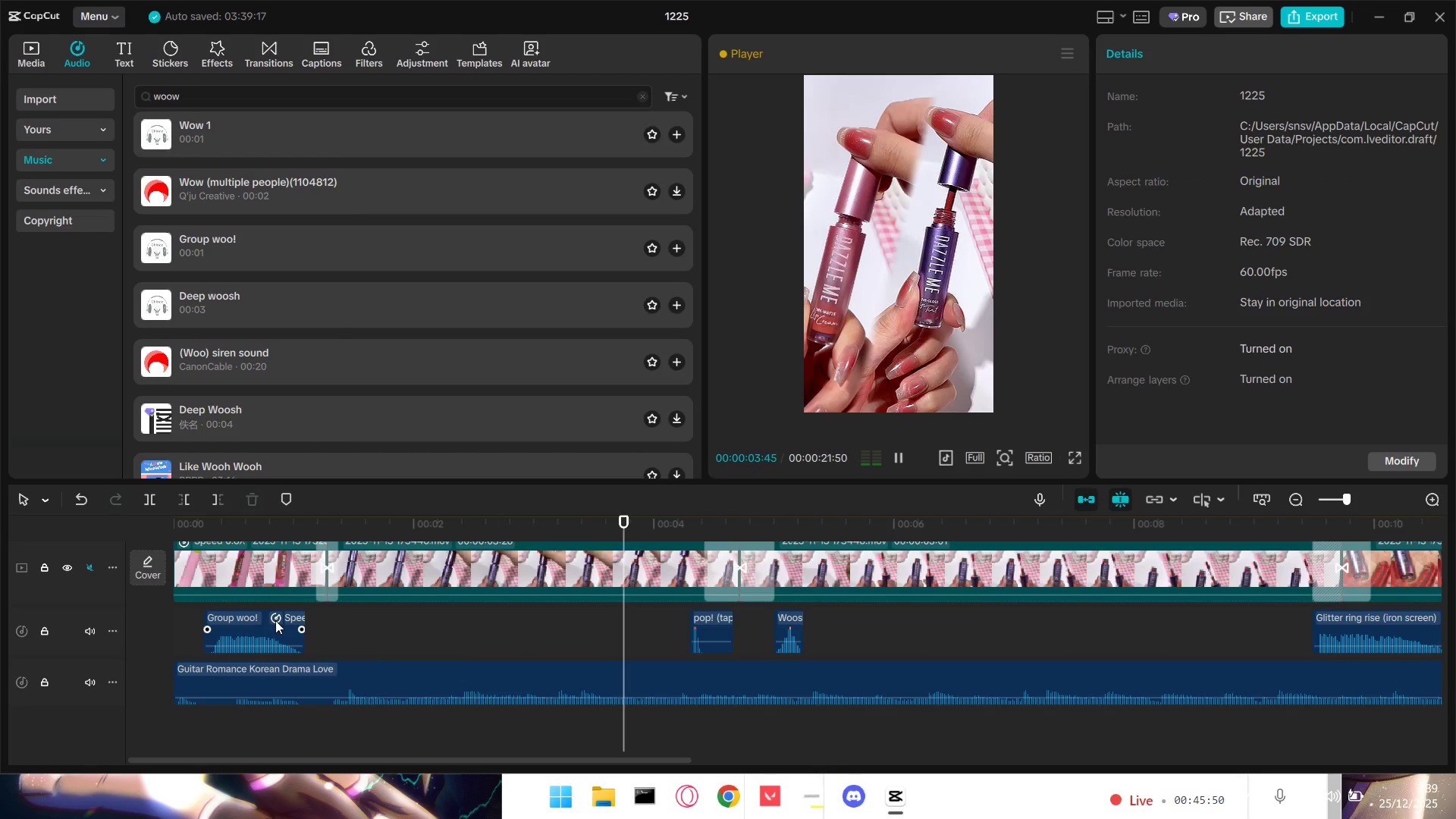 
key(Space)
 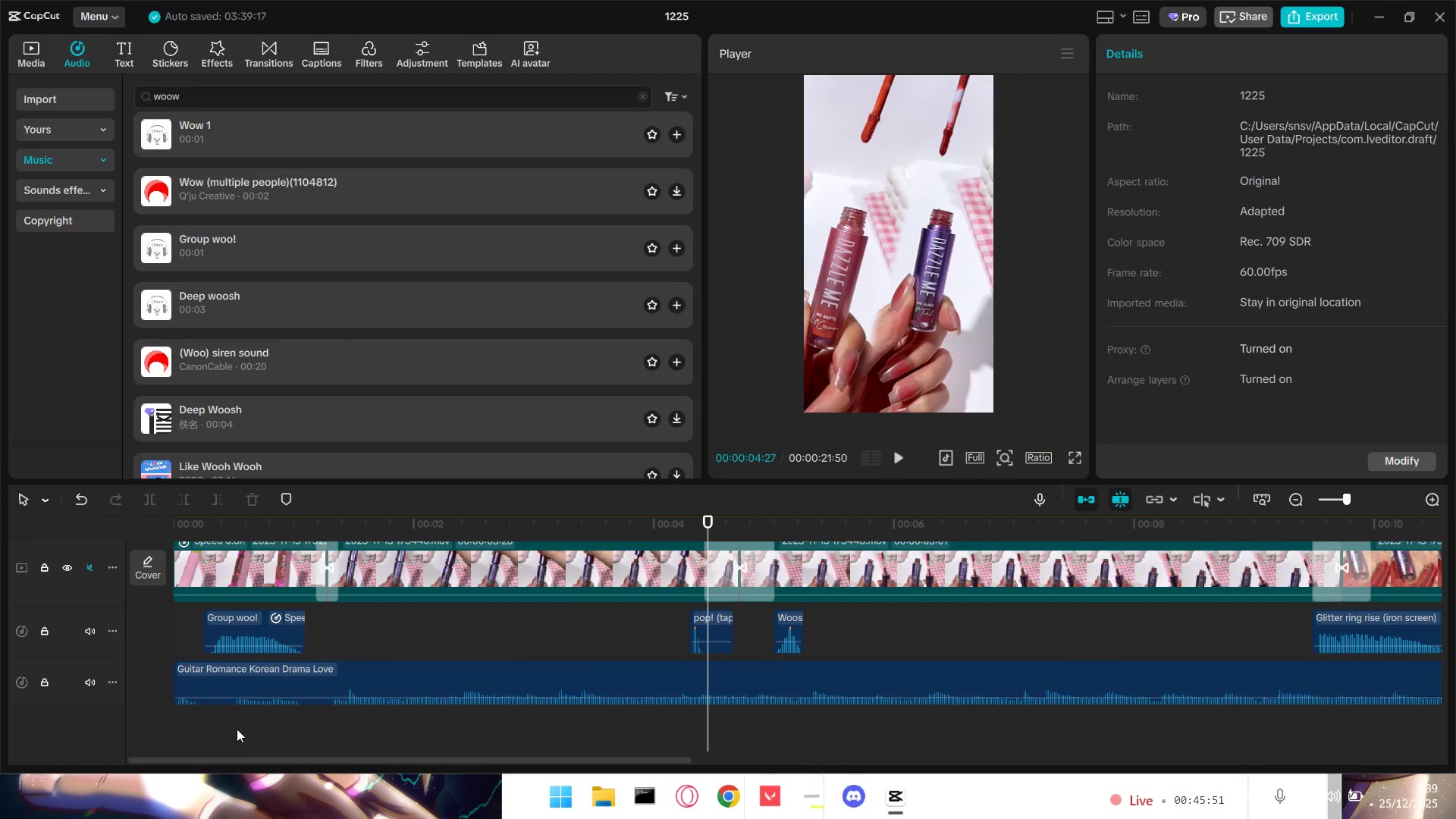 
left_click([236, 745])
 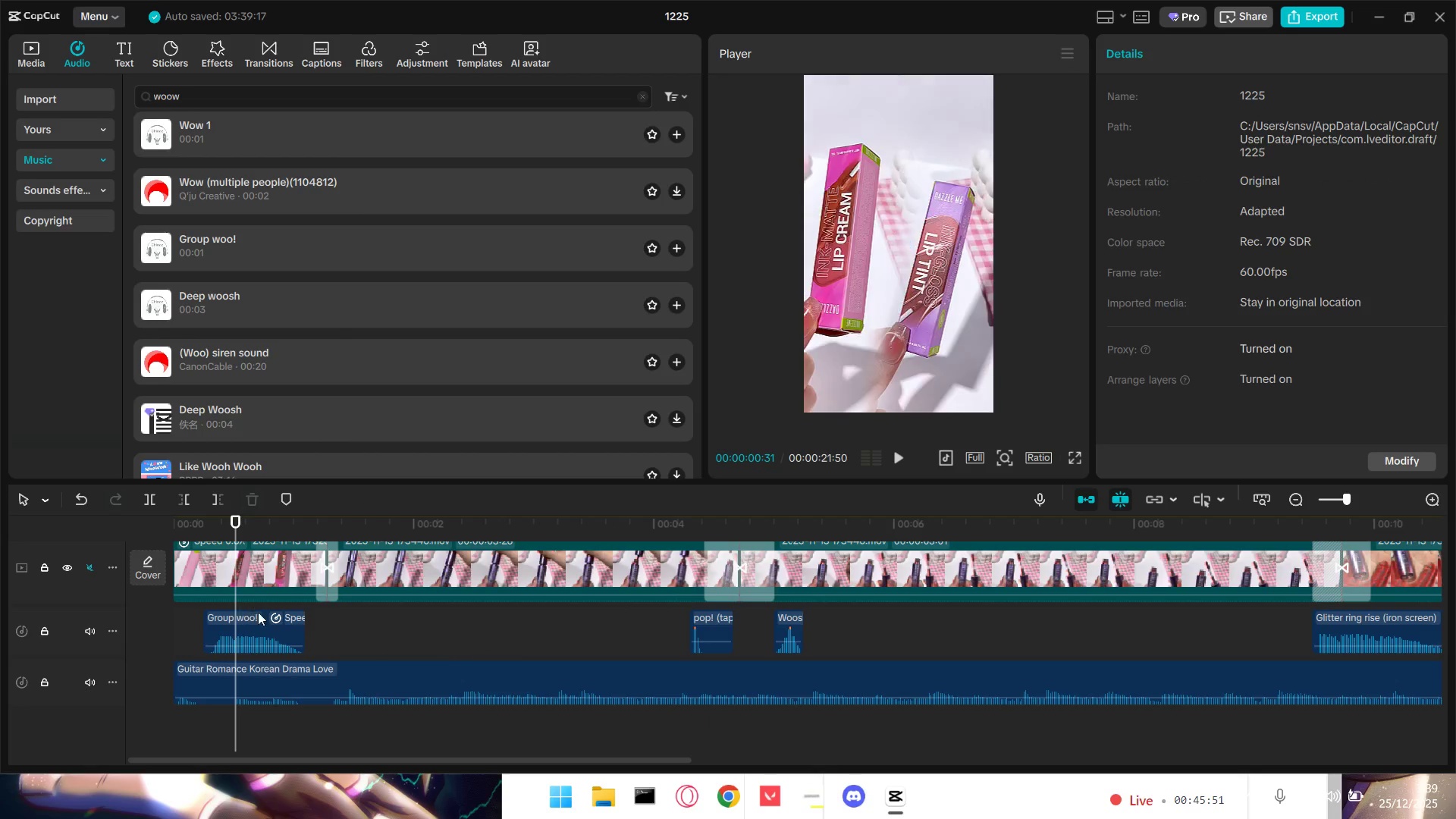 
left_click_drag(start_coordinate=[261, 617], to_coordinate=[271, 619])
 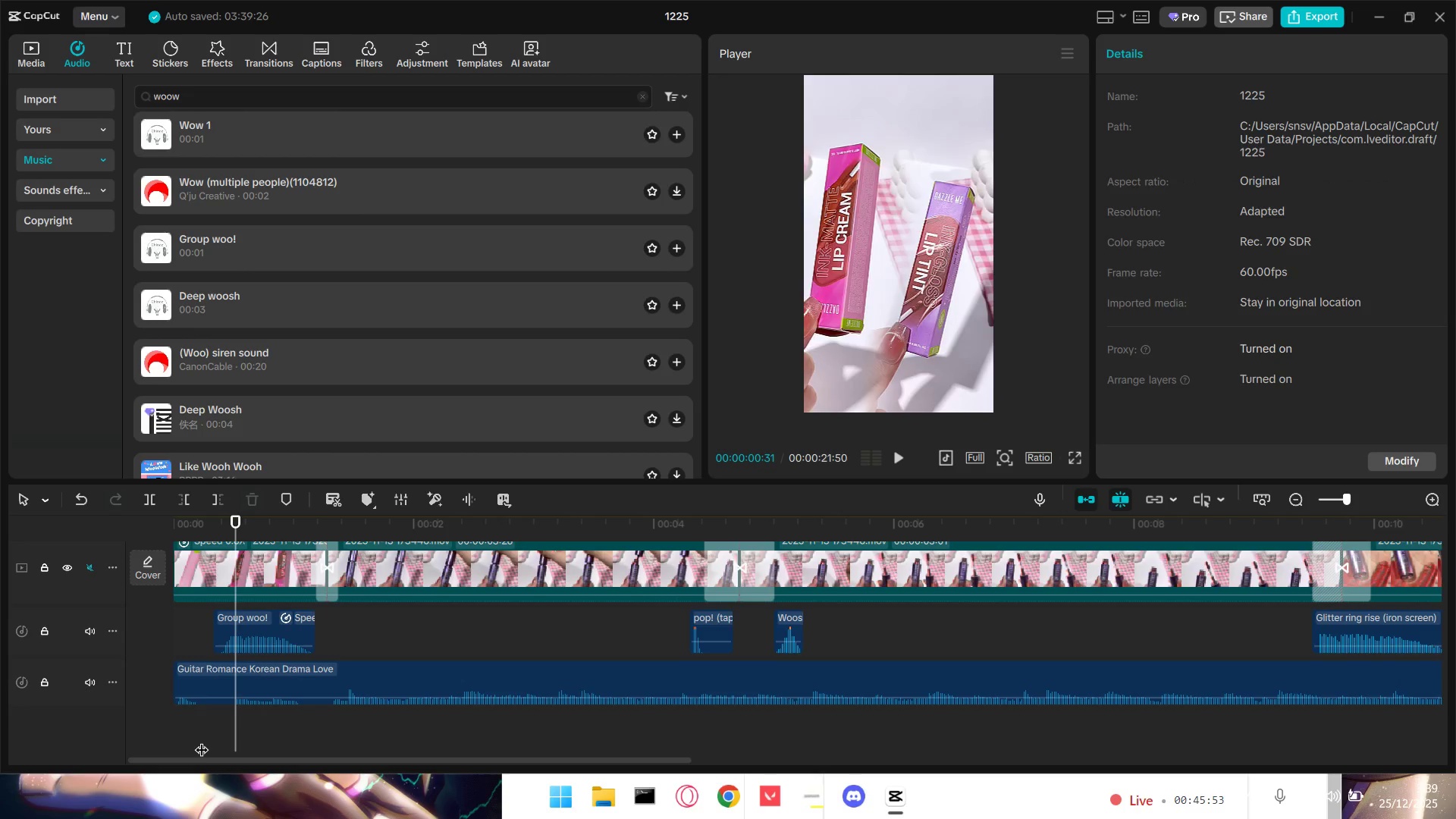 
key(Space)
 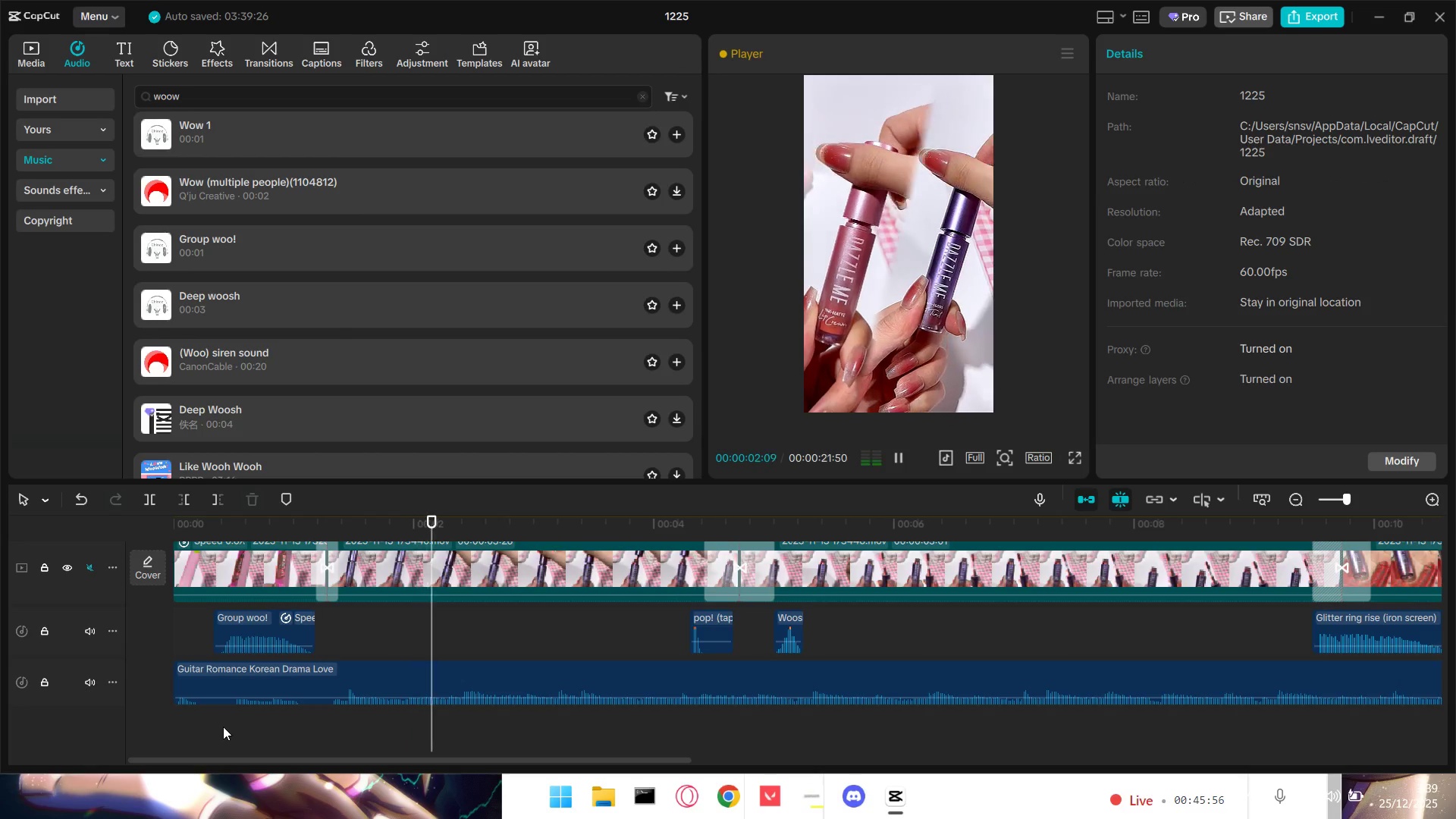 
hold_key(key=ControlLeft, duration=1.5)
scroll: coordinate [612, 627], scroll_direction: down, amount: 13.0
 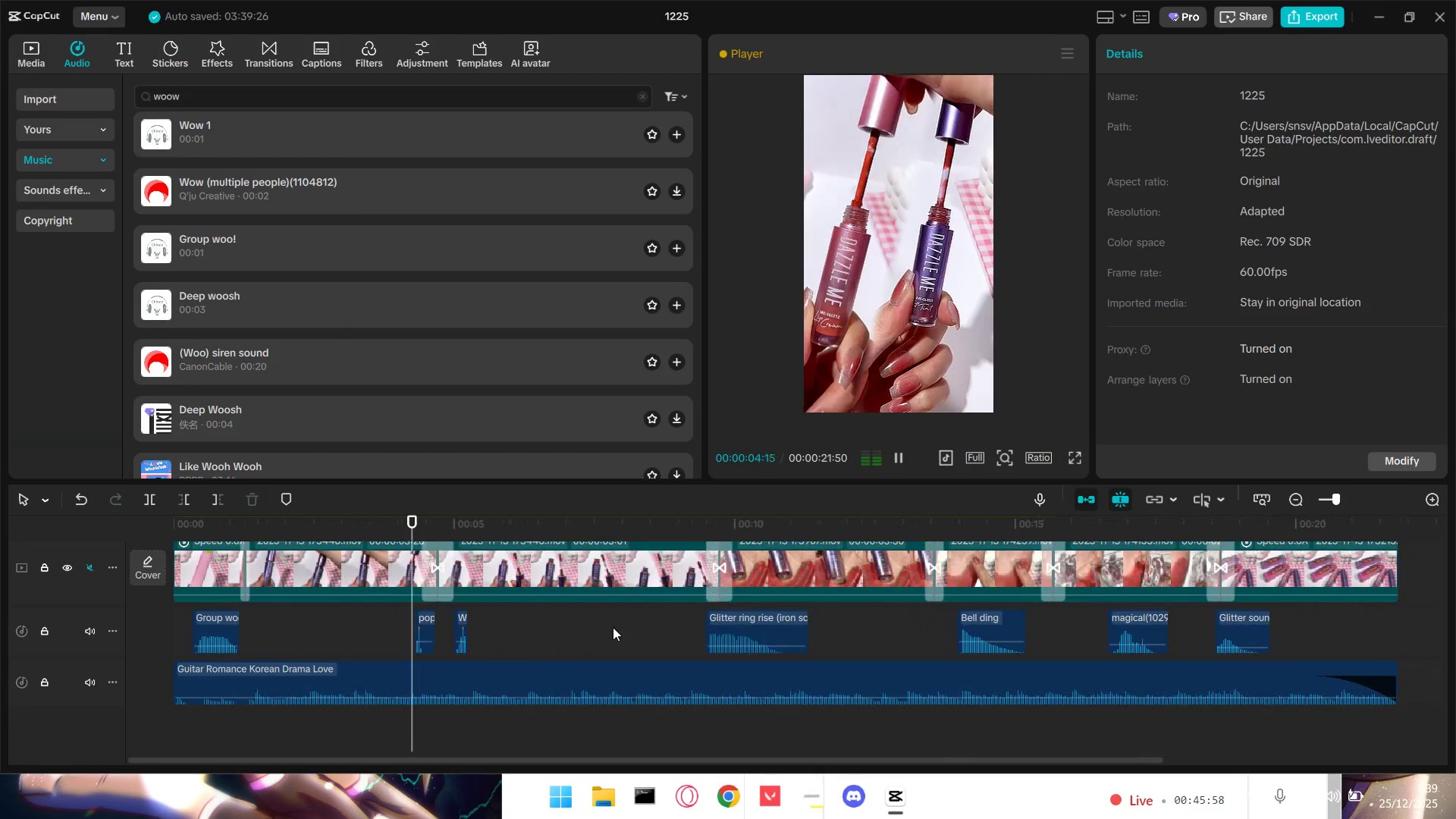 
key(Control+ControlLeft)
 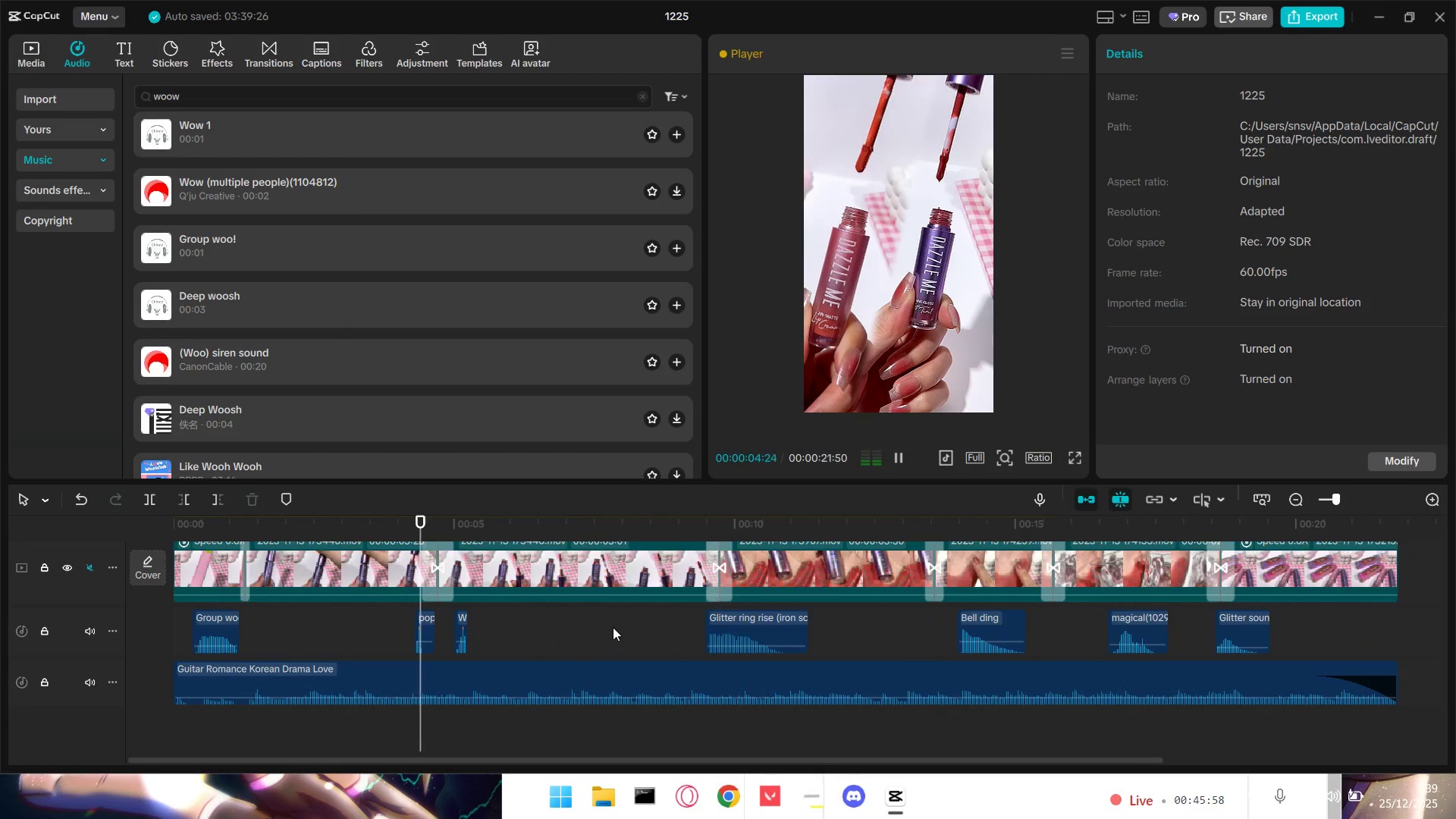 
key(Control+ControlLeft)
 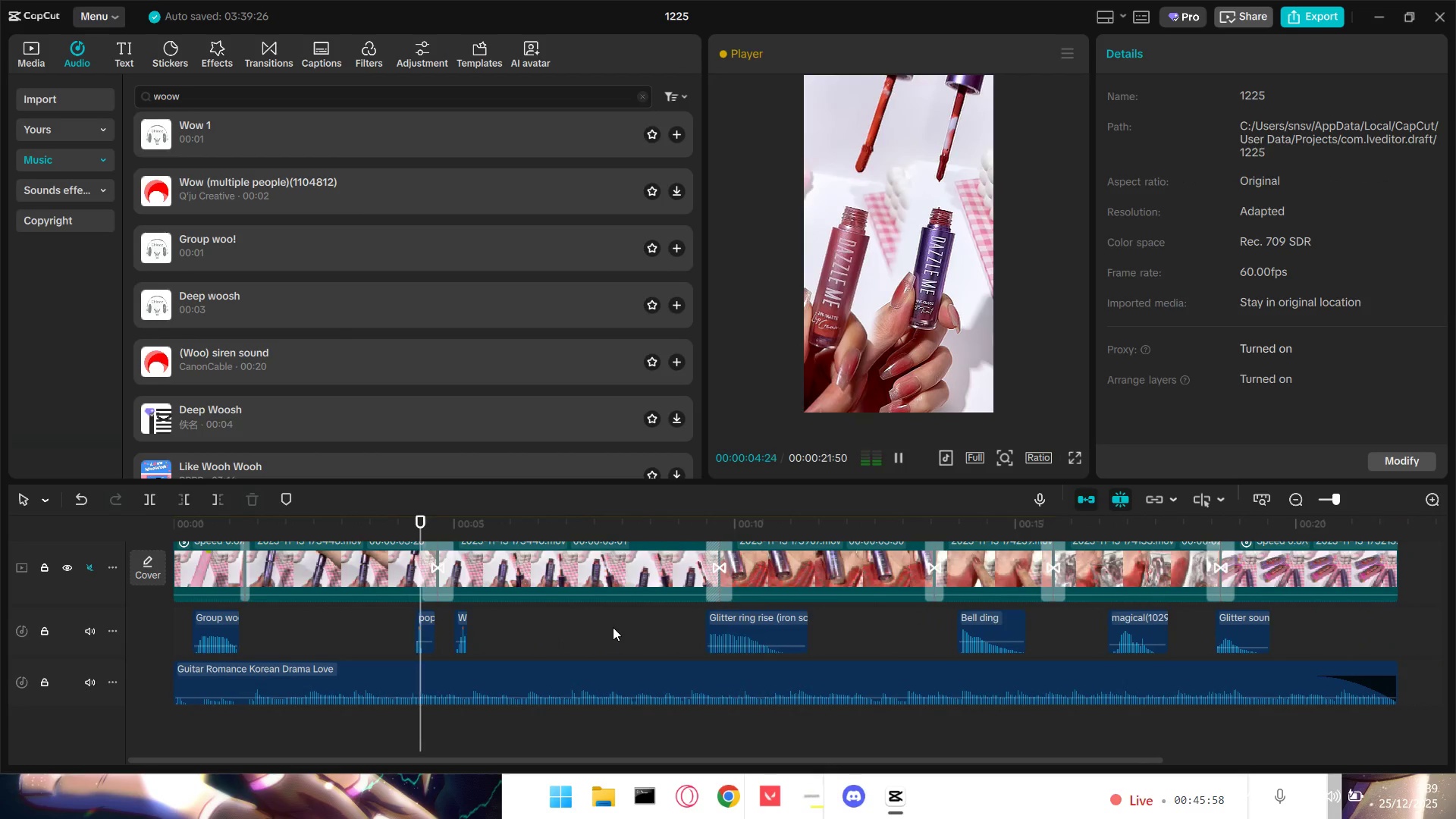 
key(Control+ControlLeft)
 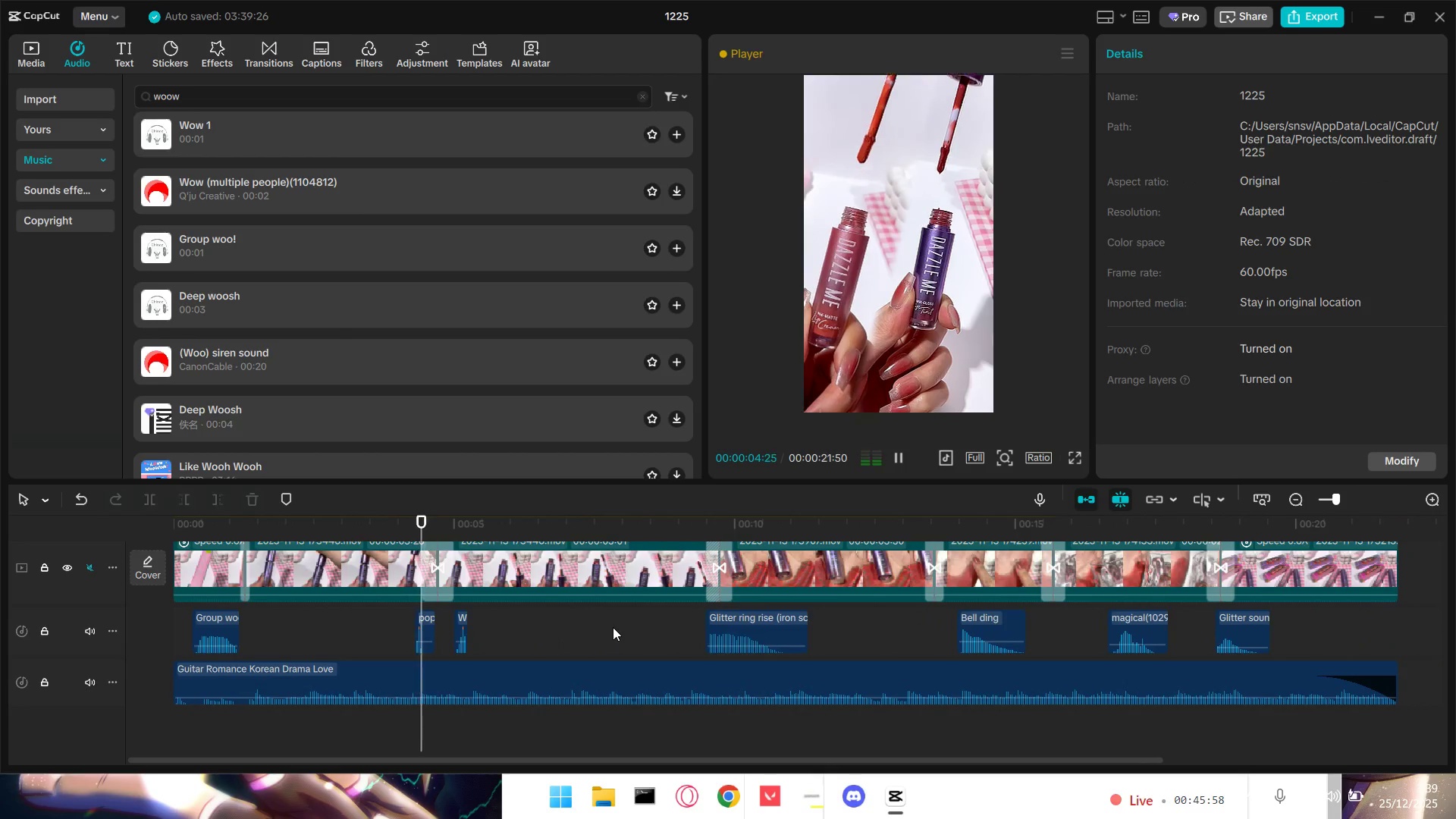 
key(Control+ControlLeft)
 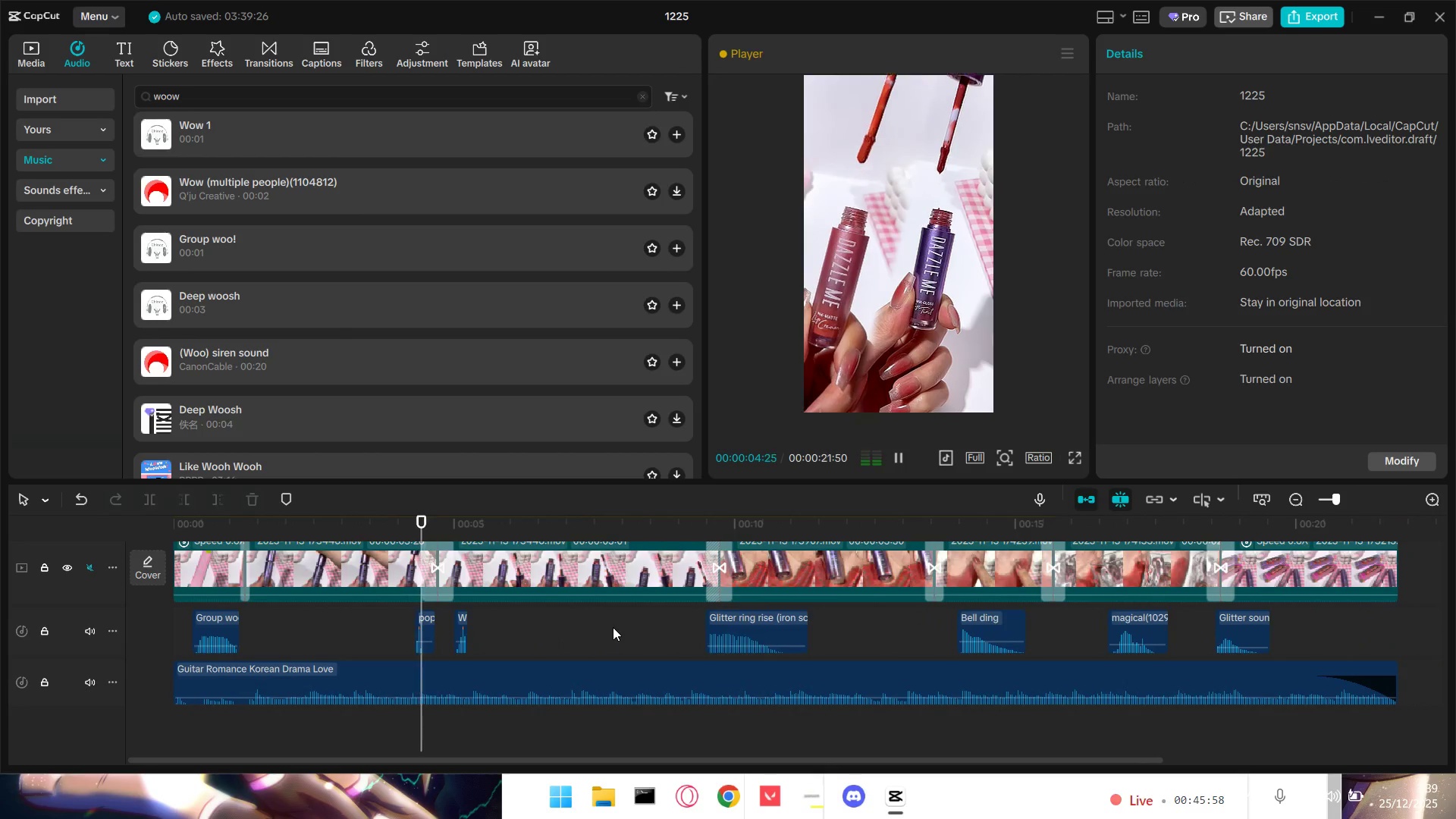 
key(Control+ControlLeft)
 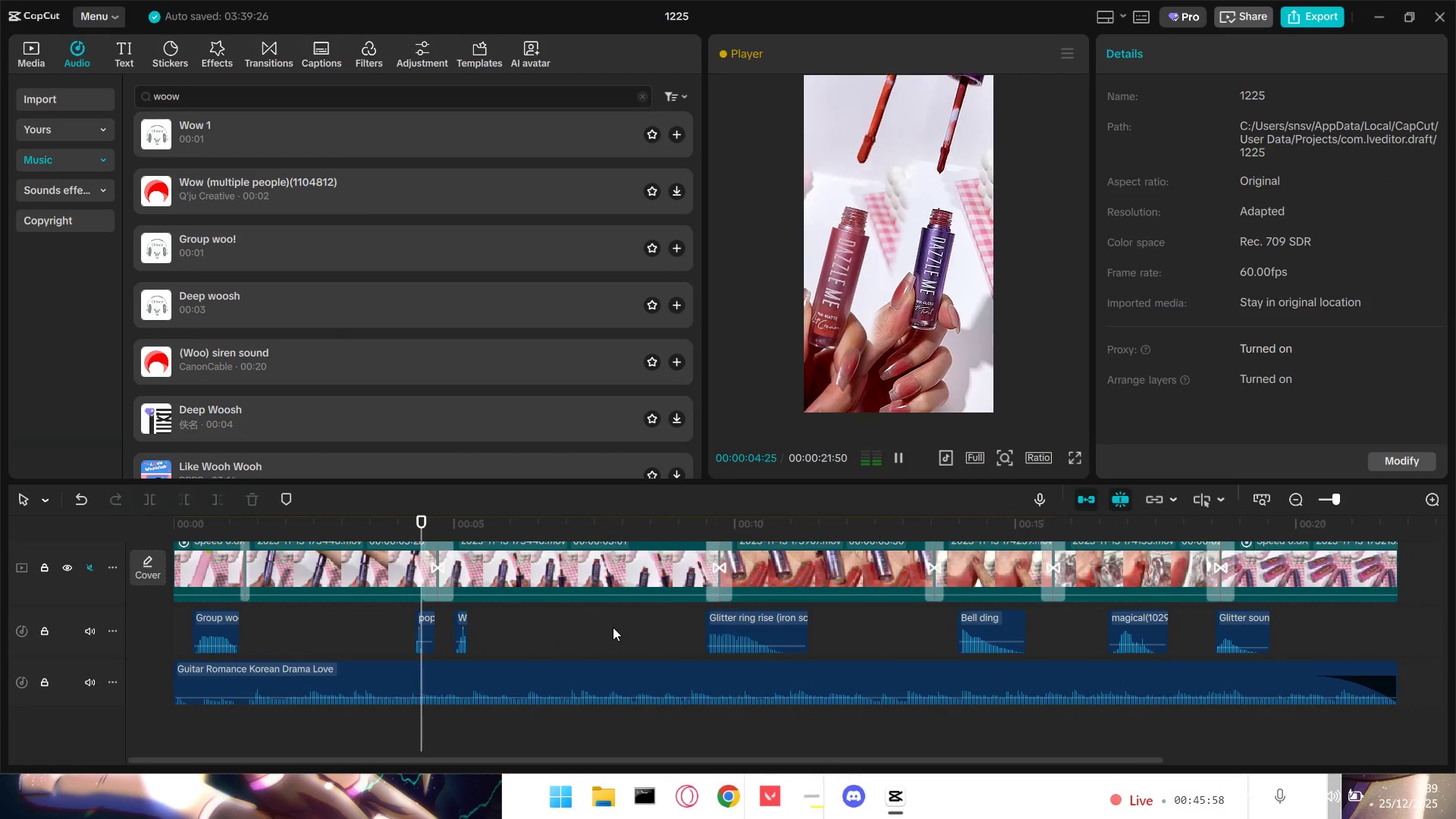 
key(Control+ControlLeft)
 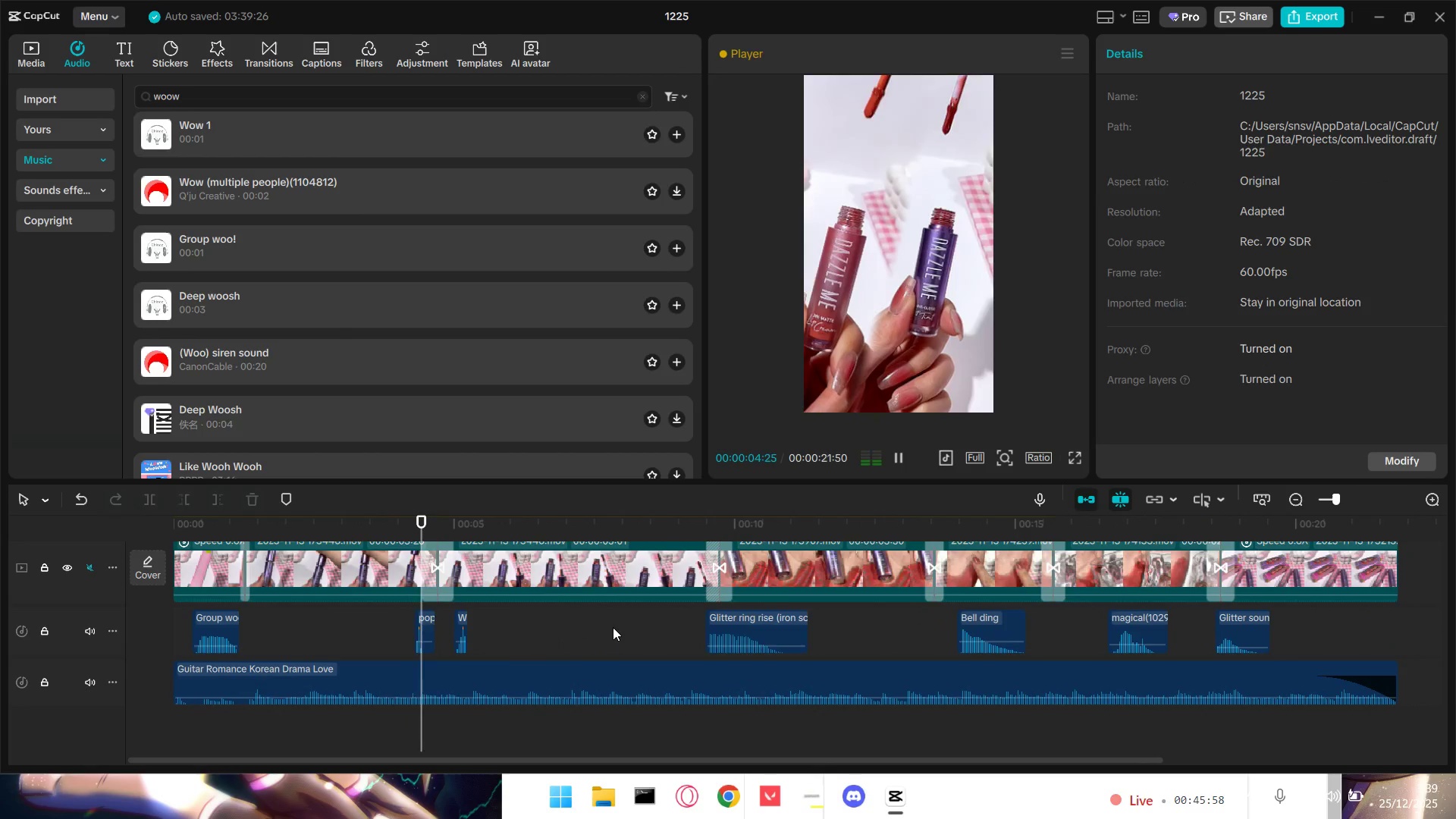 
key(Control+ControlLeft)
 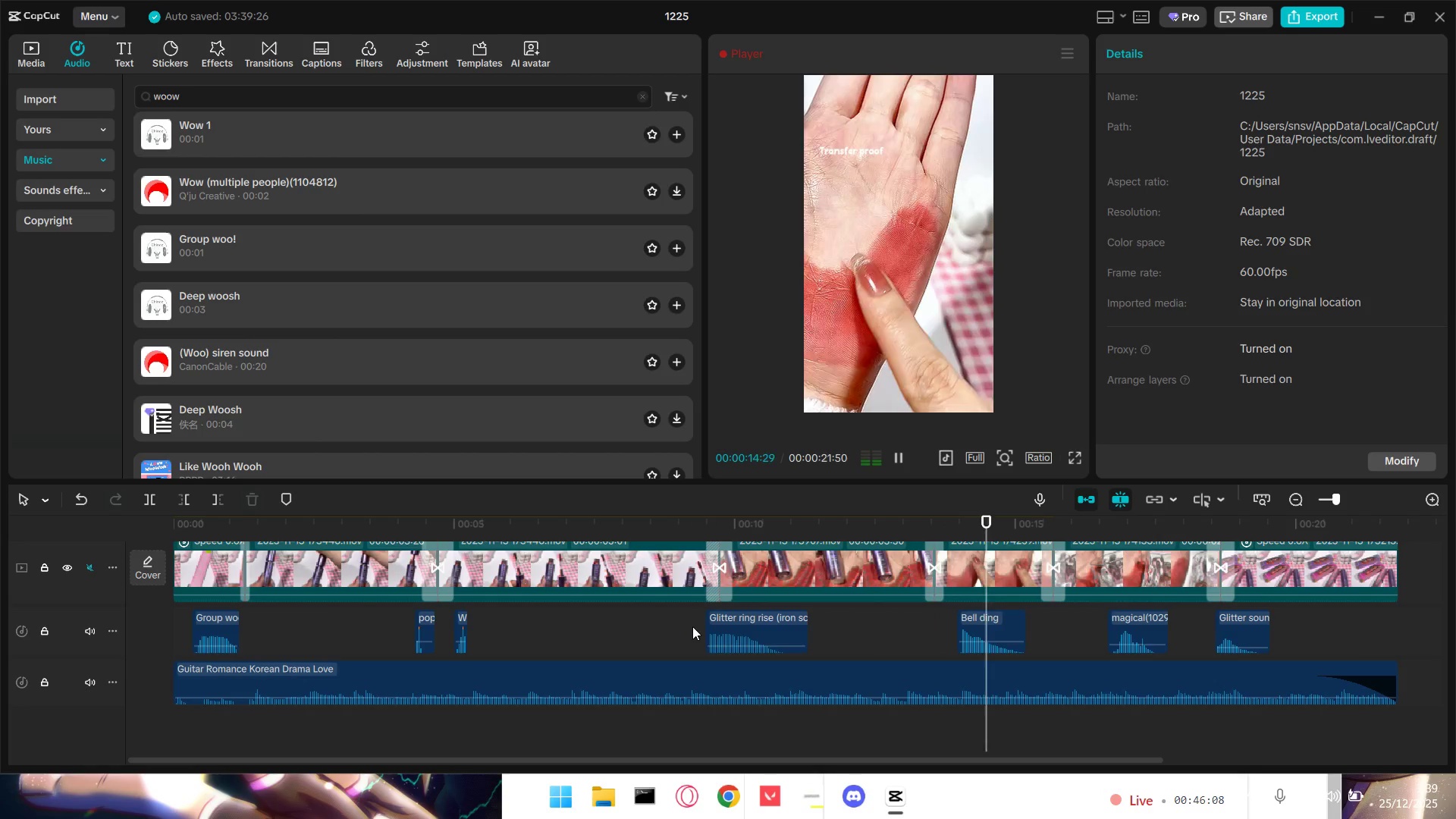 
wait(15.19)
 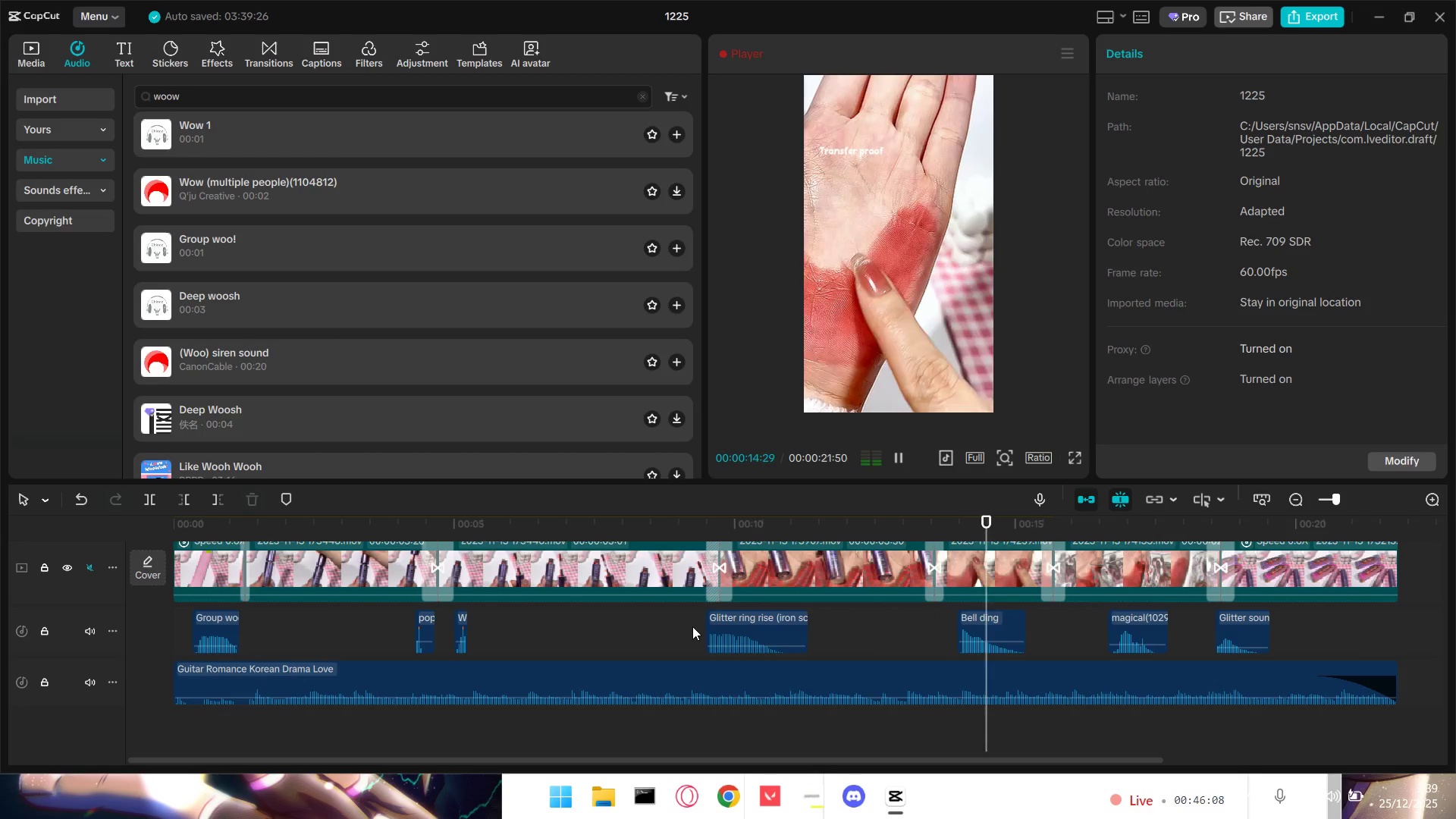 
key(Space)
 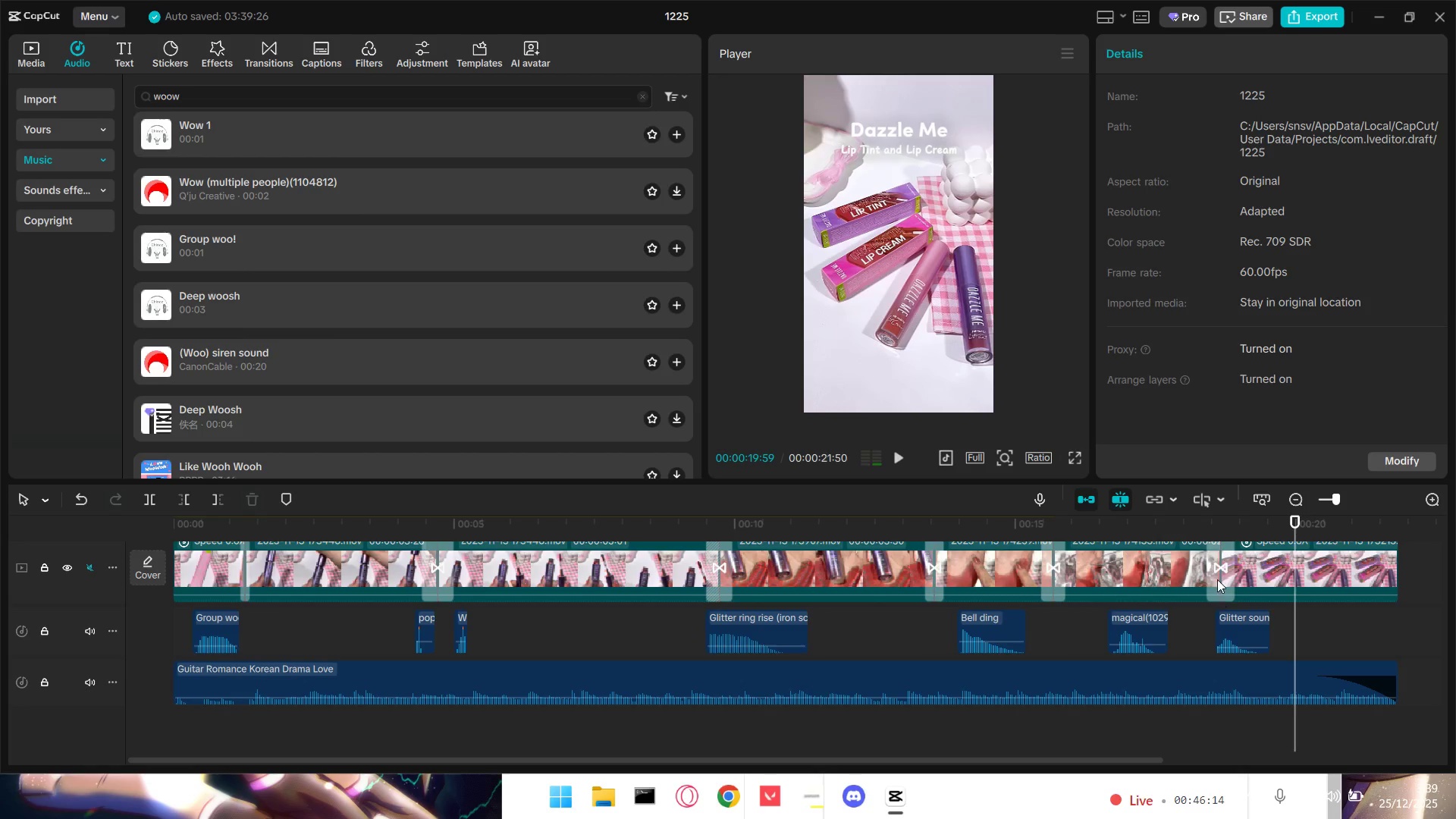 
left_click([1219, 559])
 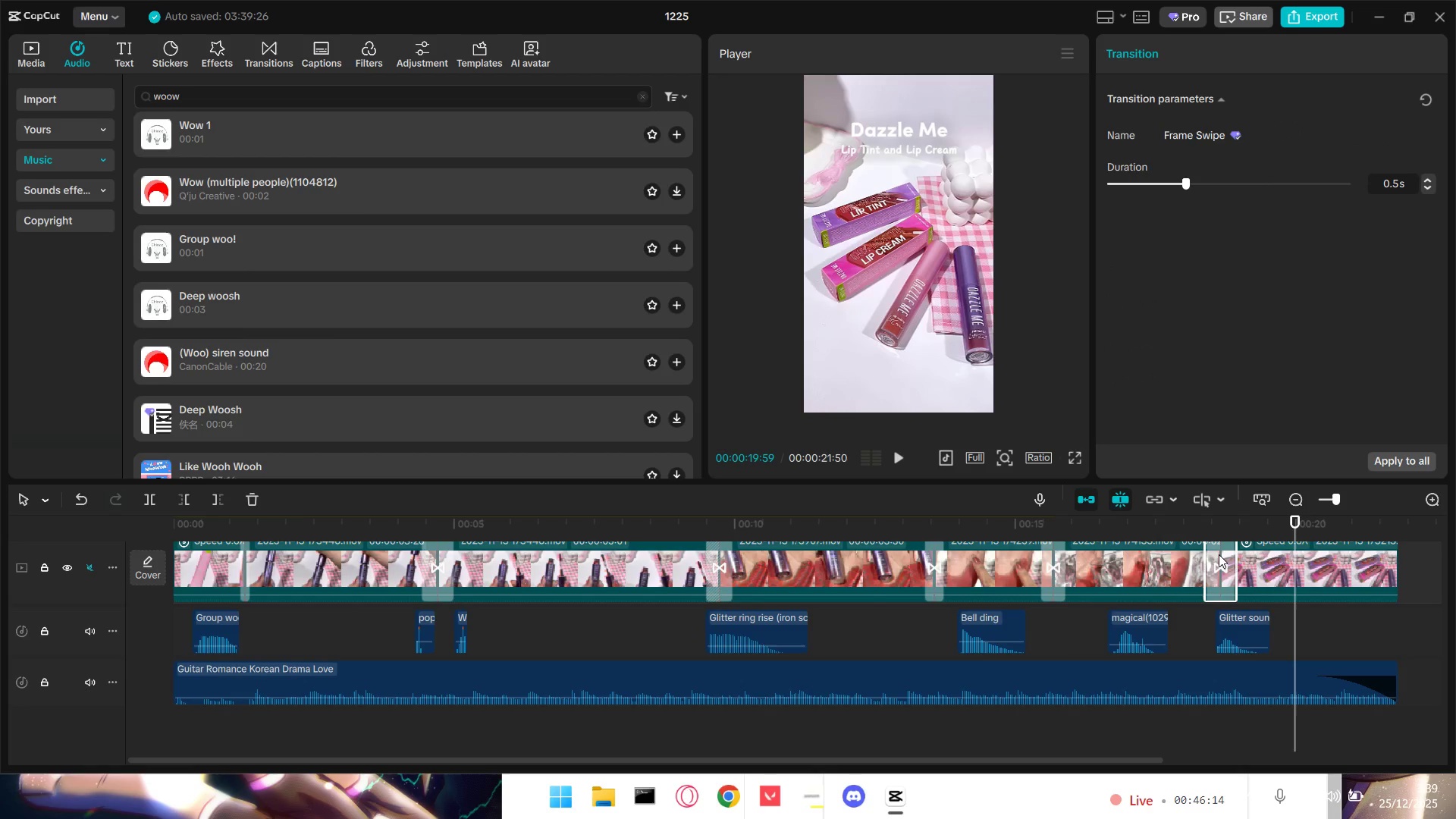 
key(Backspace)
 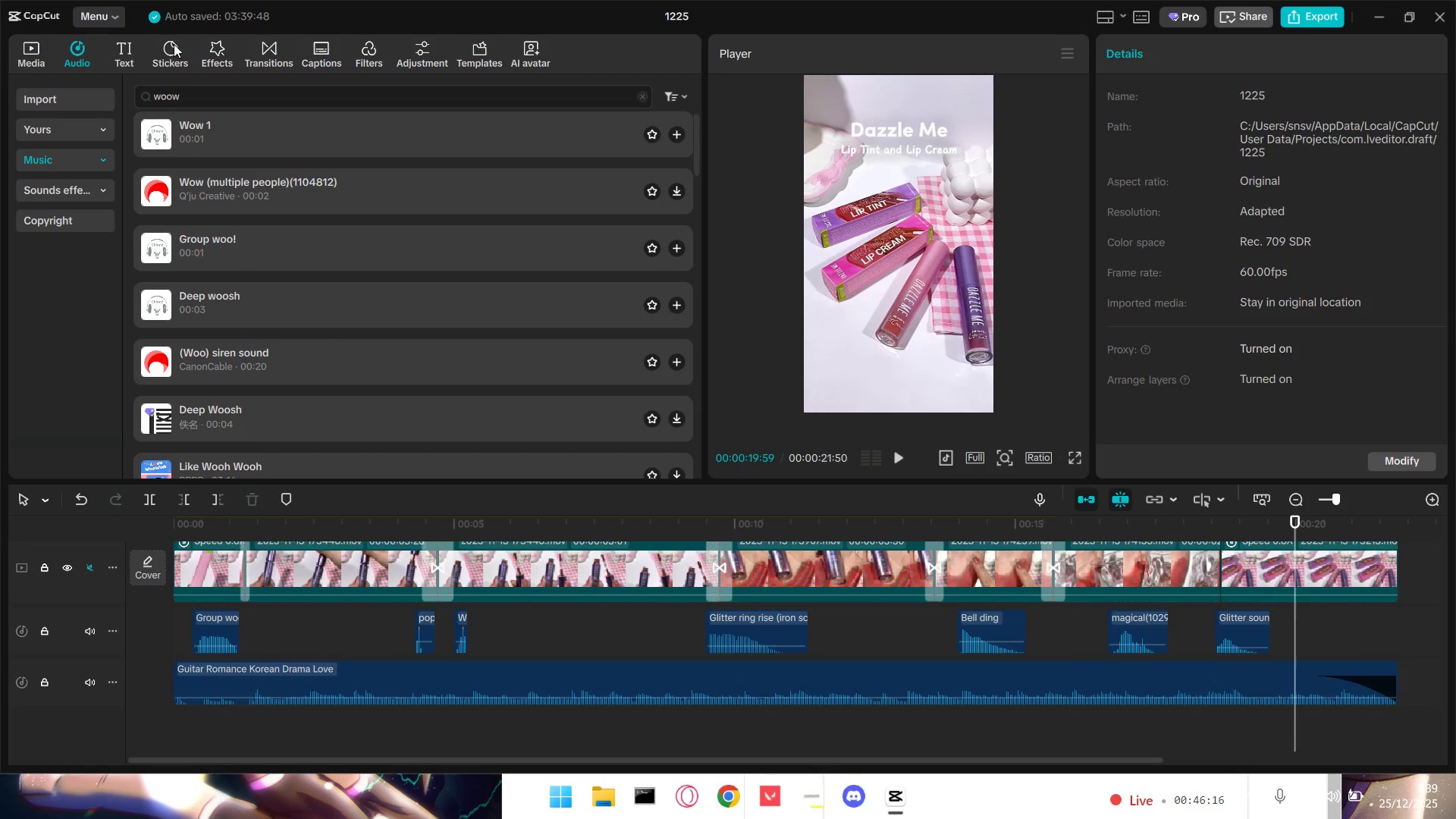 
left_click([274, 43])
 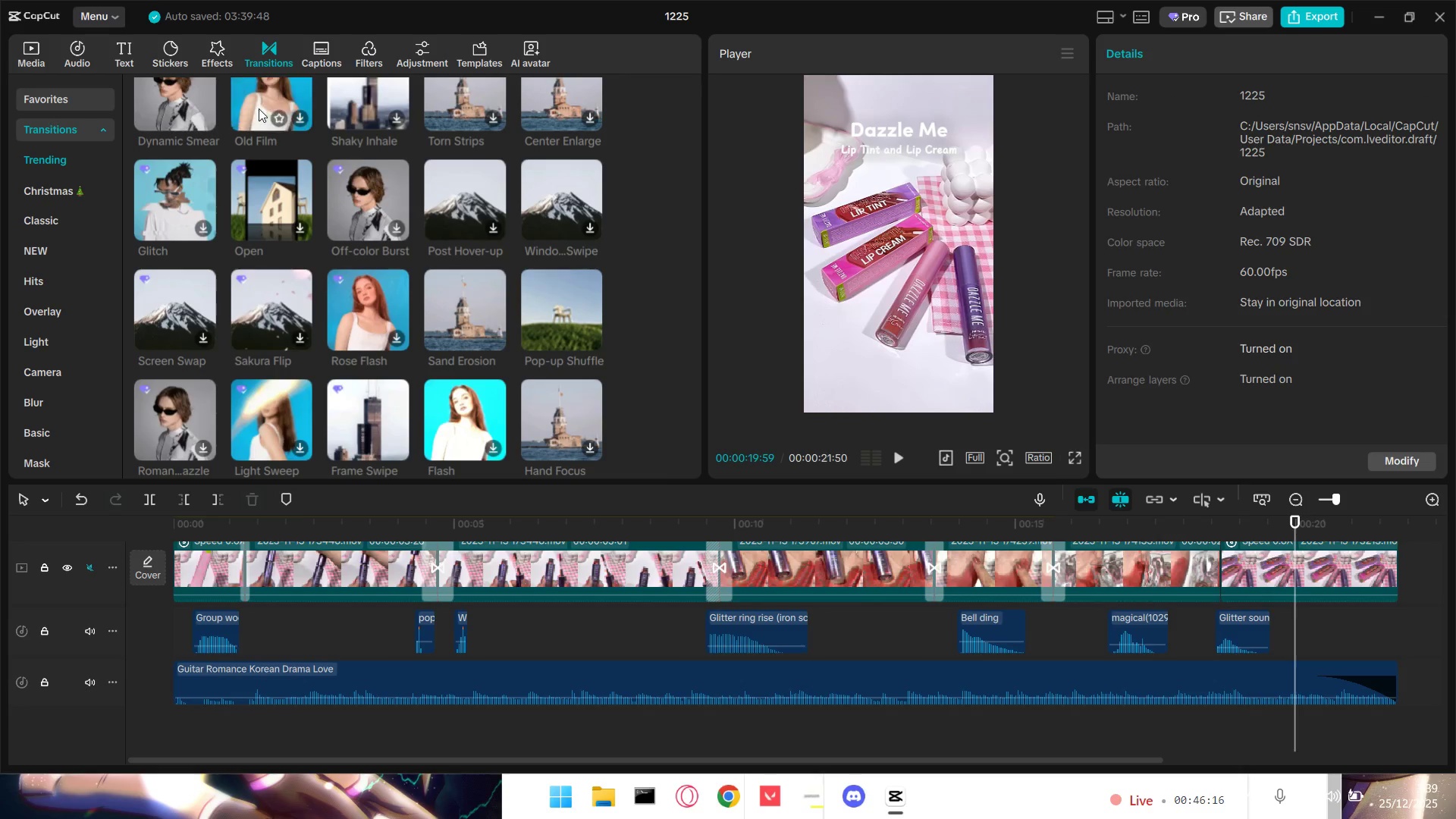 
mouse_move([340, 400])
 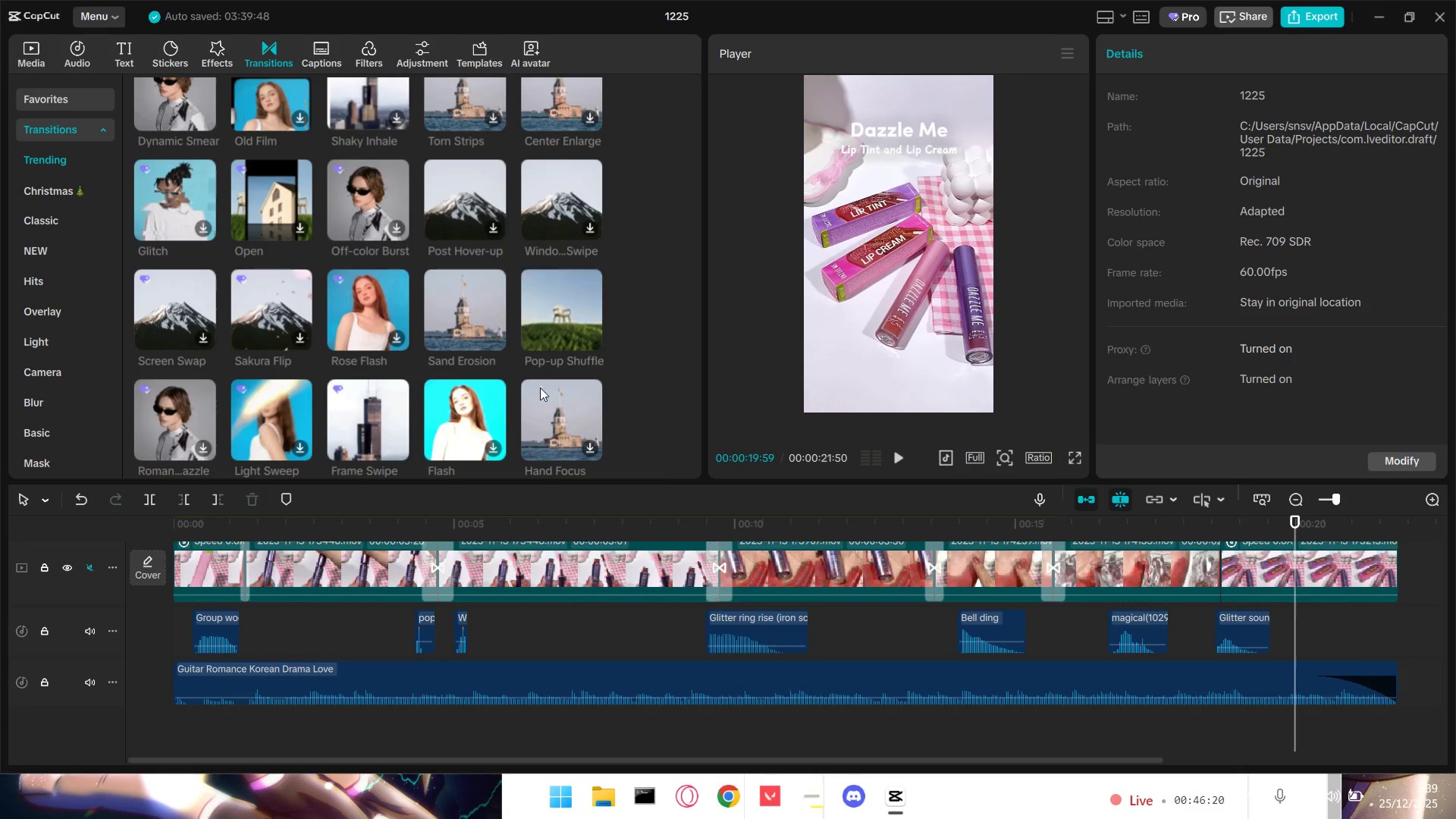 
scroll: coordinate [544, 412], scroll_direction: down, amount: 2.0
 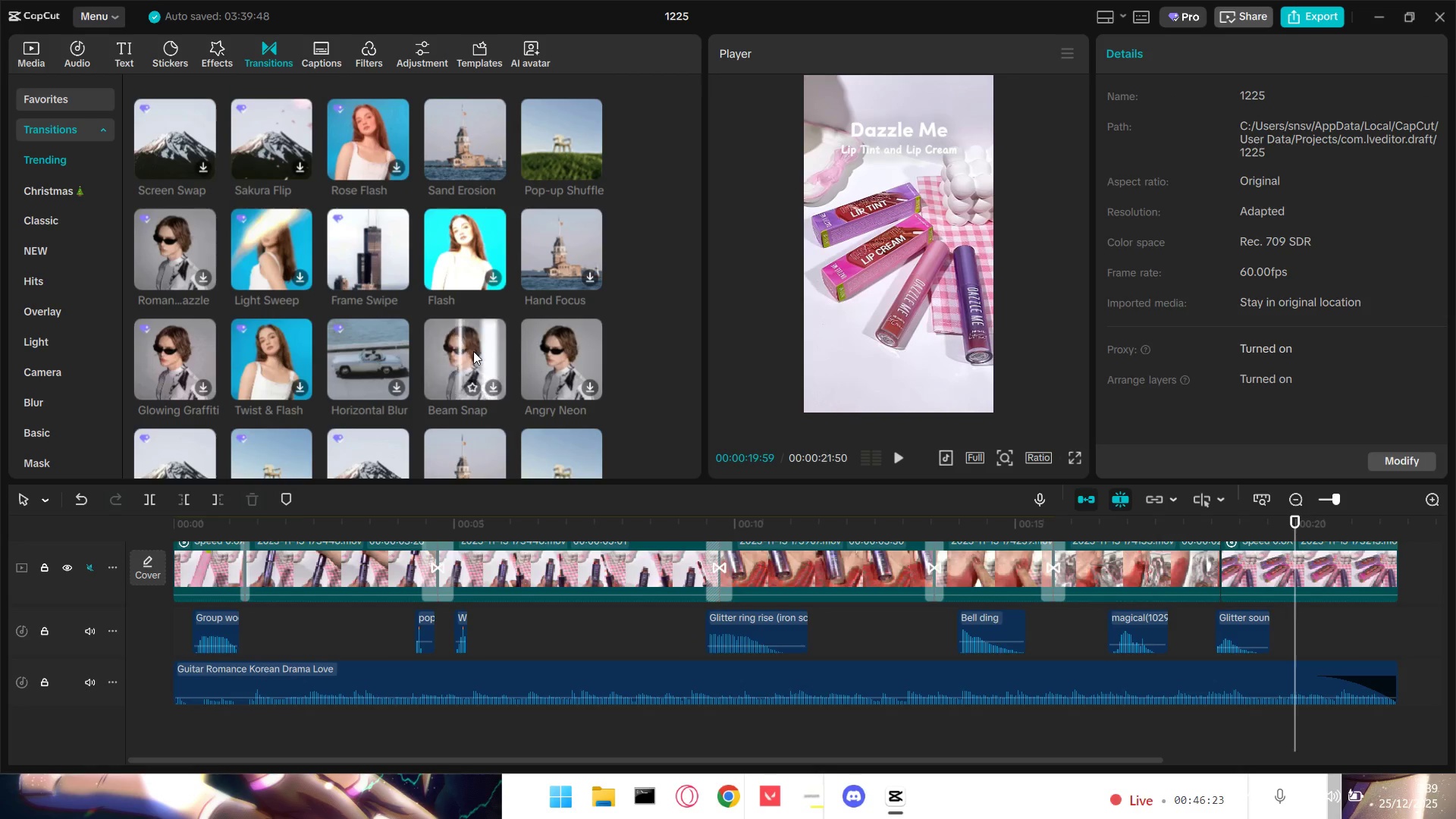 
mouse_move([345, 339])
 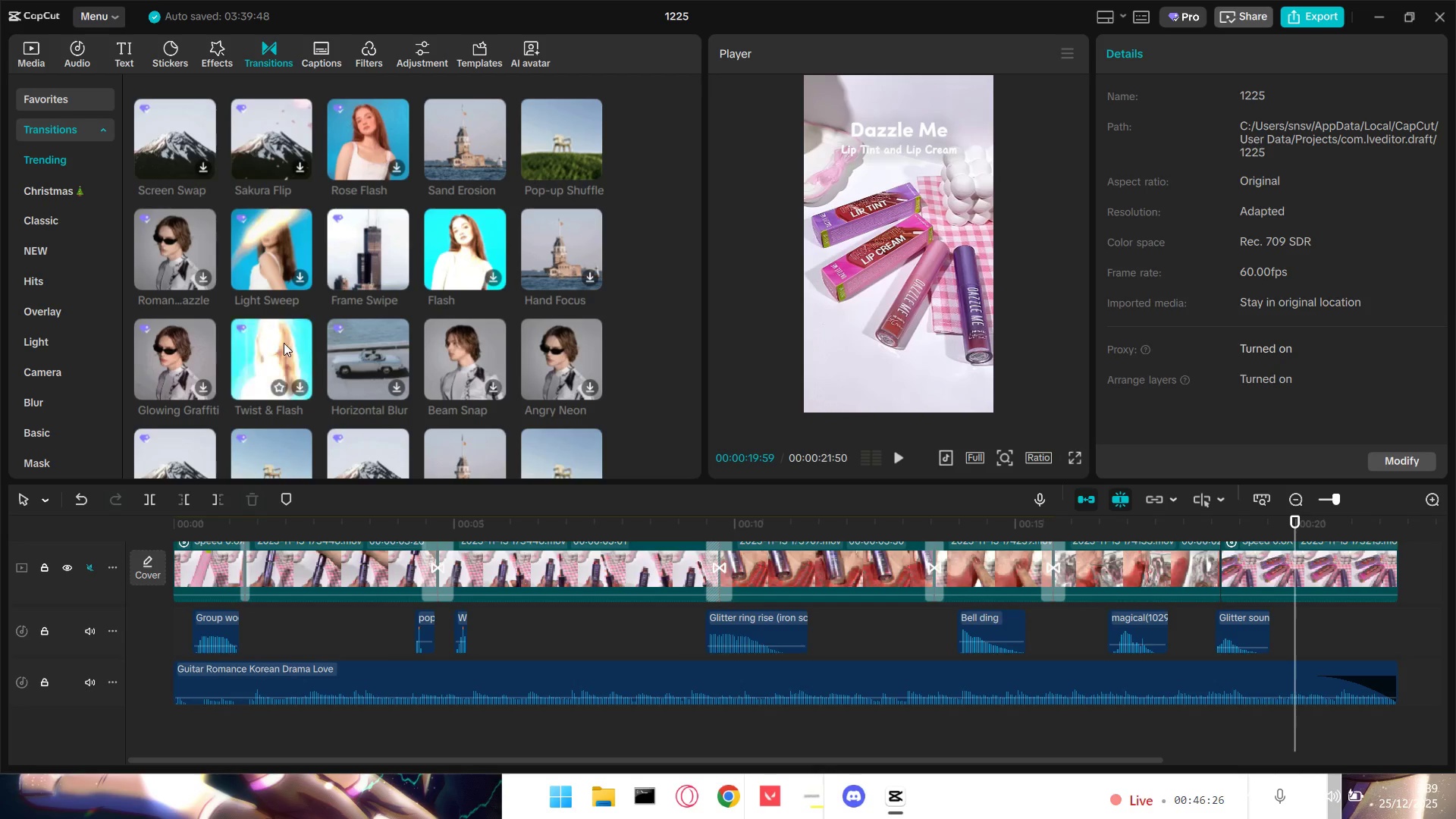 
scroll: coordinate [284, 343], scroll_direction: down, amount: 1.0
 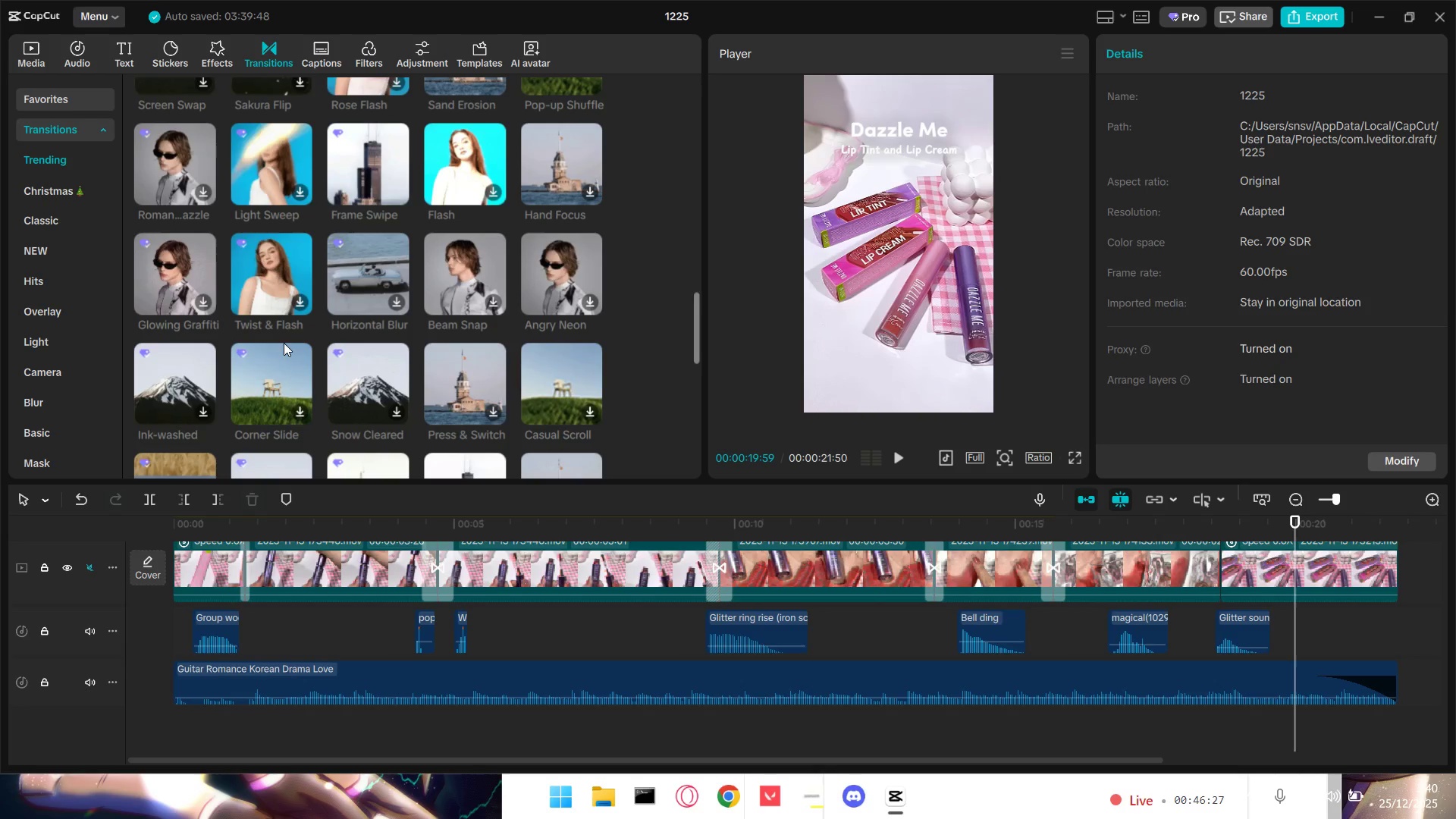 
mouse_move([296, 368])
 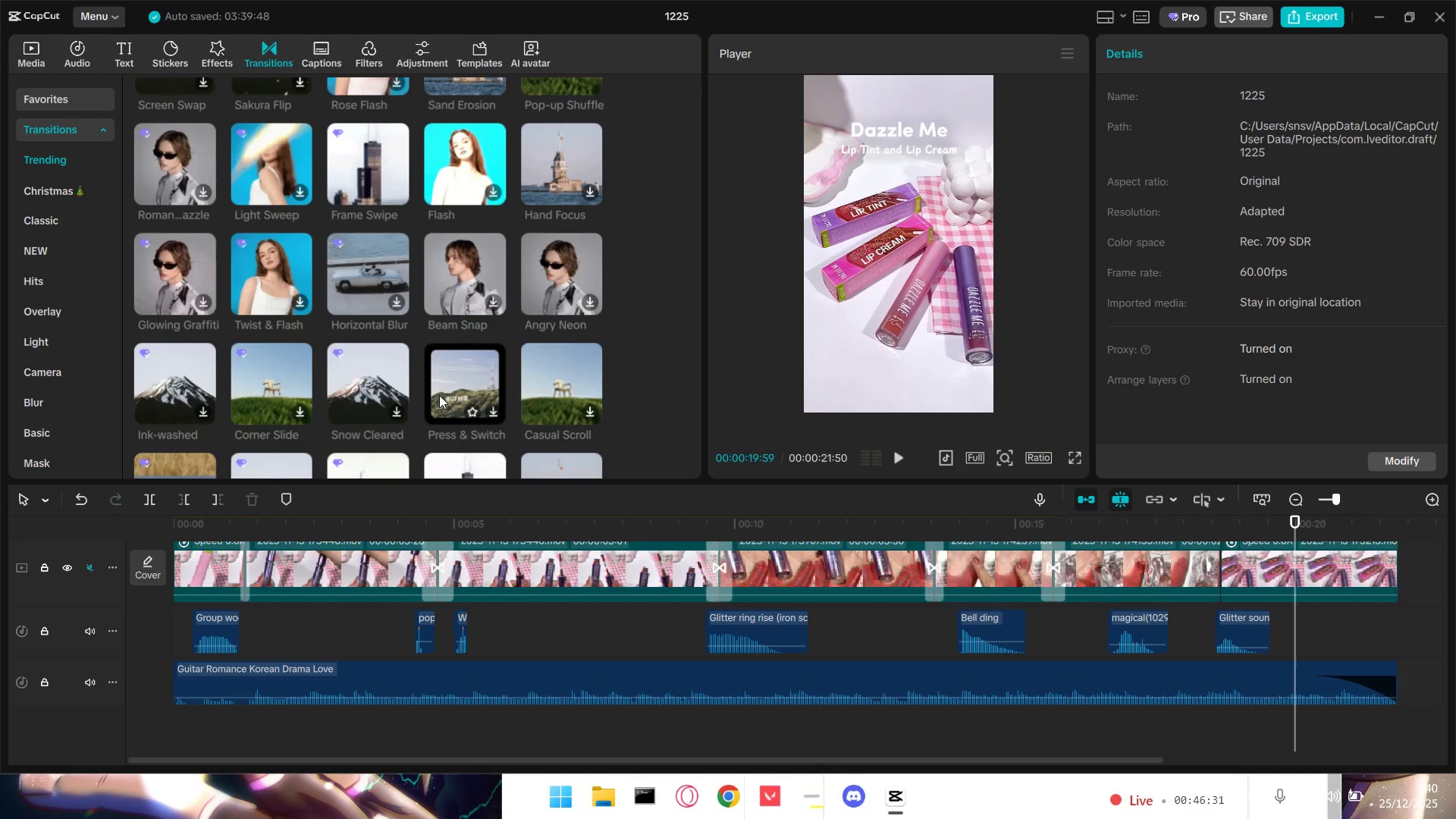 
scroll: coordinate [439, 394], scroll_direction: down, amount: 2.0
 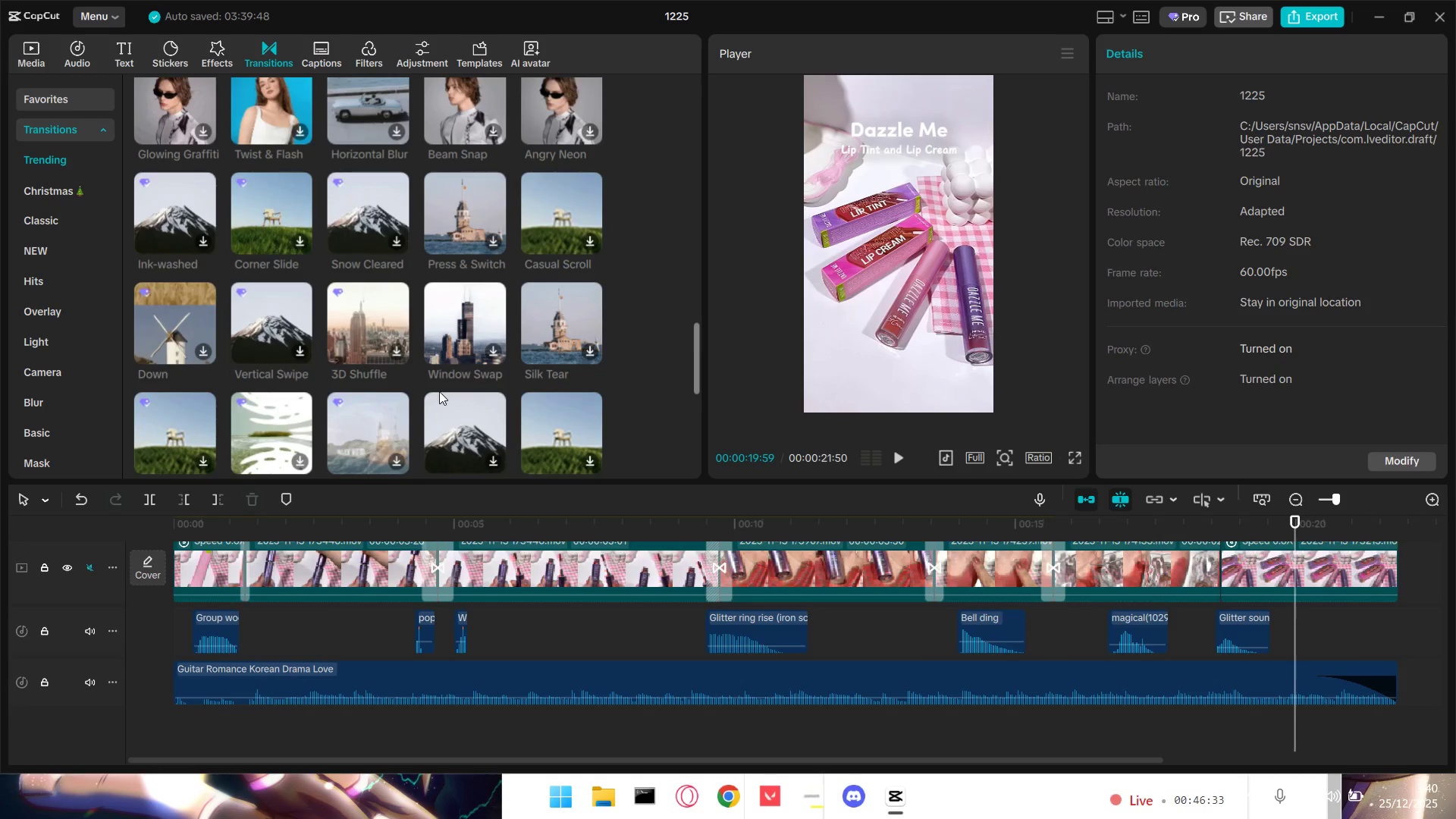 
mouse_move([217, 323])
 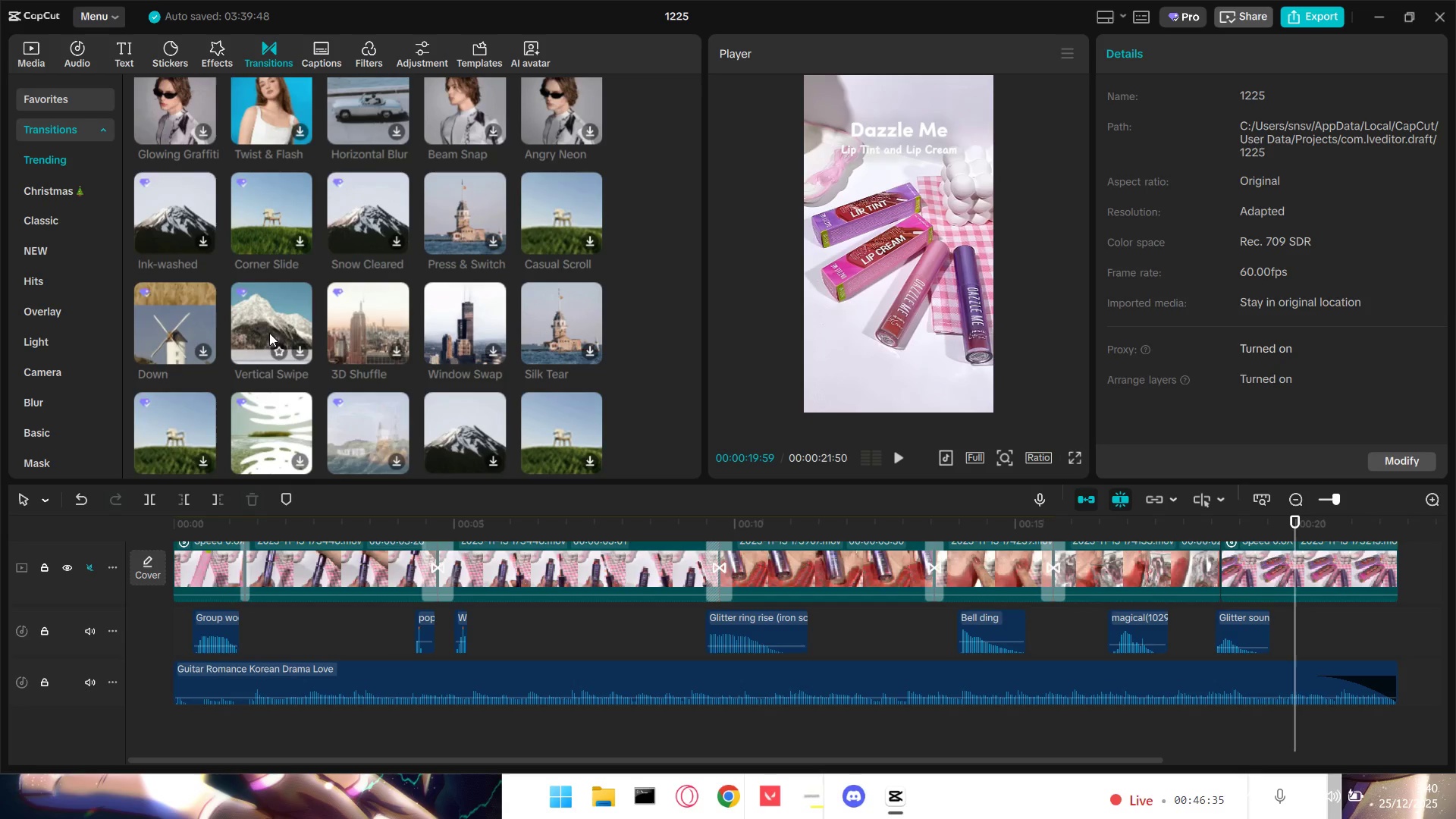 
mouse_move([328, 339])
 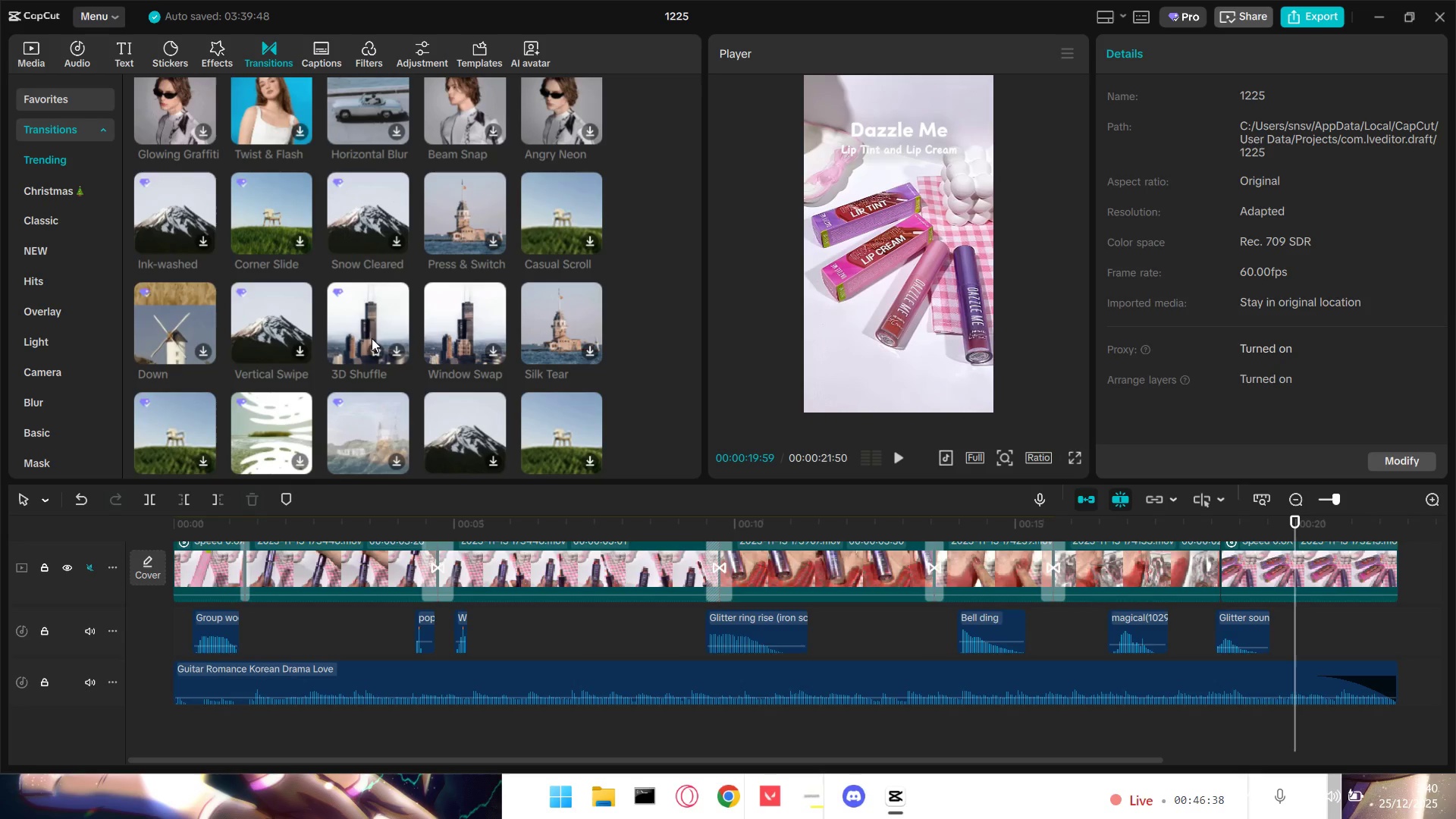 
left_click_drag(start_coordinate=[372, 338], to_coordinate=[1202, 576])
 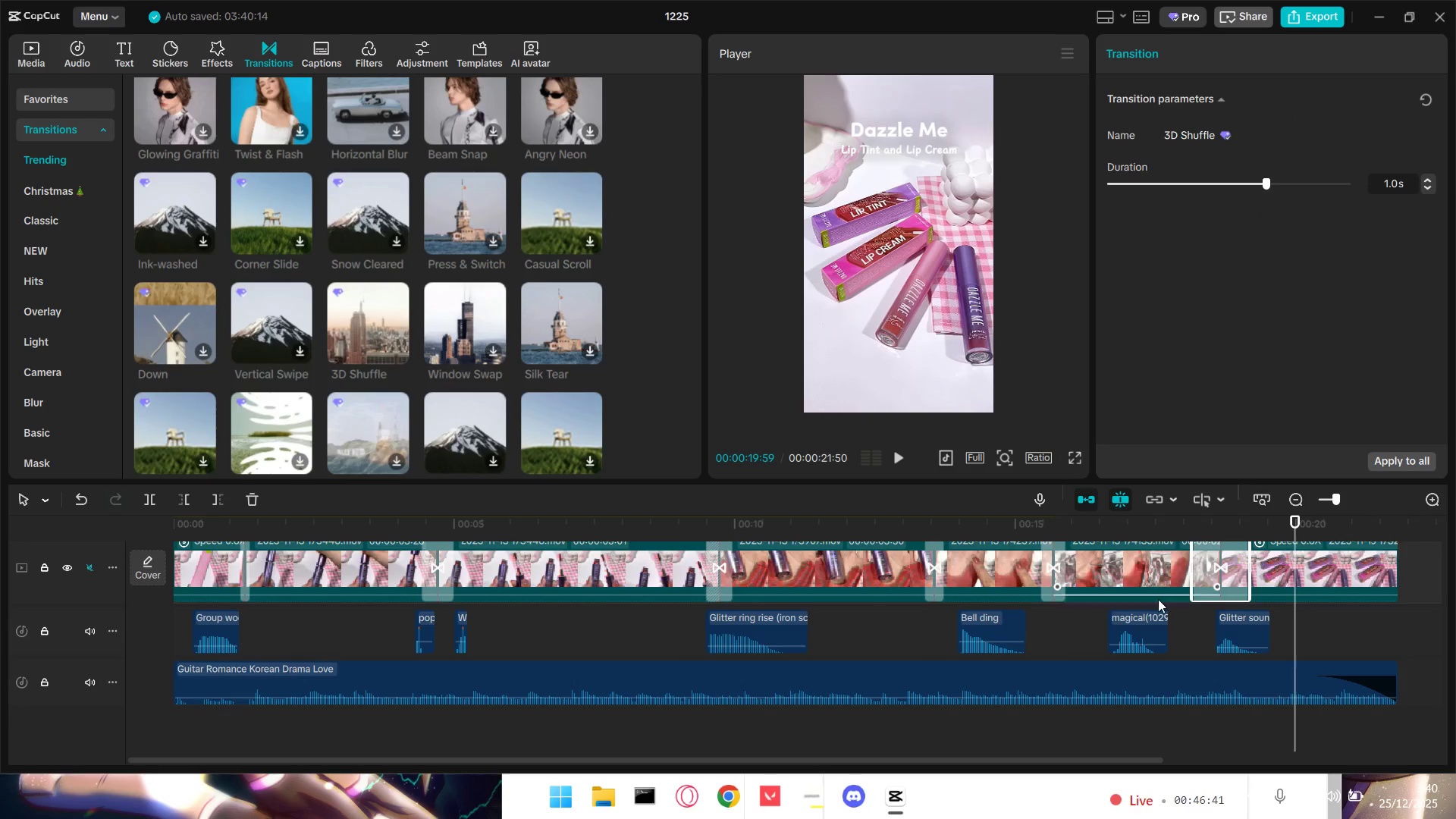 
left_click([1178, 631])
 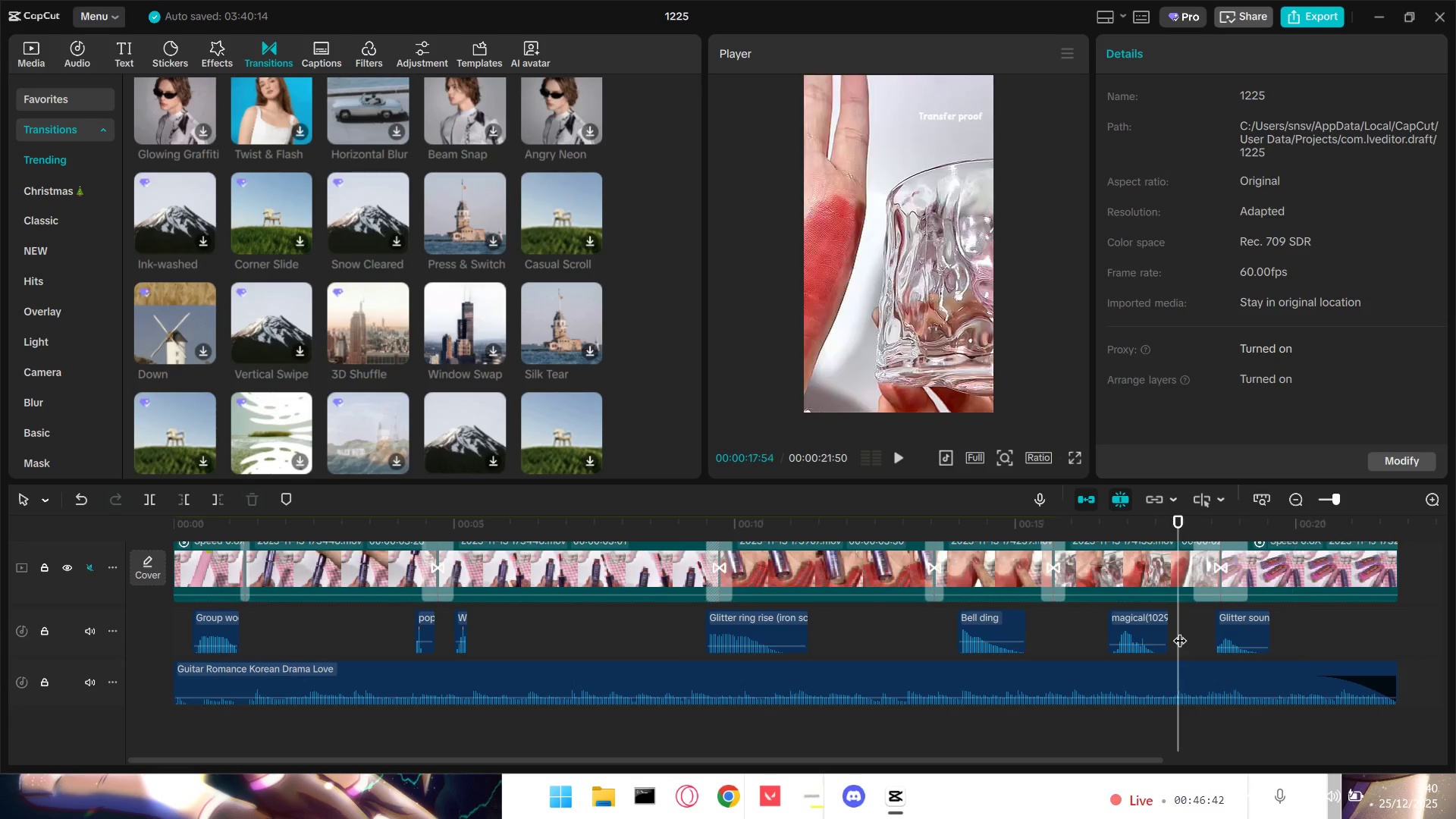 
left_click_drag(start_coordinate=[1179, 631], to_coordinate=[1138, 632])
 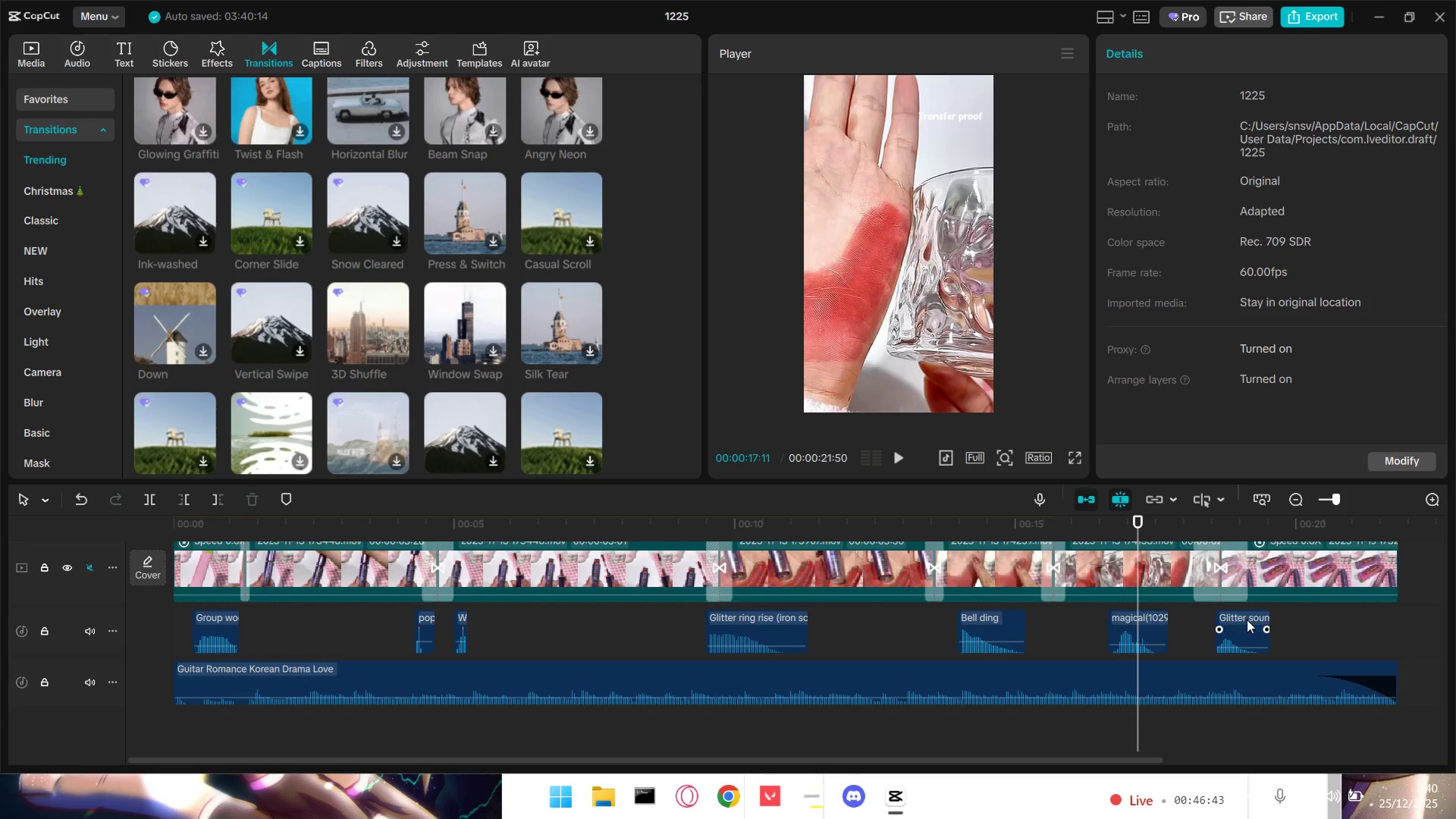 
left_click_drag(start_coordinate=[1247, 620], to_coordinate=[1277, 620])
 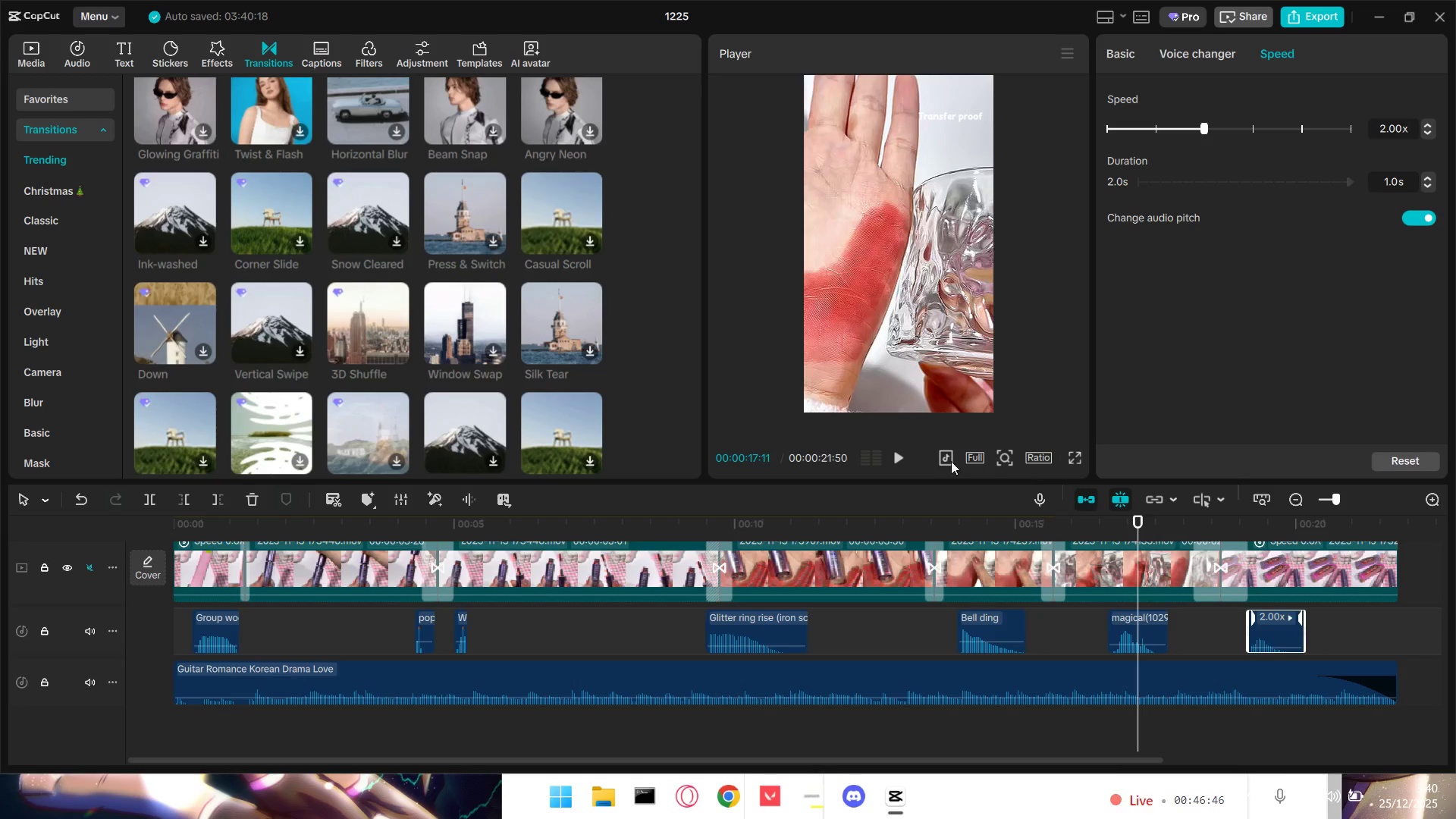 
left_click([907, 457])
 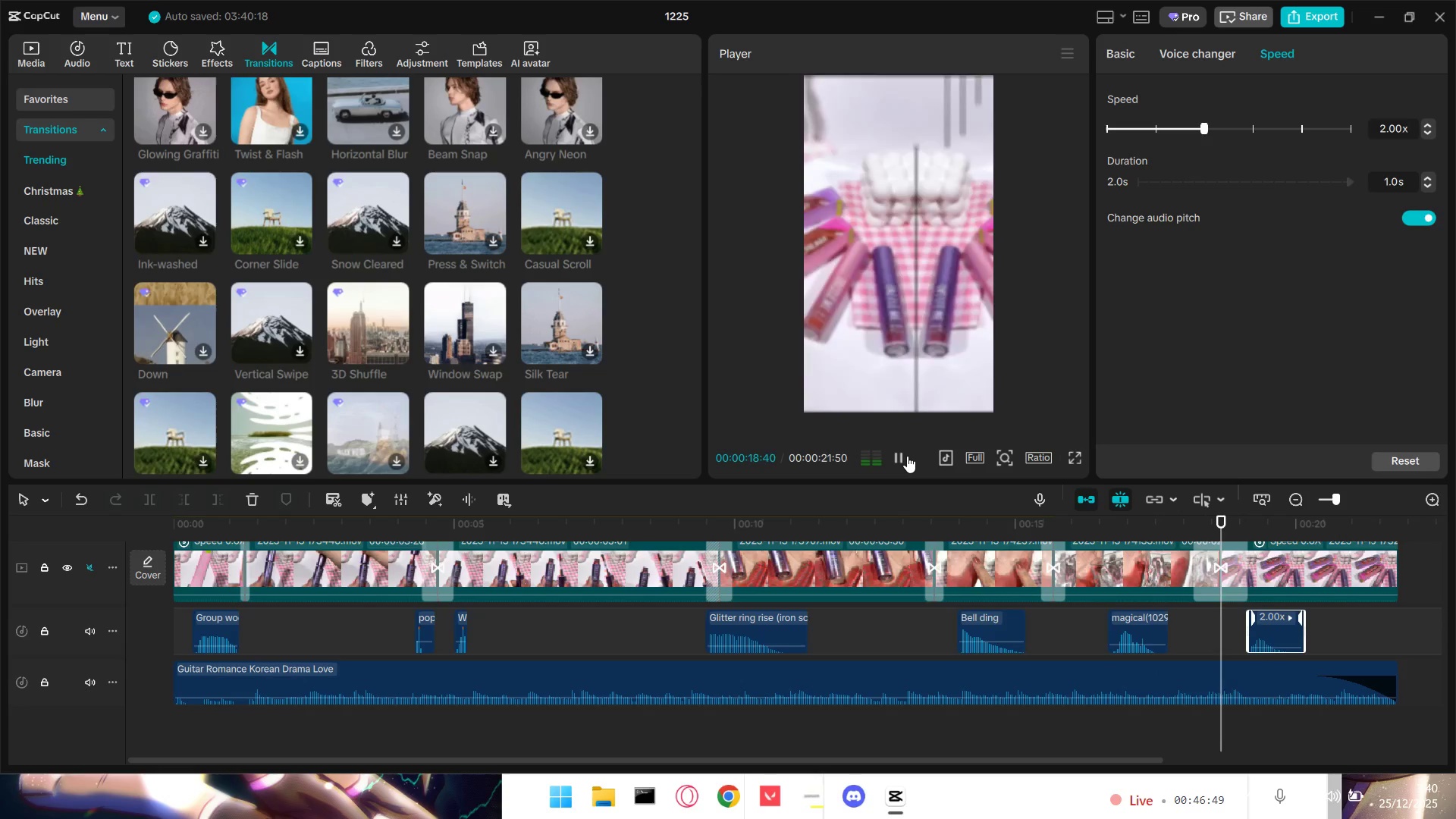 
left_click([907, 456])
 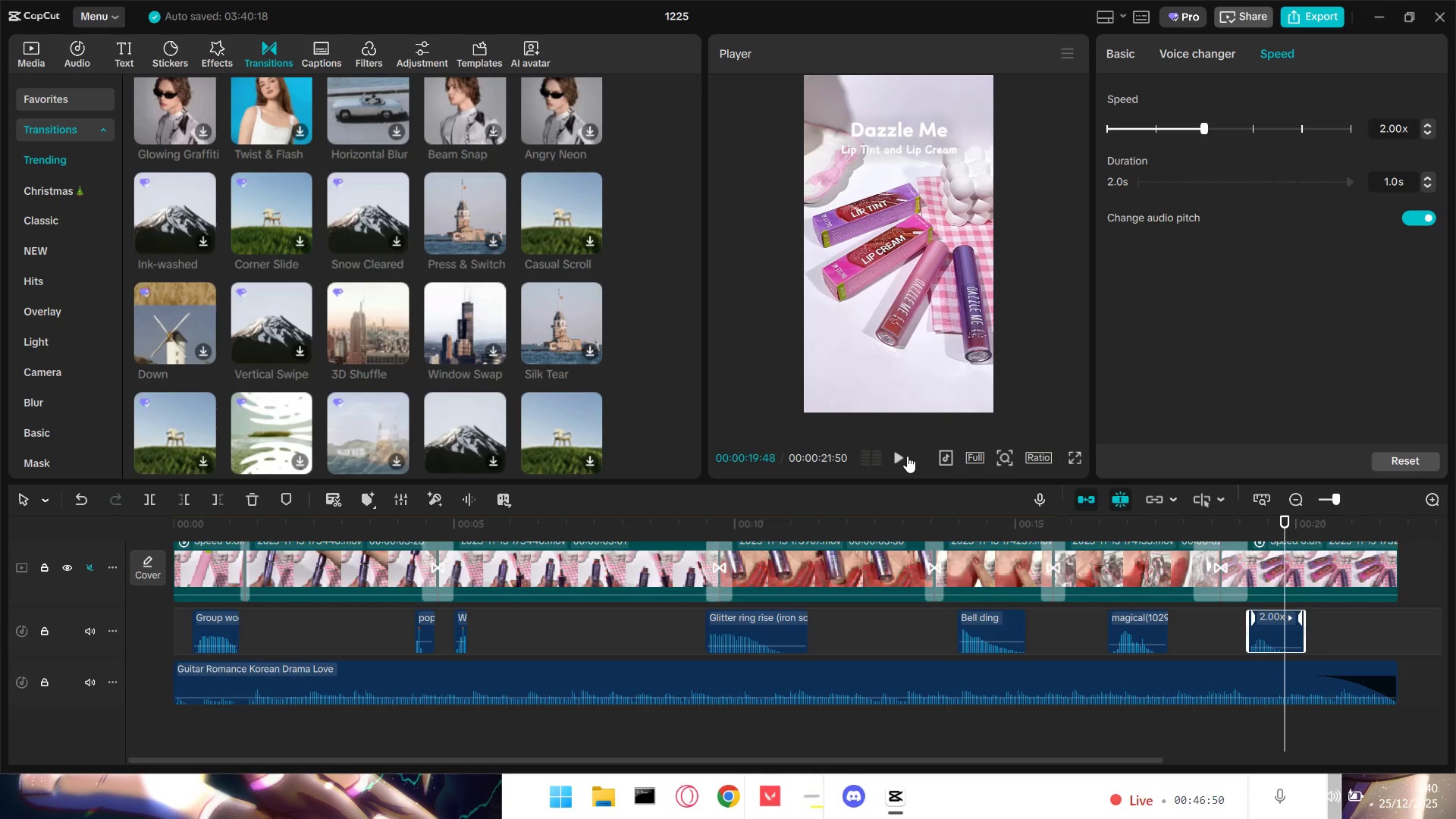 
double_click([907, 456])
 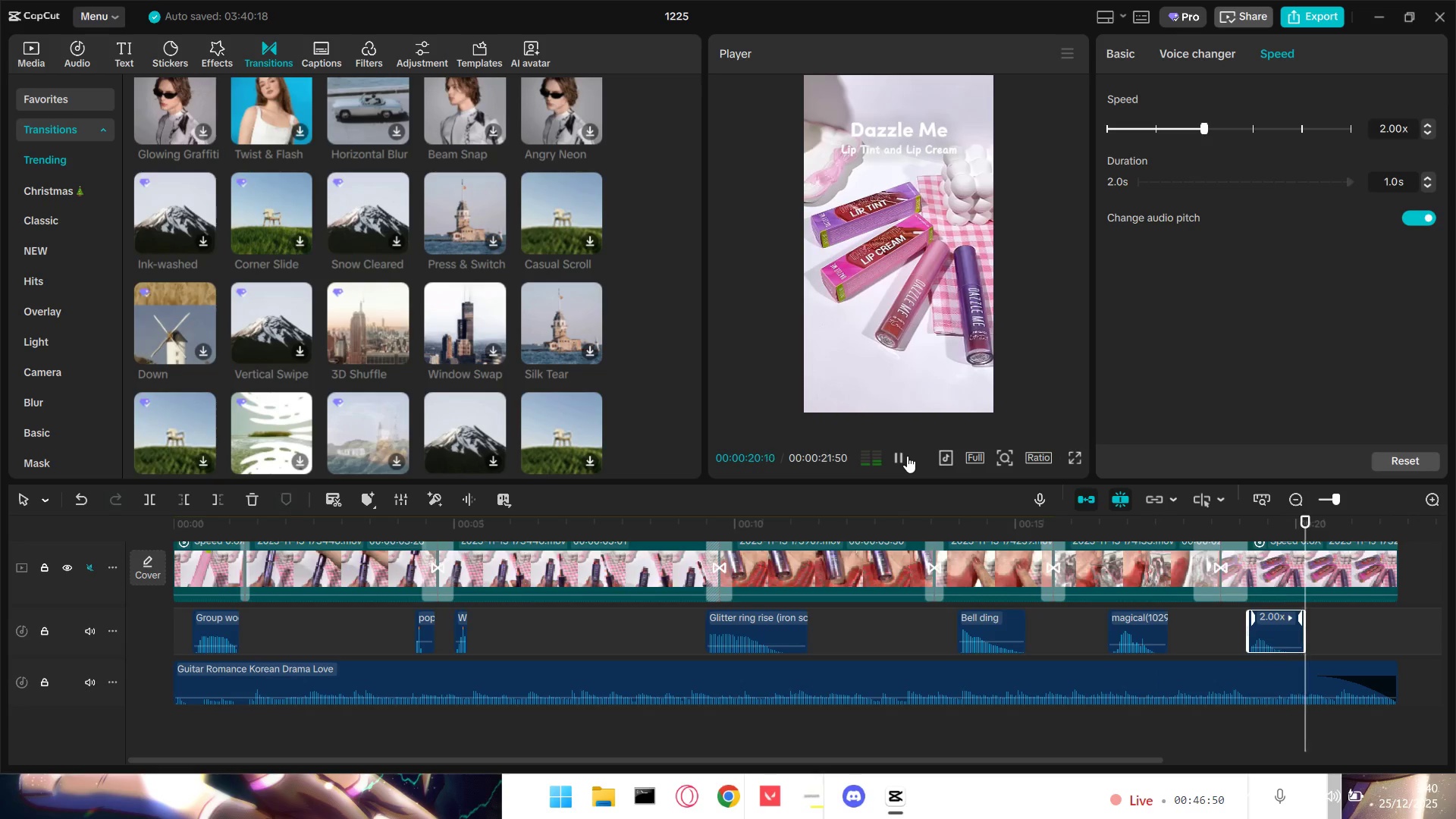 
triple_click([907, 456])
 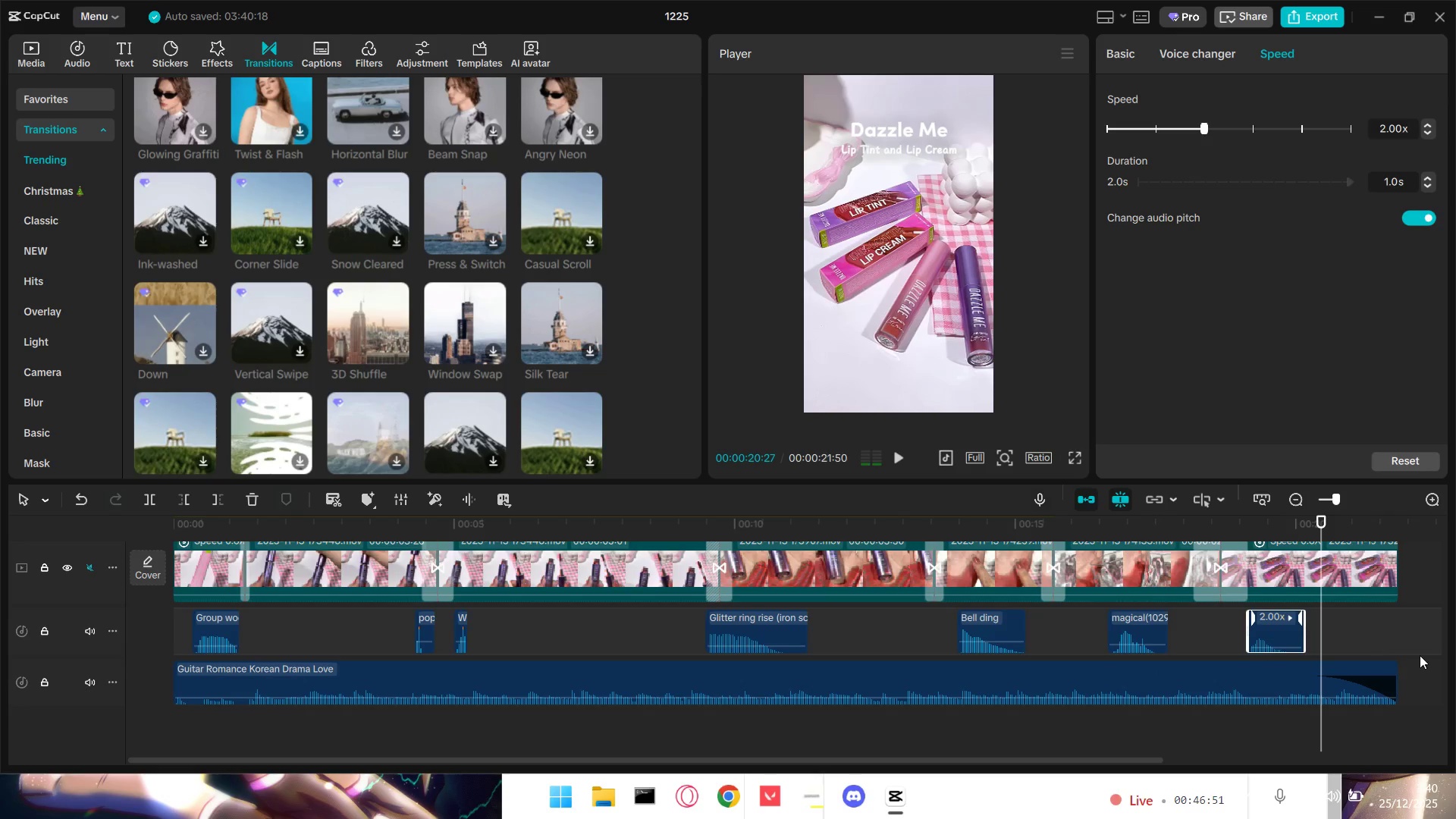 
scroll: coordinate [1349, 651], scroll_direction: up, amount: 5.0
 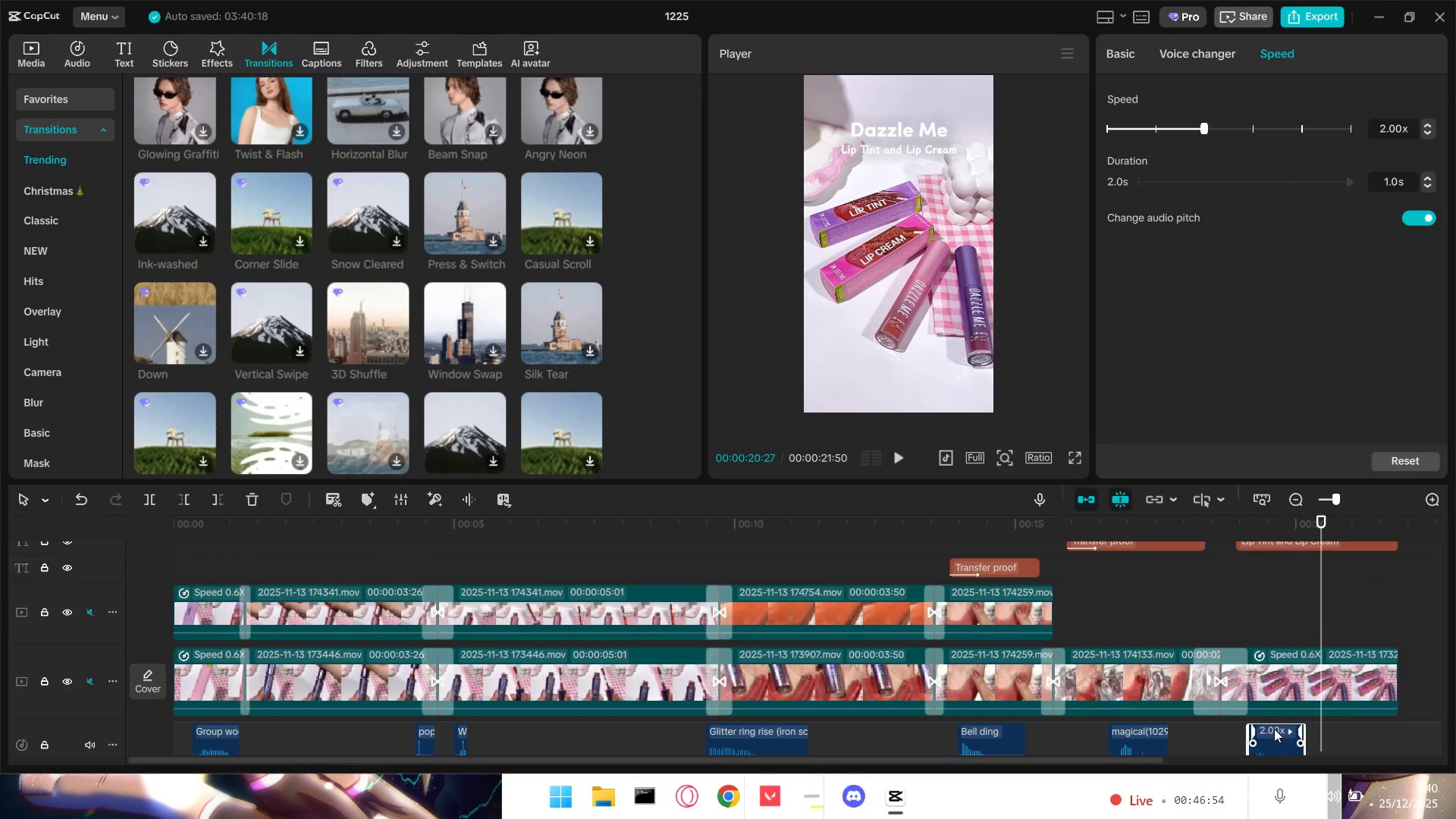 
left_click_drag(start_coordinate=[1274, 726], to_coordinate=[1247, 734])
 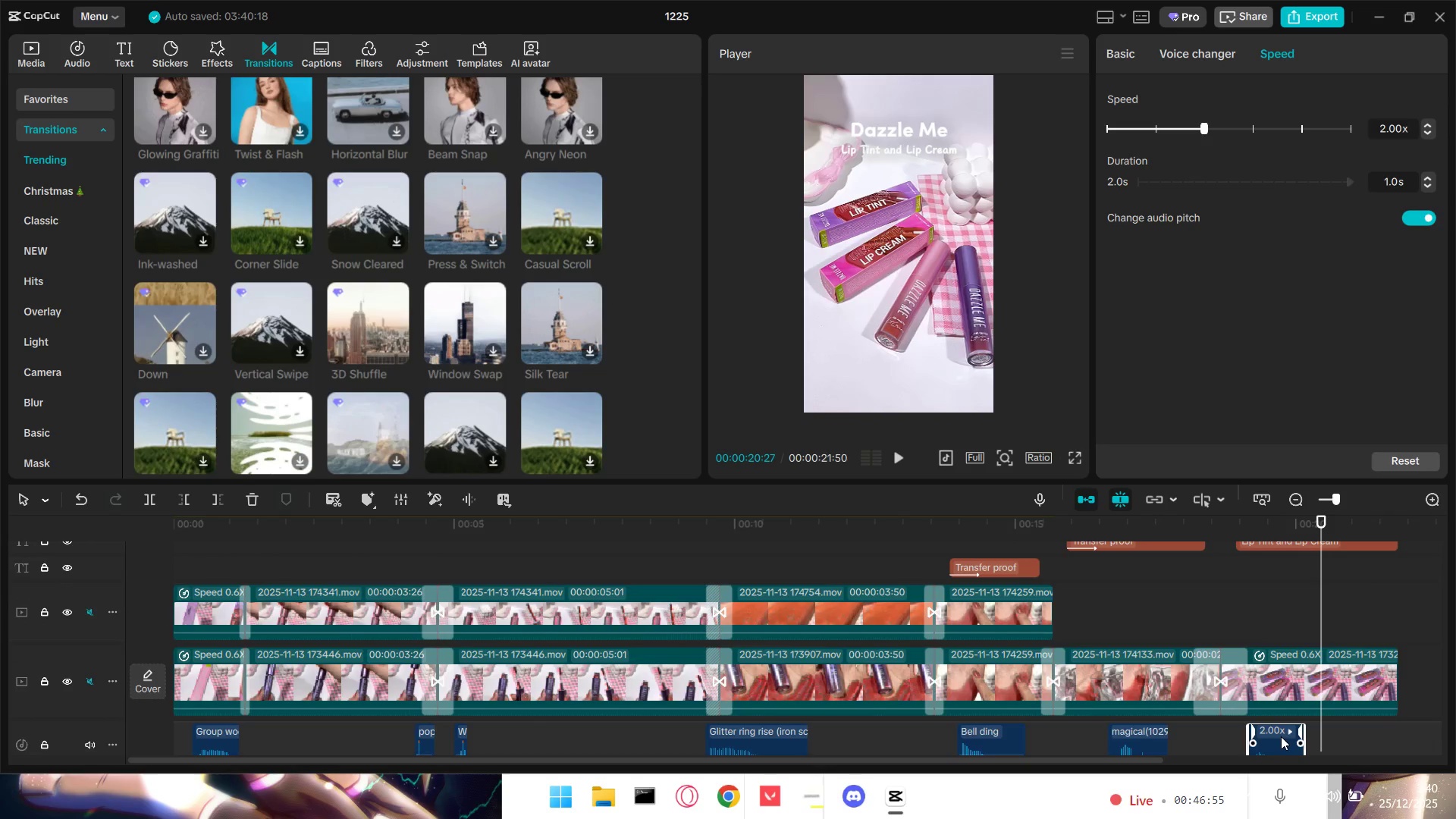 
left_click_drag(start_coordinate=[1274, 736], to_coordinate=[1256, 717])
 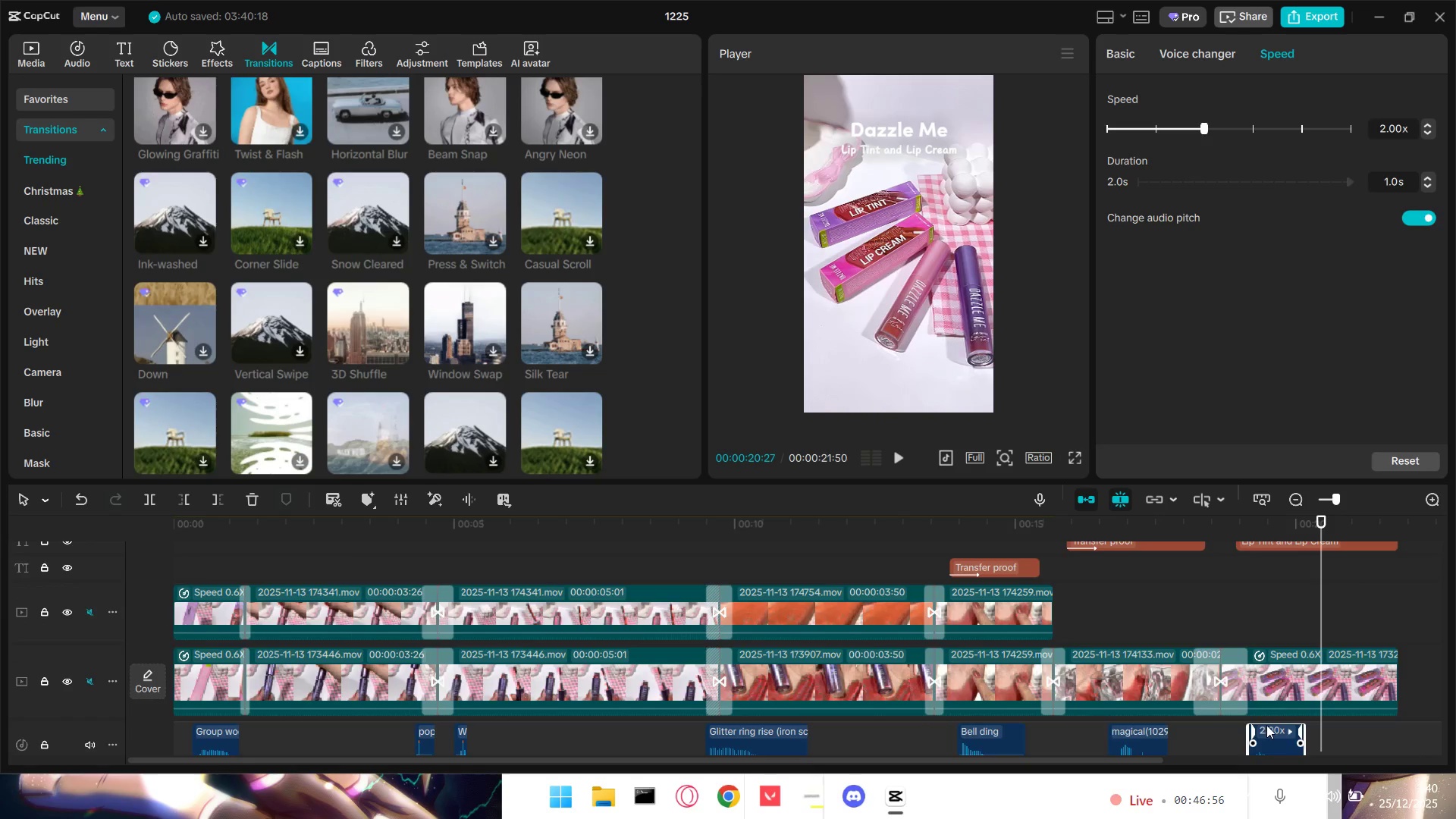 
left_click_drag(start_coordinate=[1266, 725], to_coordinate=[1236, 686])
 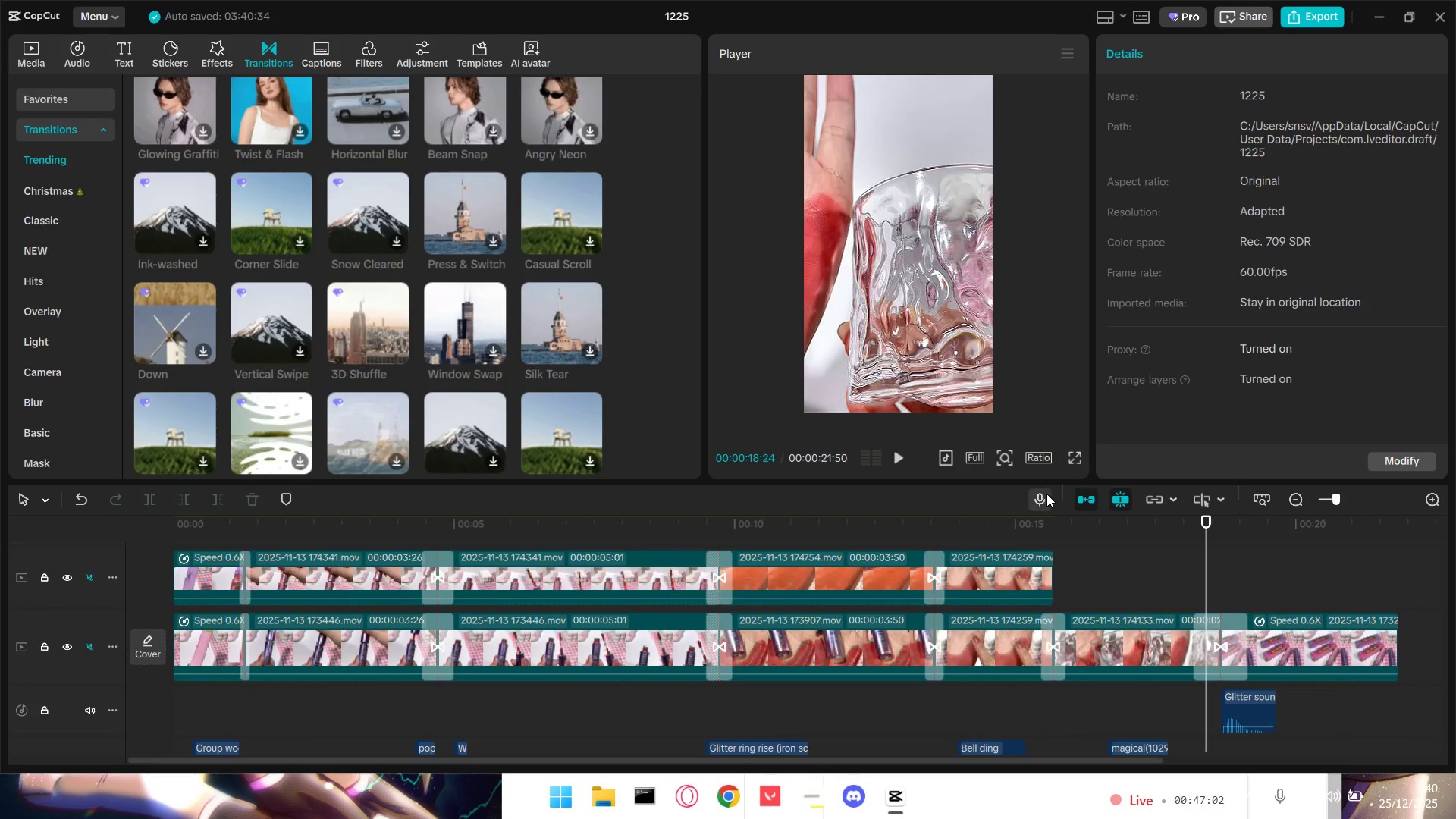 
left_click([896, 452])
 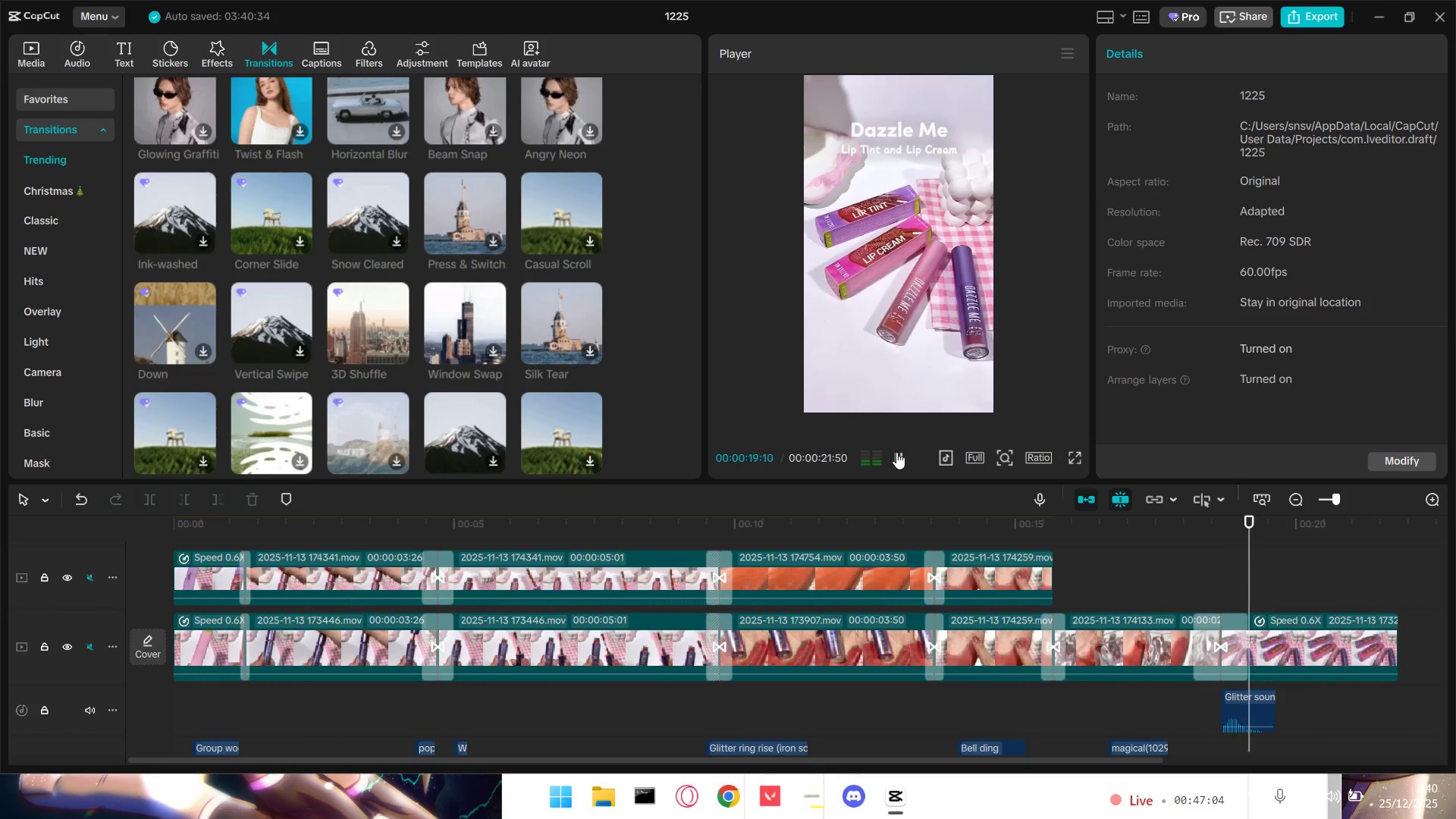 
left_click([896, 452])
 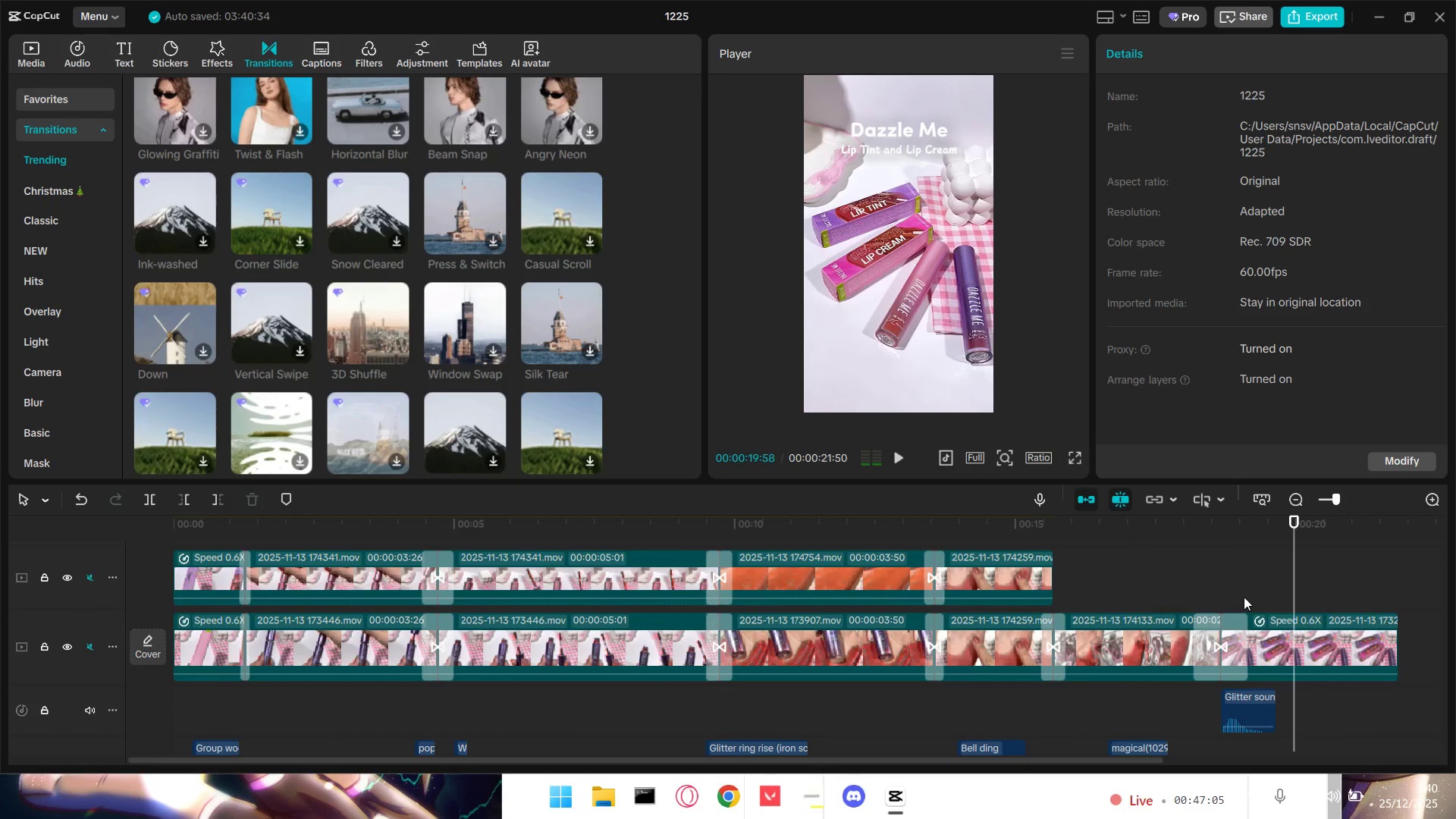 
scroll: coordinate [1269, 608], scroll_direction: up, amount: 4.0
 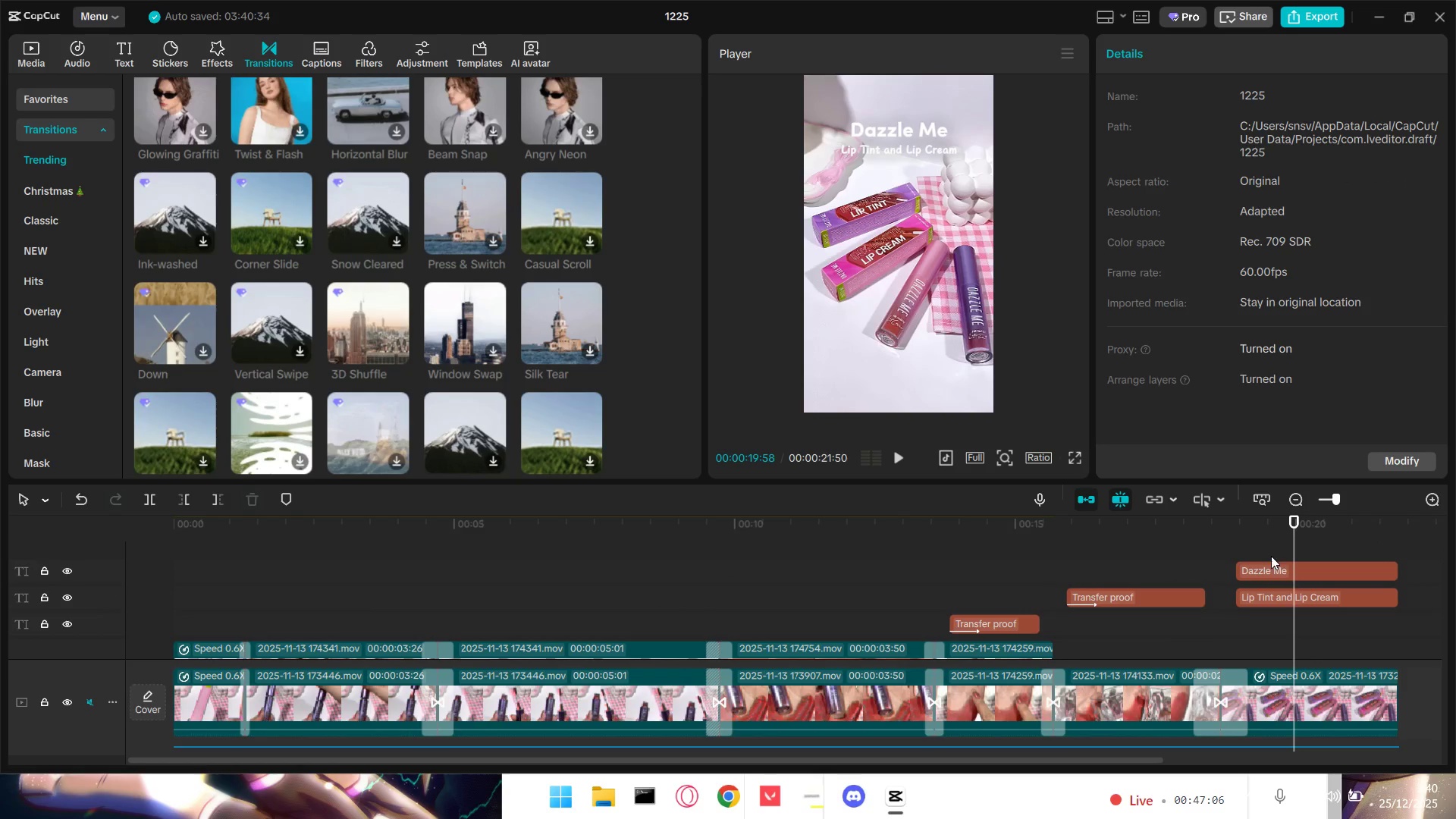 
left_click_drag(start_coordinate=[1271, 554], to_coordinate=[1277, 626])
 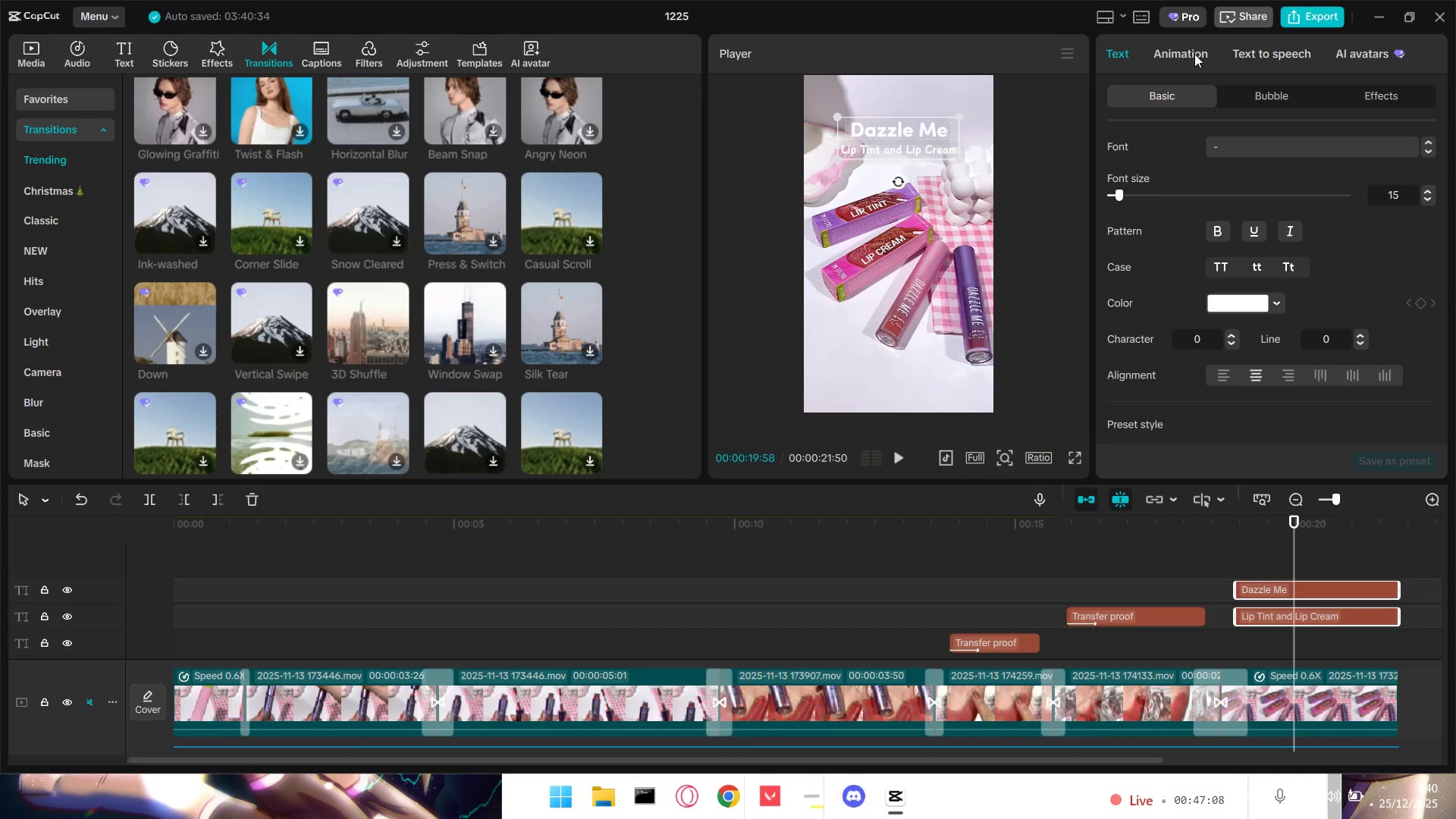 
left_click([1207, 55])
 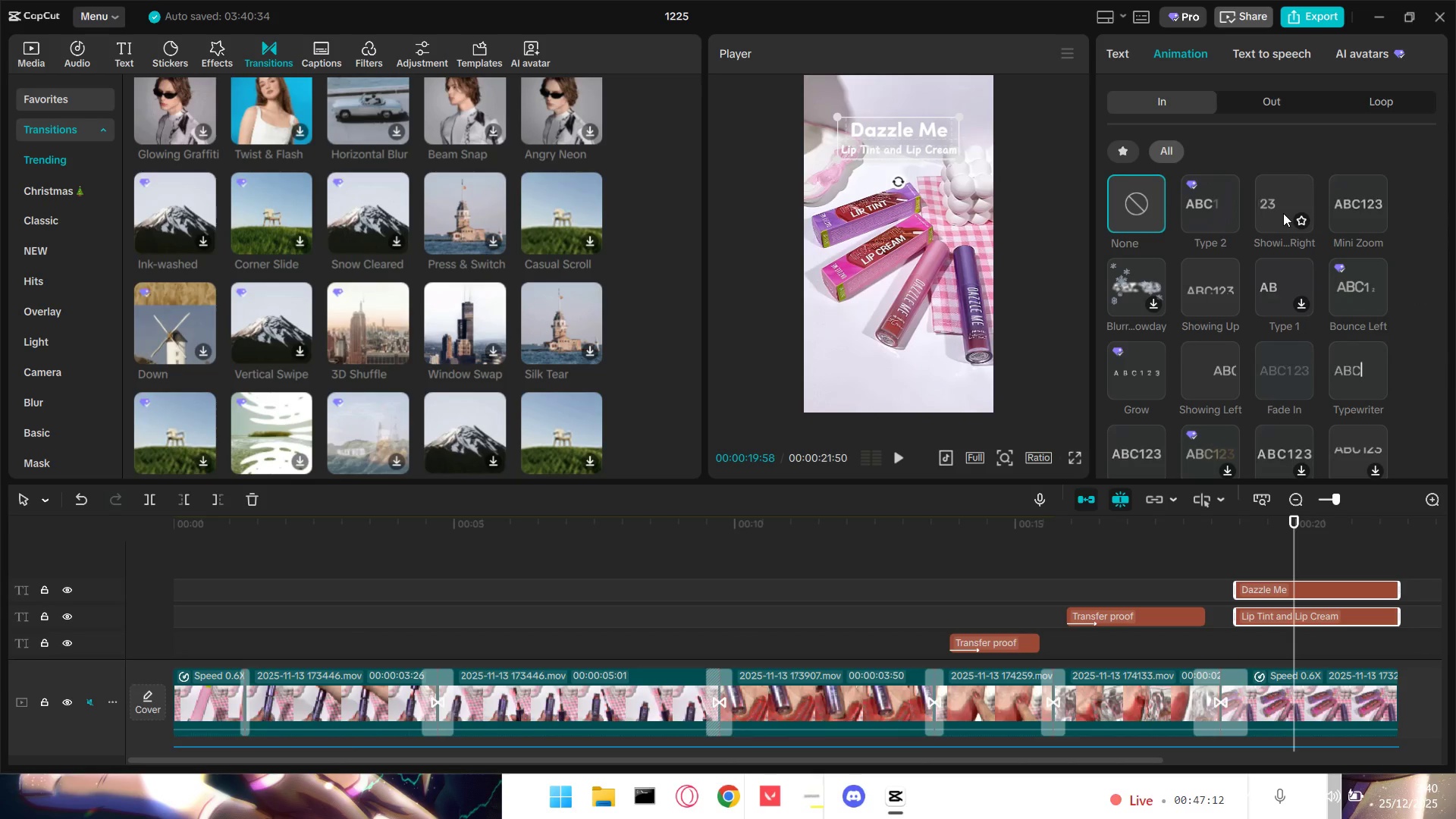 
left_click([1224, 277])
 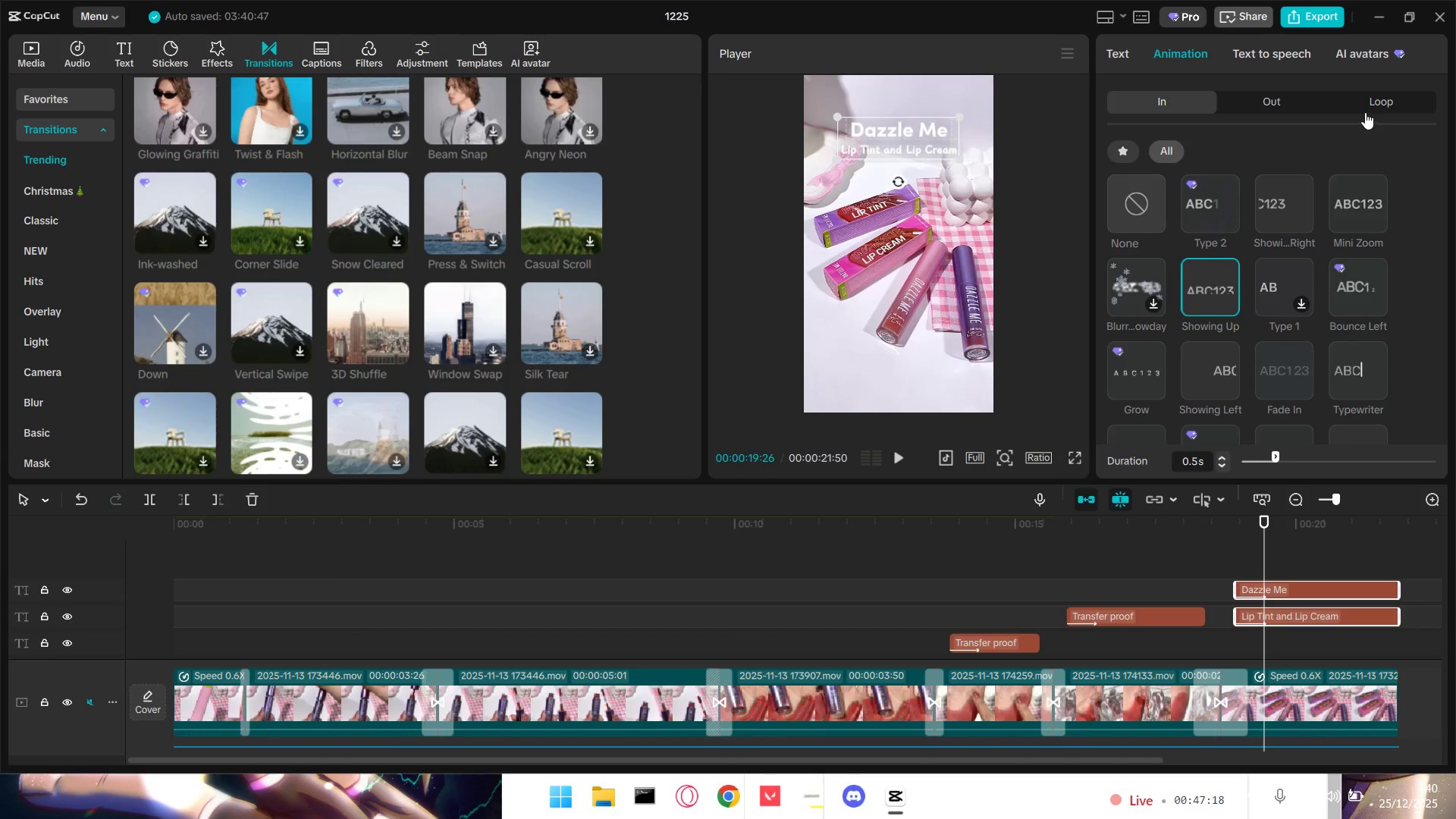 
wait(6.89)
 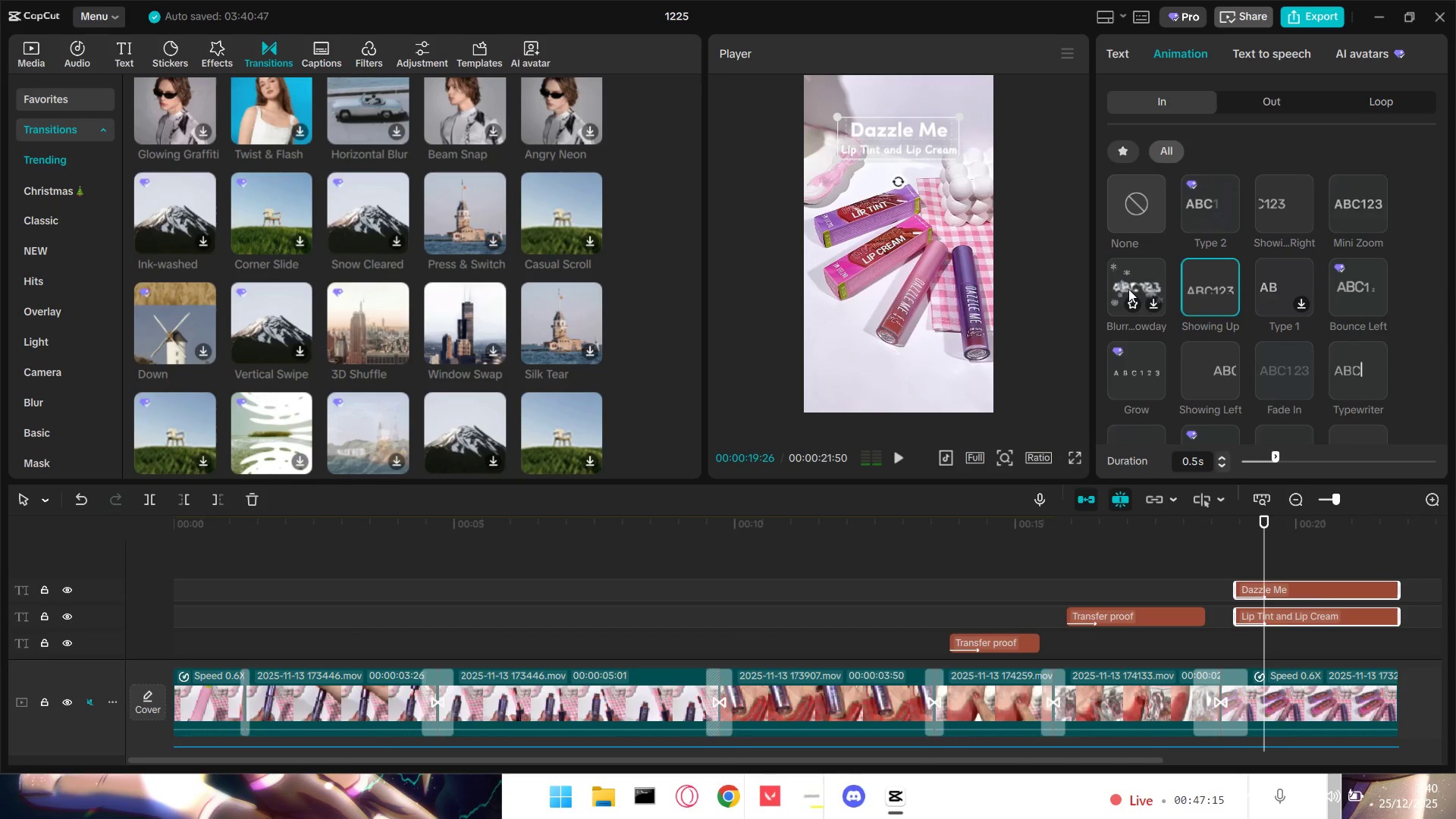 
left_click([1383, 105])
 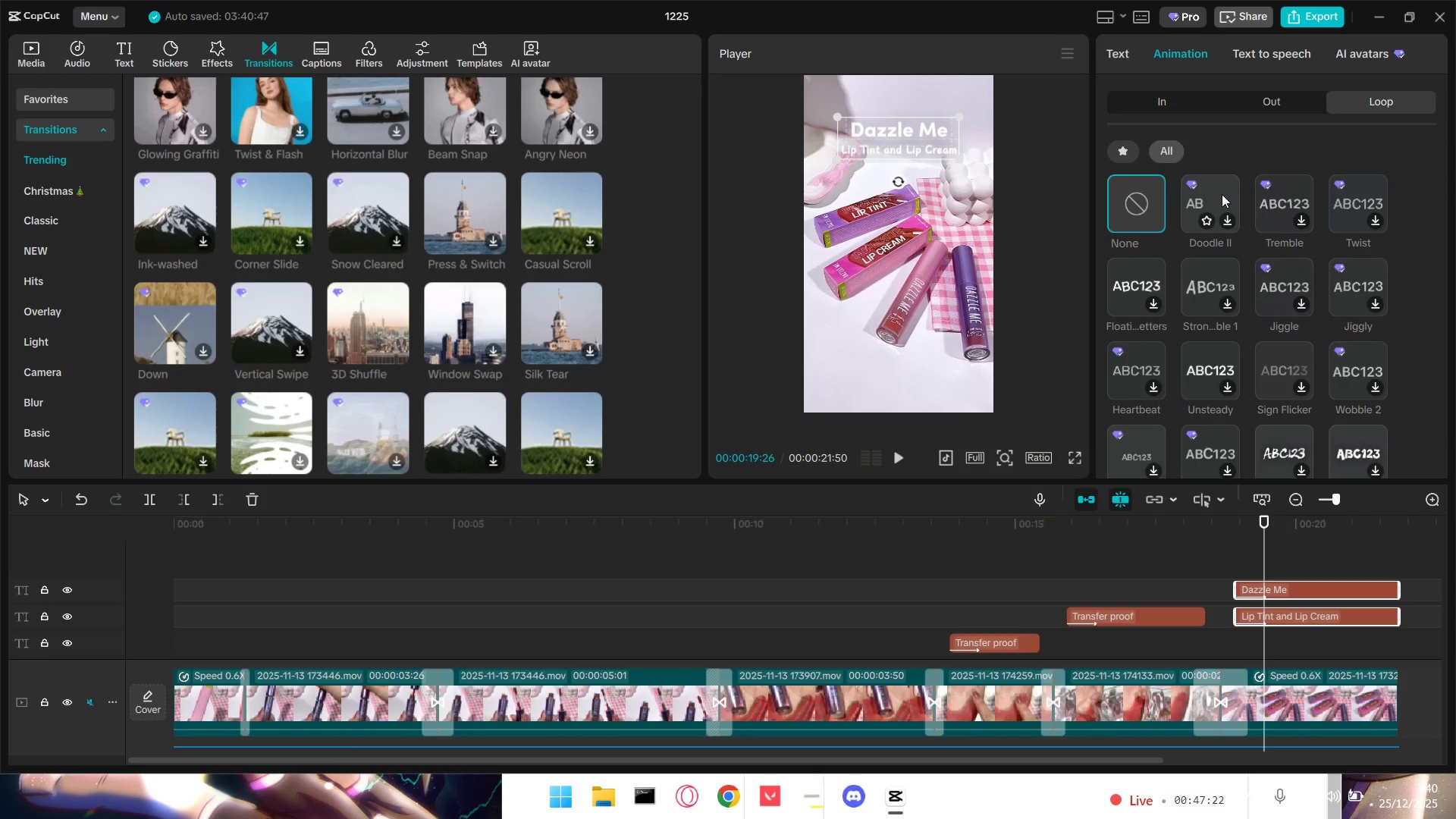 
mouse_move([1270, 188])
 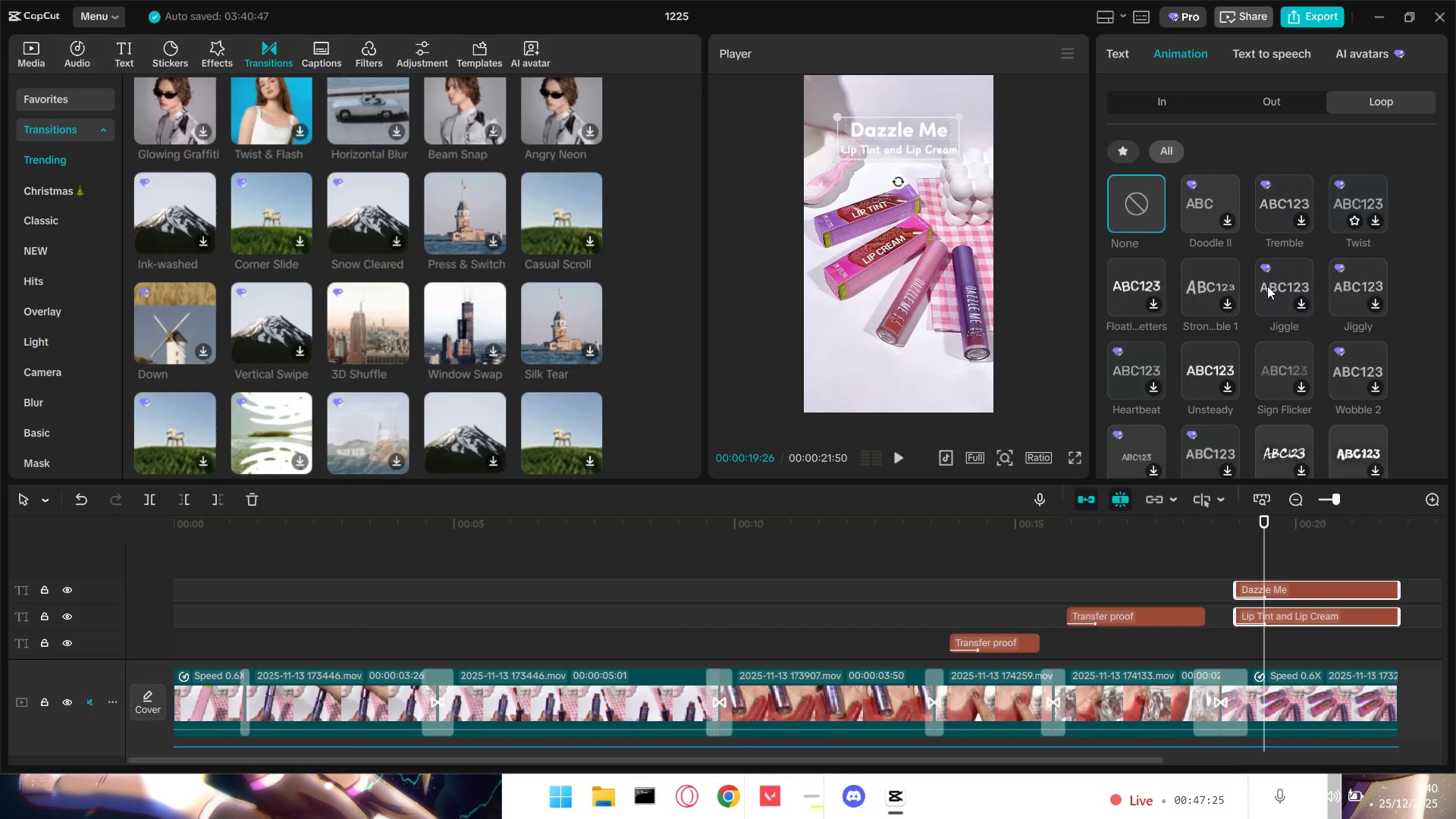 
left_click([1075, 573])
 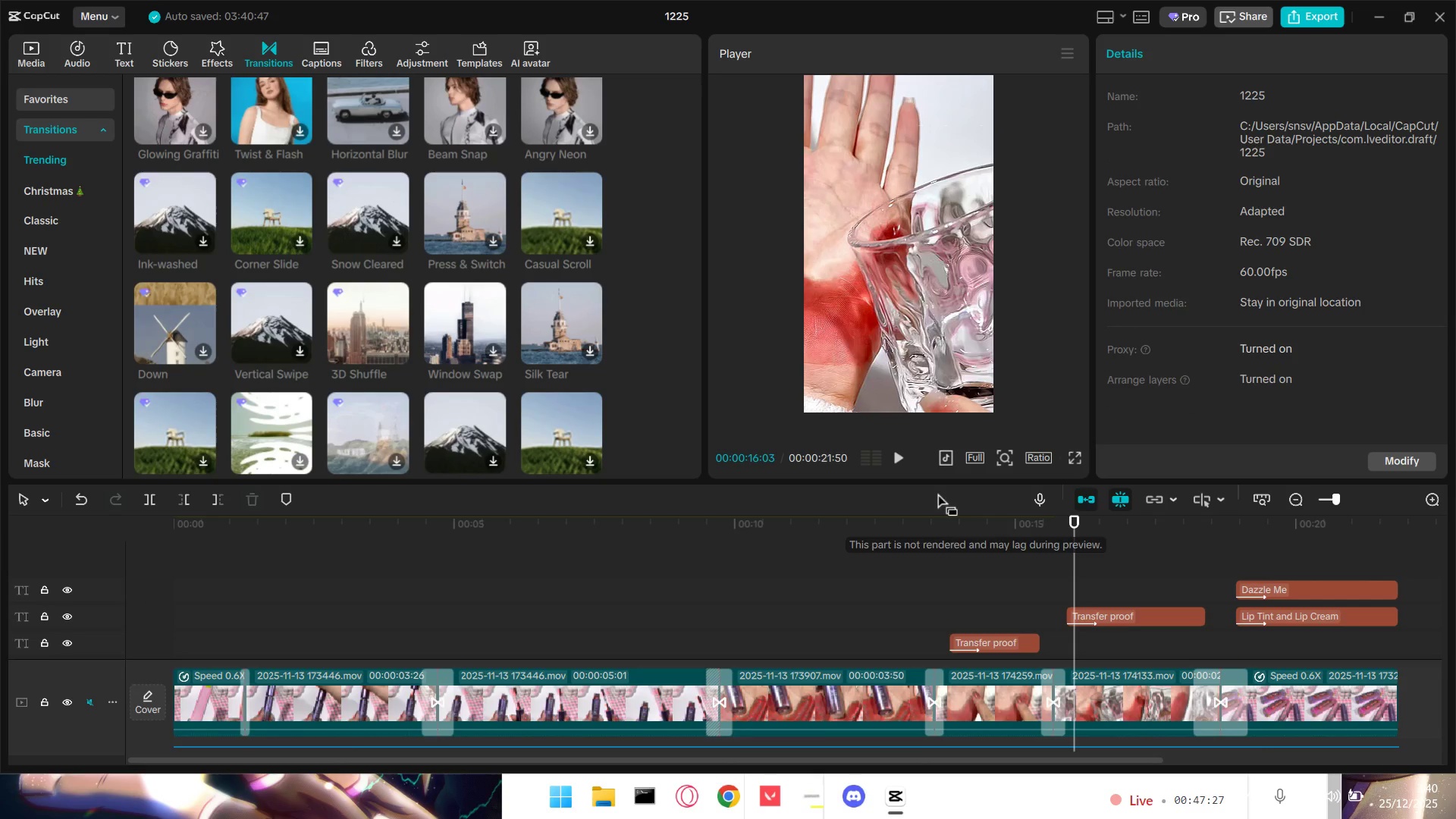 
left_click([908, 460])
 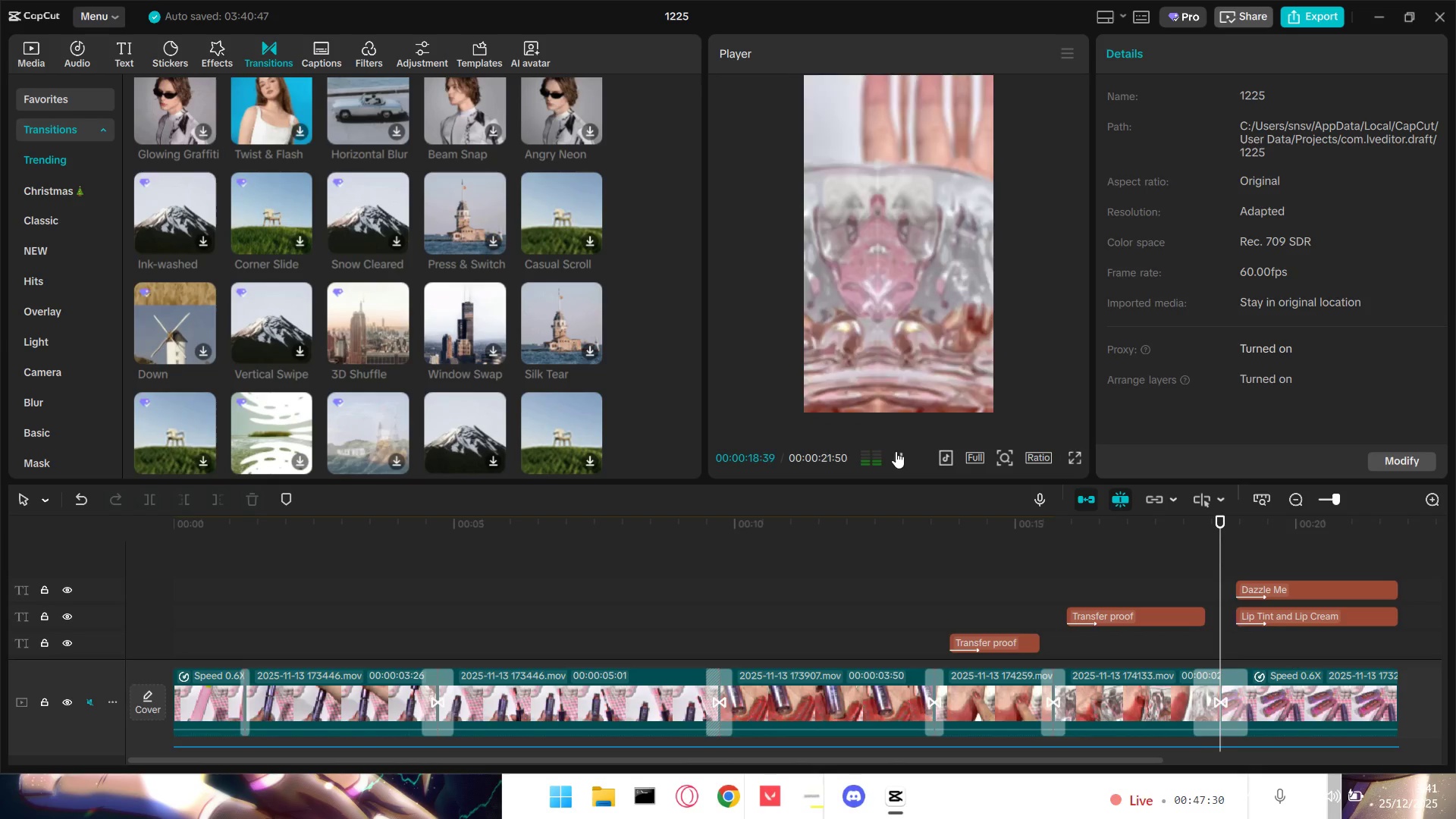 
left_click([893, 447])
 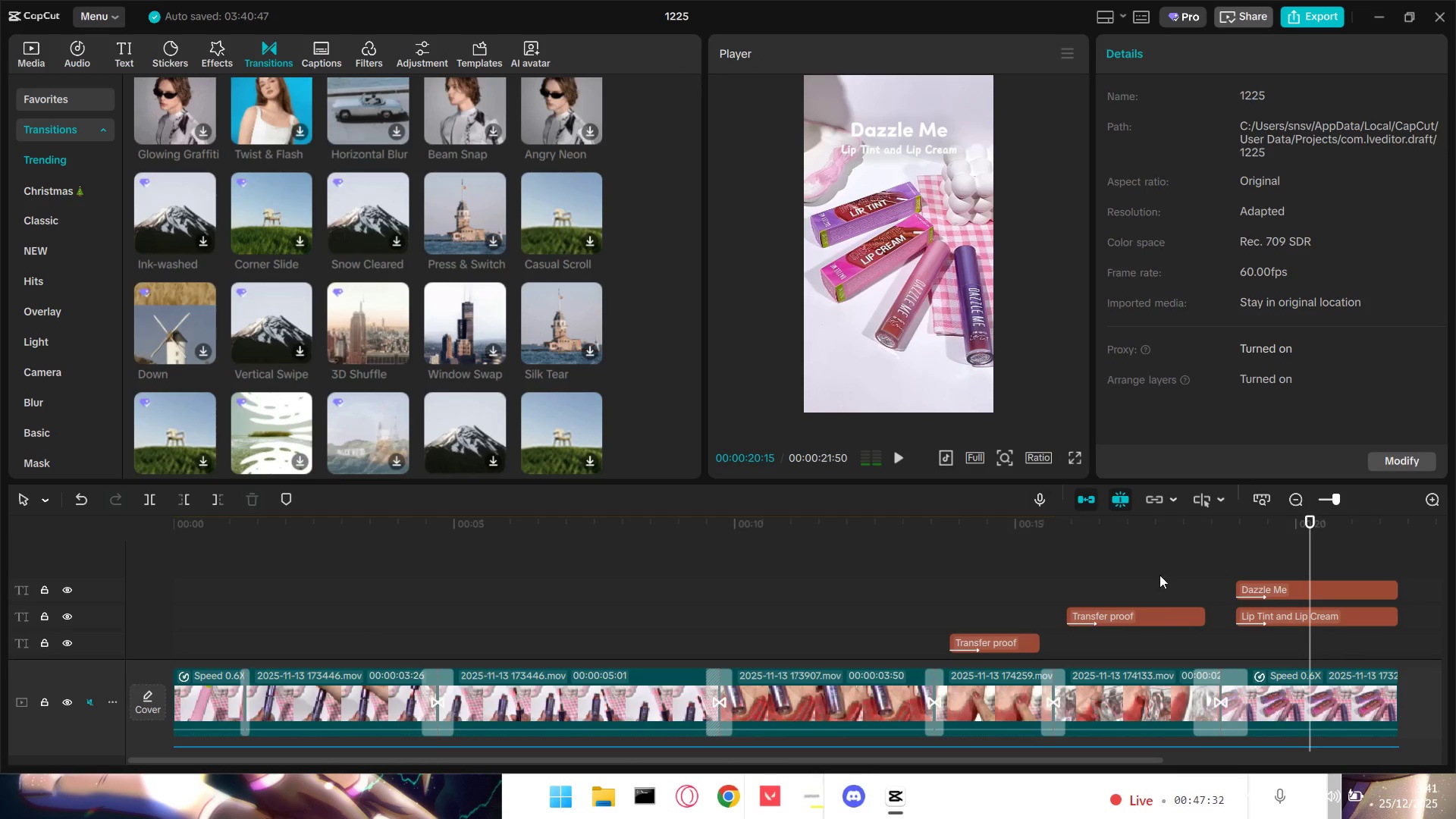 
scroll: coordinate [1252, 618], scroll_direction: down, amount: 6.0
 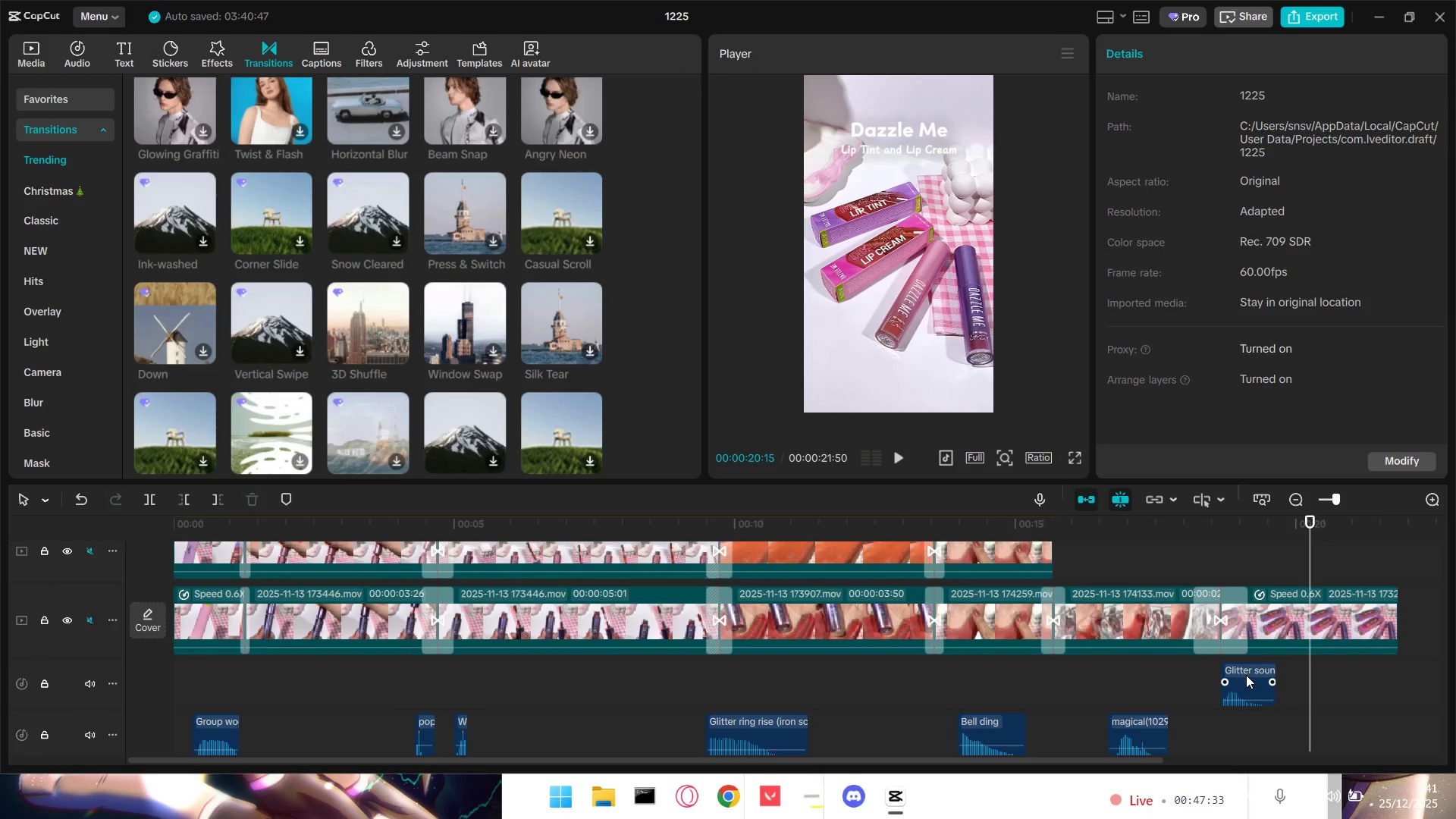 
left_click_drag(start_coordinate=[1246, 675], to_coordinate=[1263, 677])
 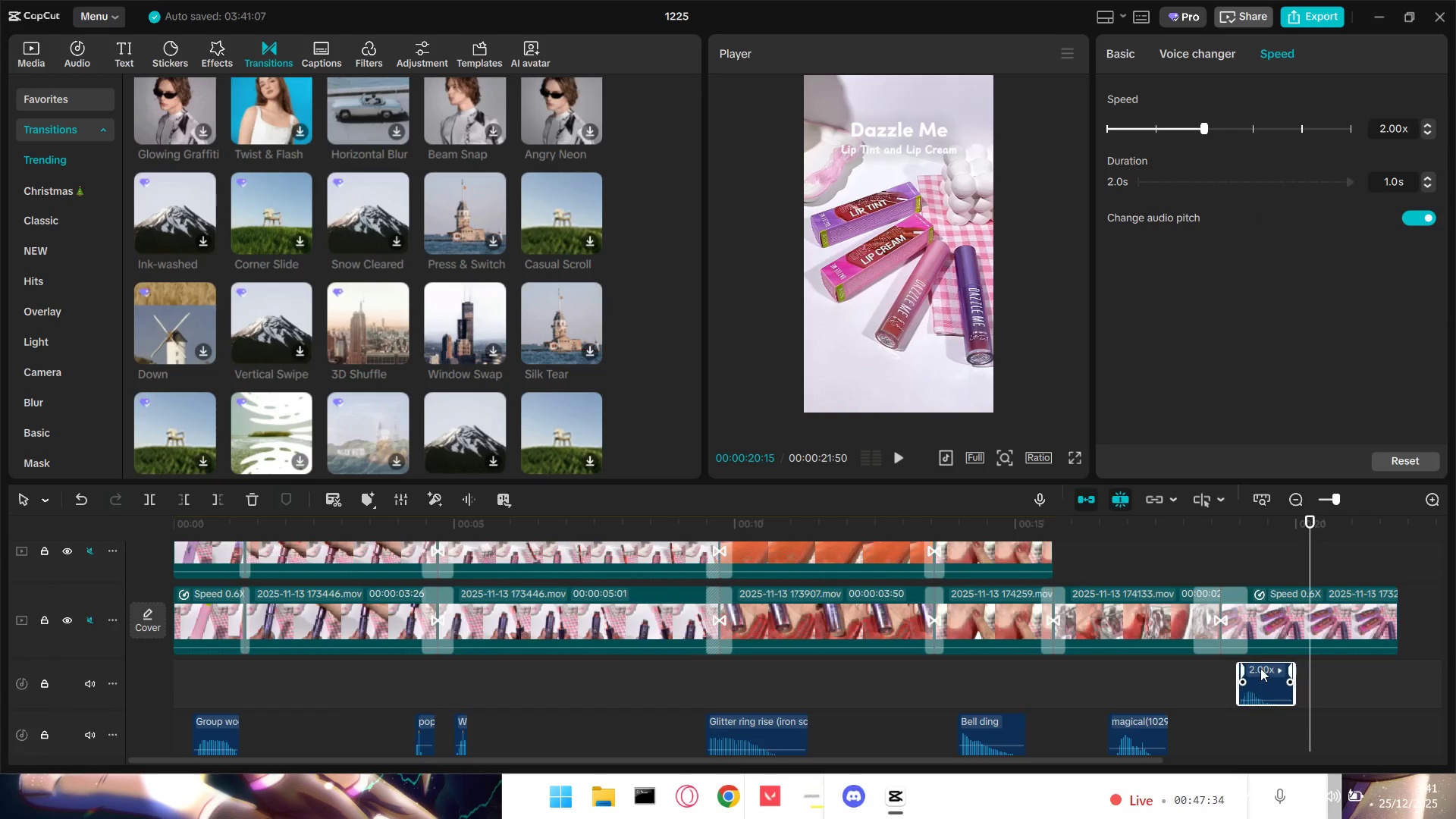 
scroll: coordinate [1258, 661], scroll_direction: up, amount: 3.0
 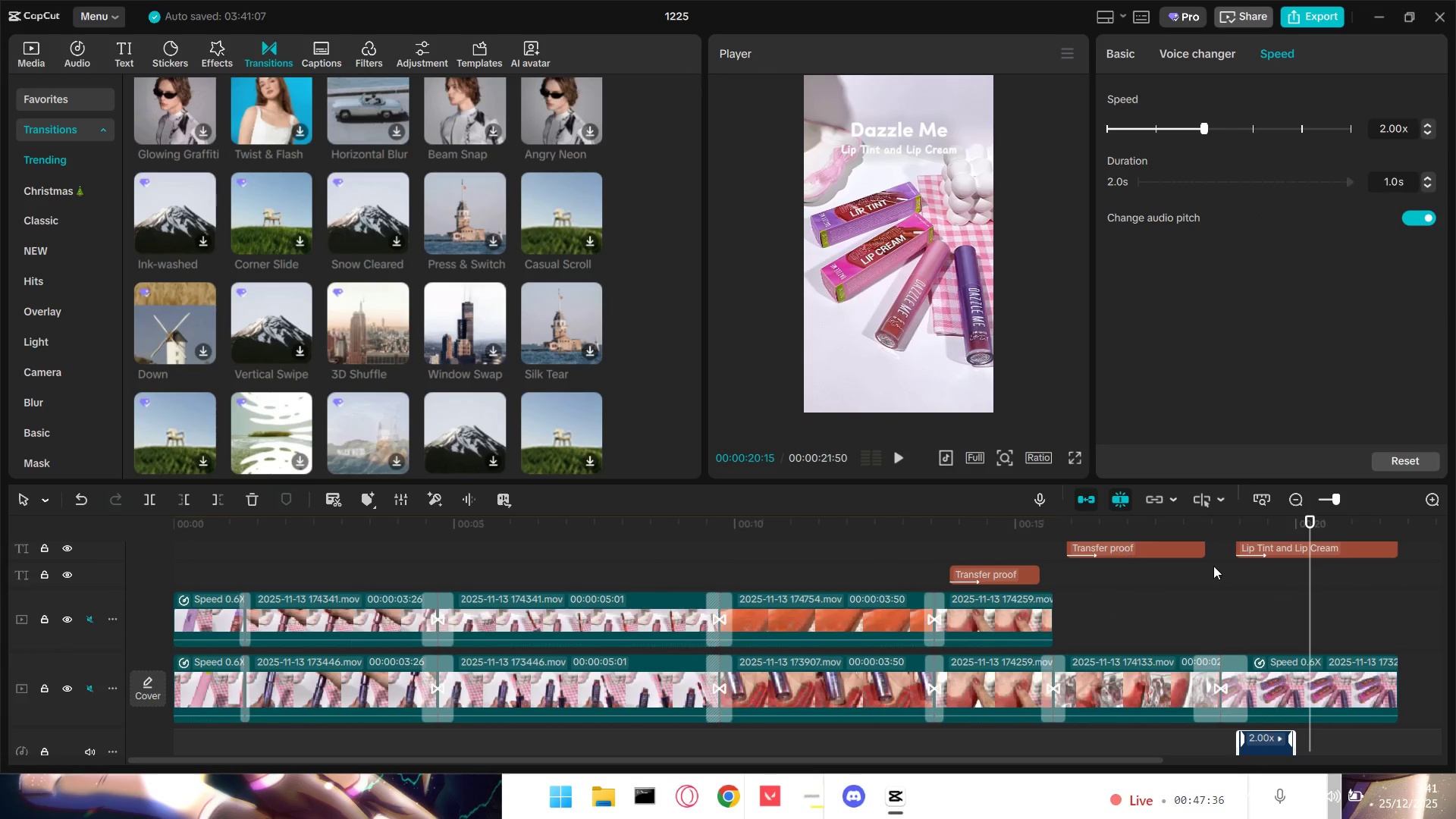 
left_click([1219, 587])
 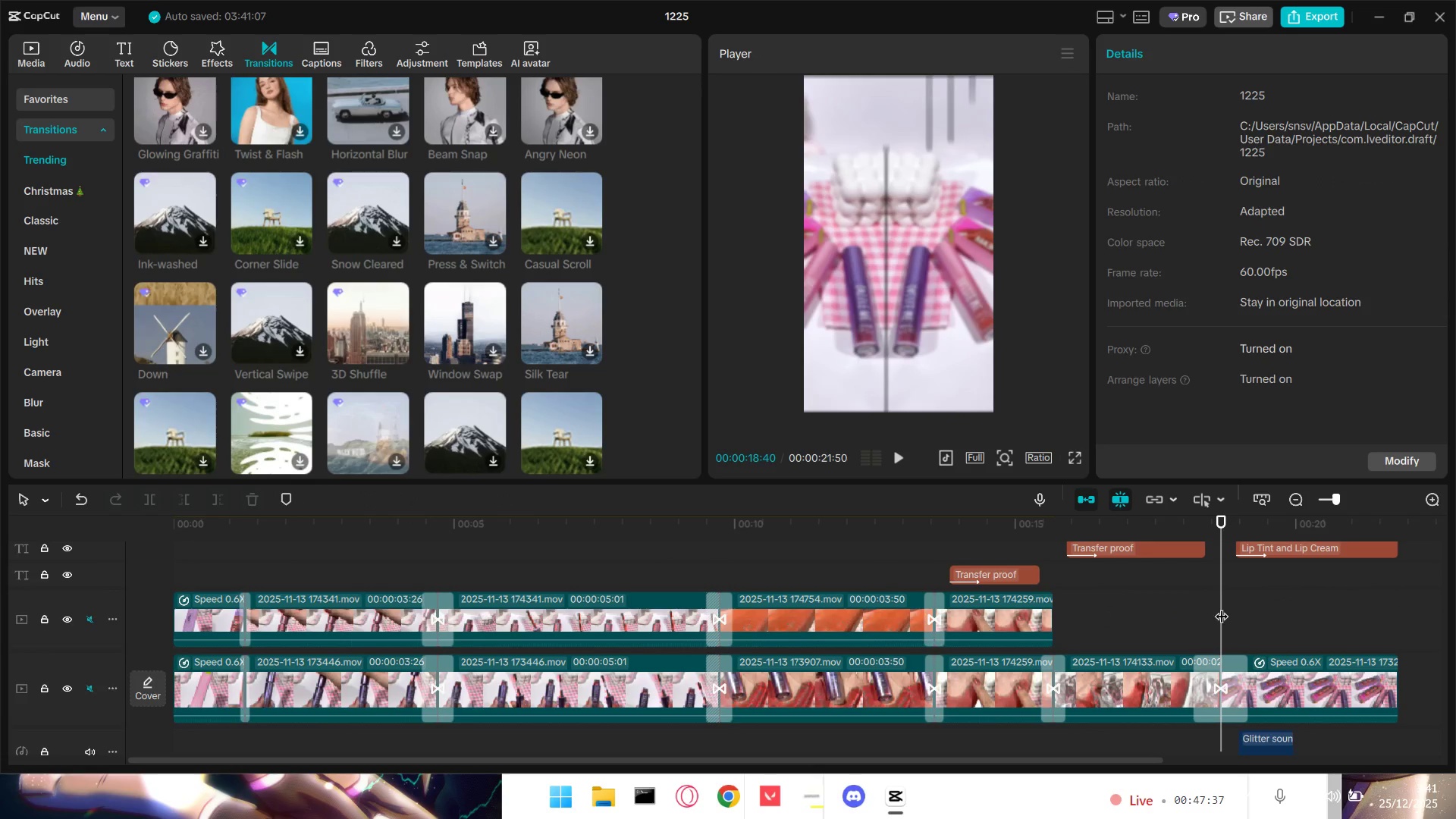 
left_click_drag(start_coordinate=[1220, 609], to_coordinate=[1264, 620])
 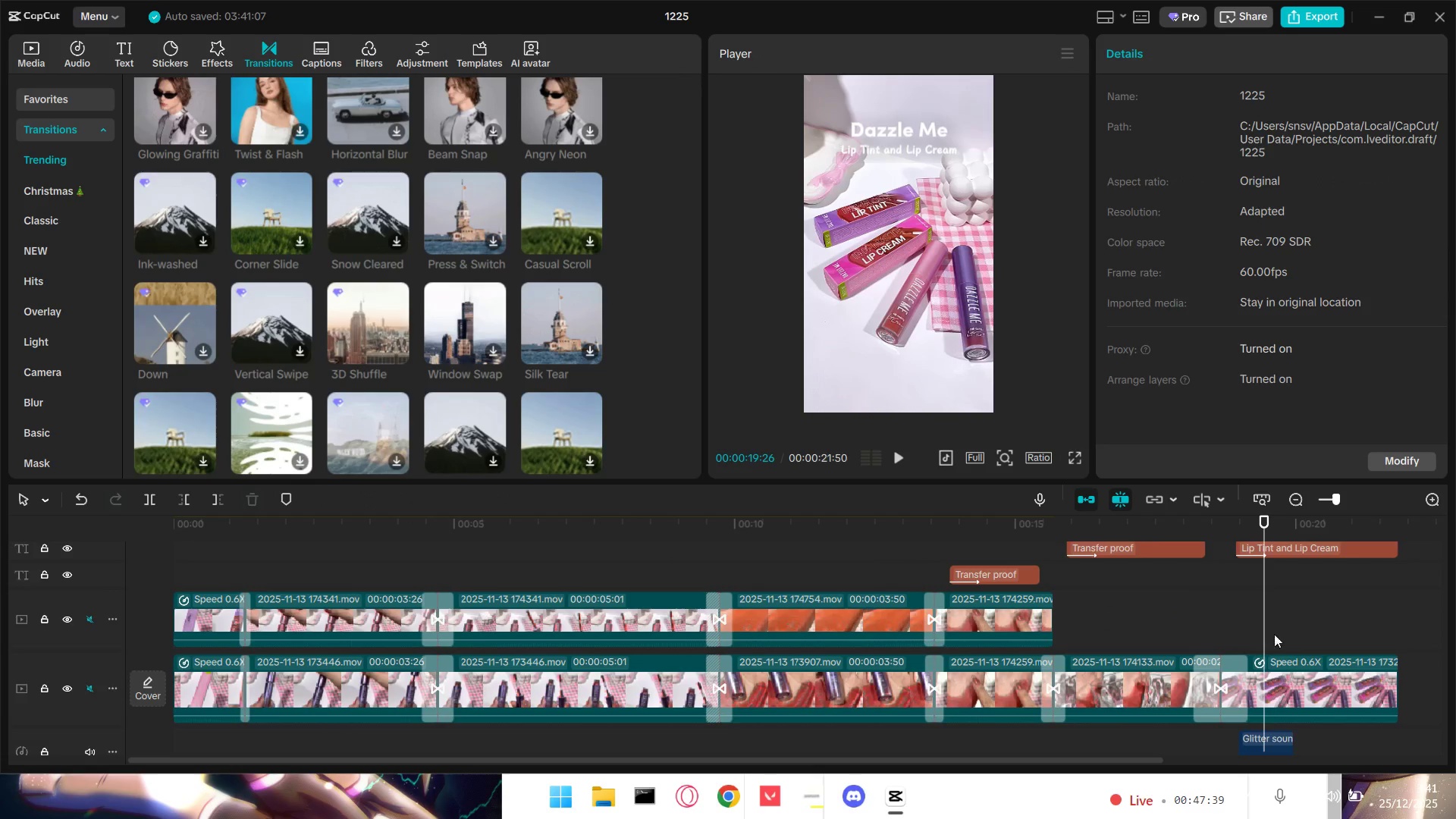 
scroll: coordinate [1287, 650], scroll_direction: down, amount: 3.0
 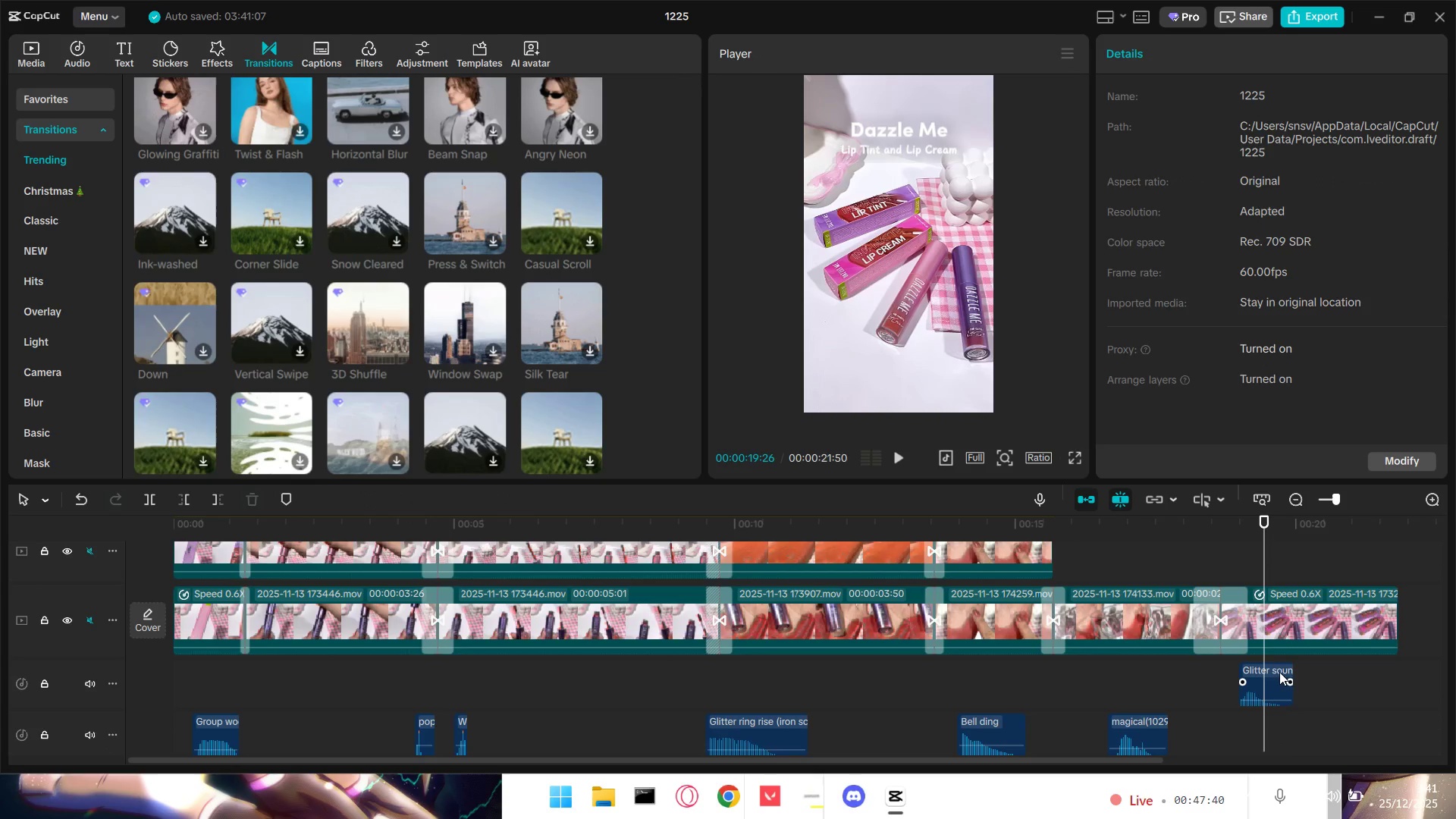 
left_click_drag(start_coordinate=[1278, 673], to_coordinate=[1303, 673])
 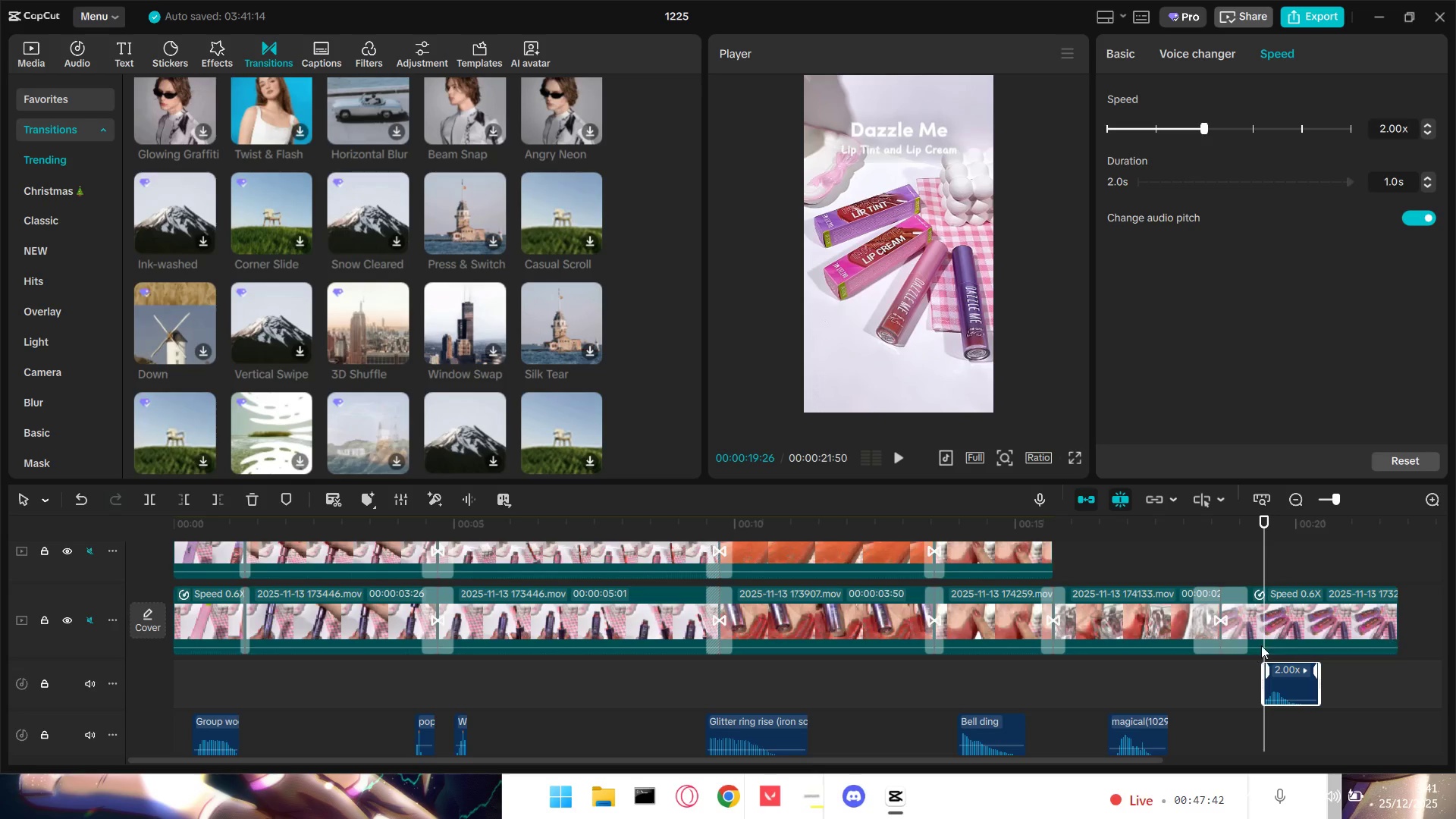 
left_click([1219, 551])
 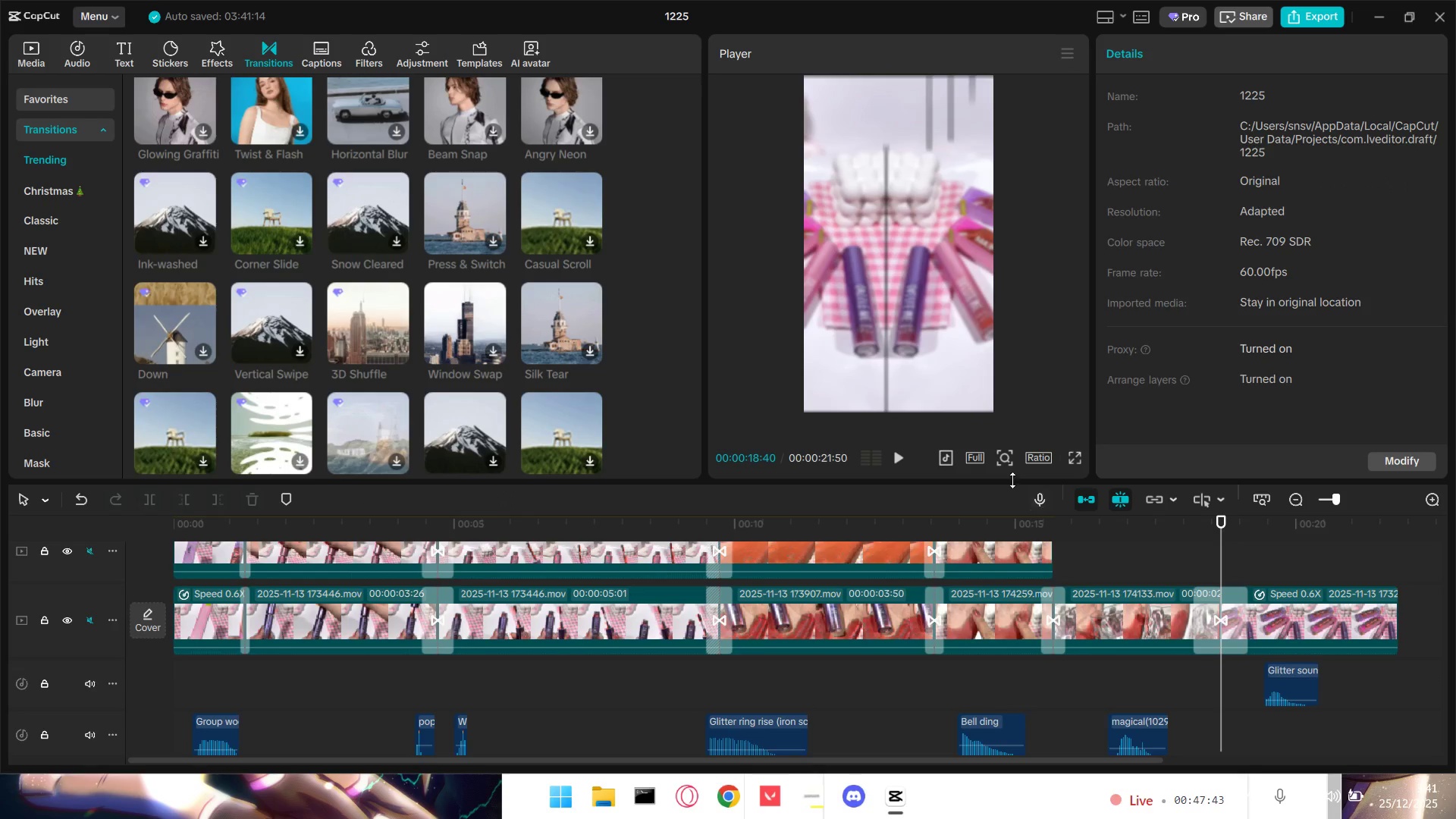 
left_click([893, 454])
 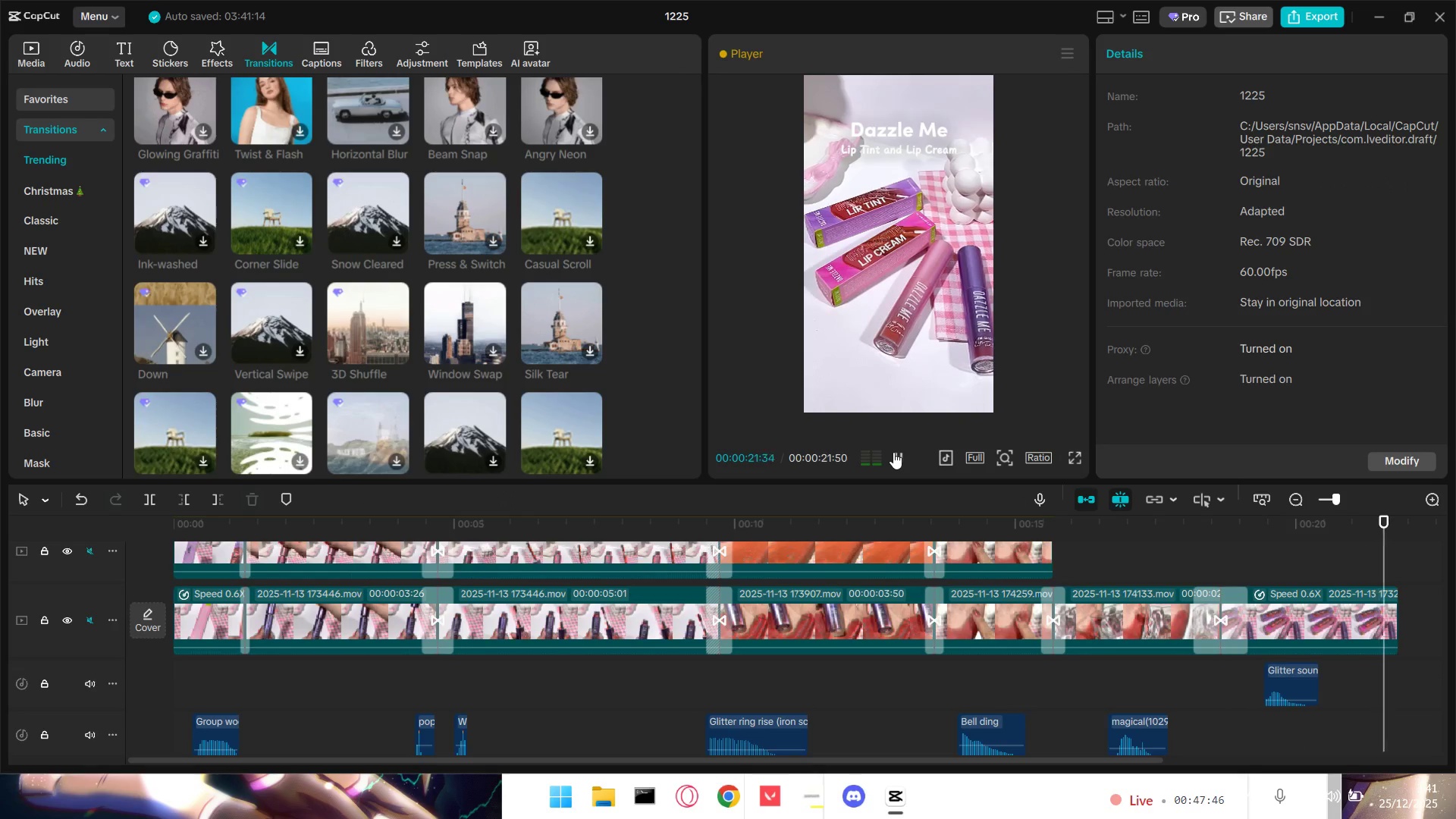 
wait(8.31)
 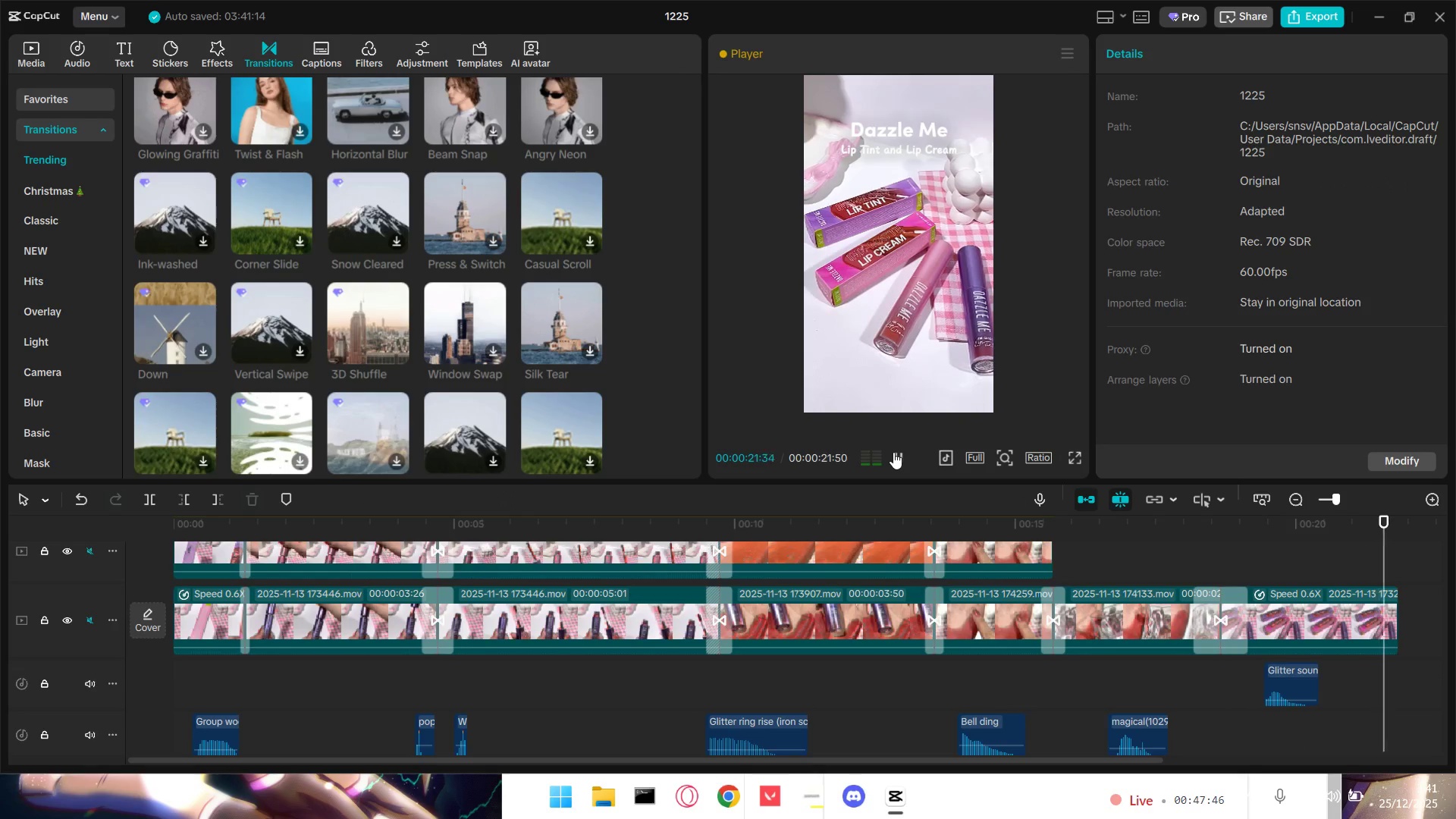 
left_click([563, 677])
 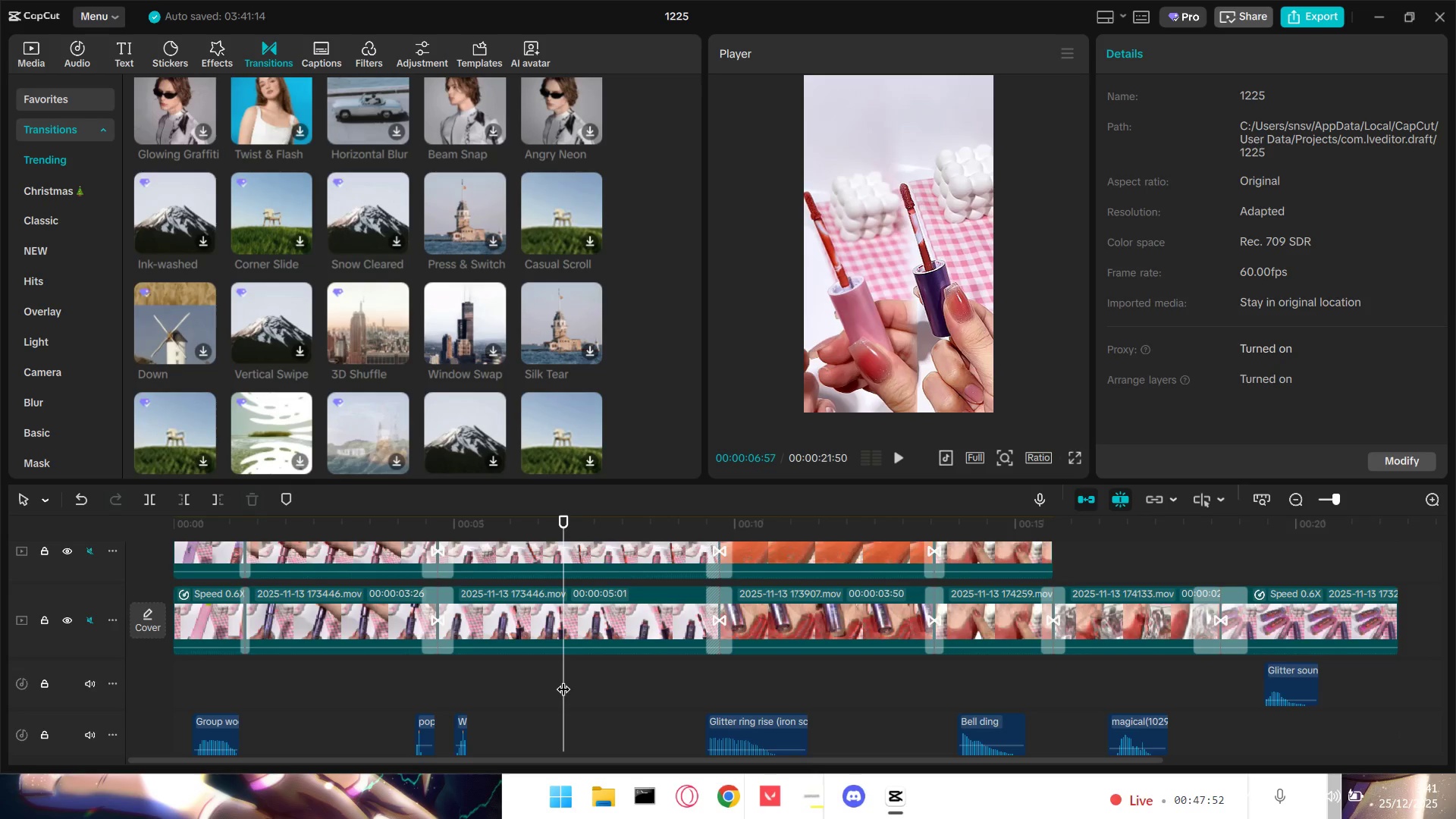 
left_click_drag(start_coordinate=[563, 679], to_coordinate=[71, 676])
 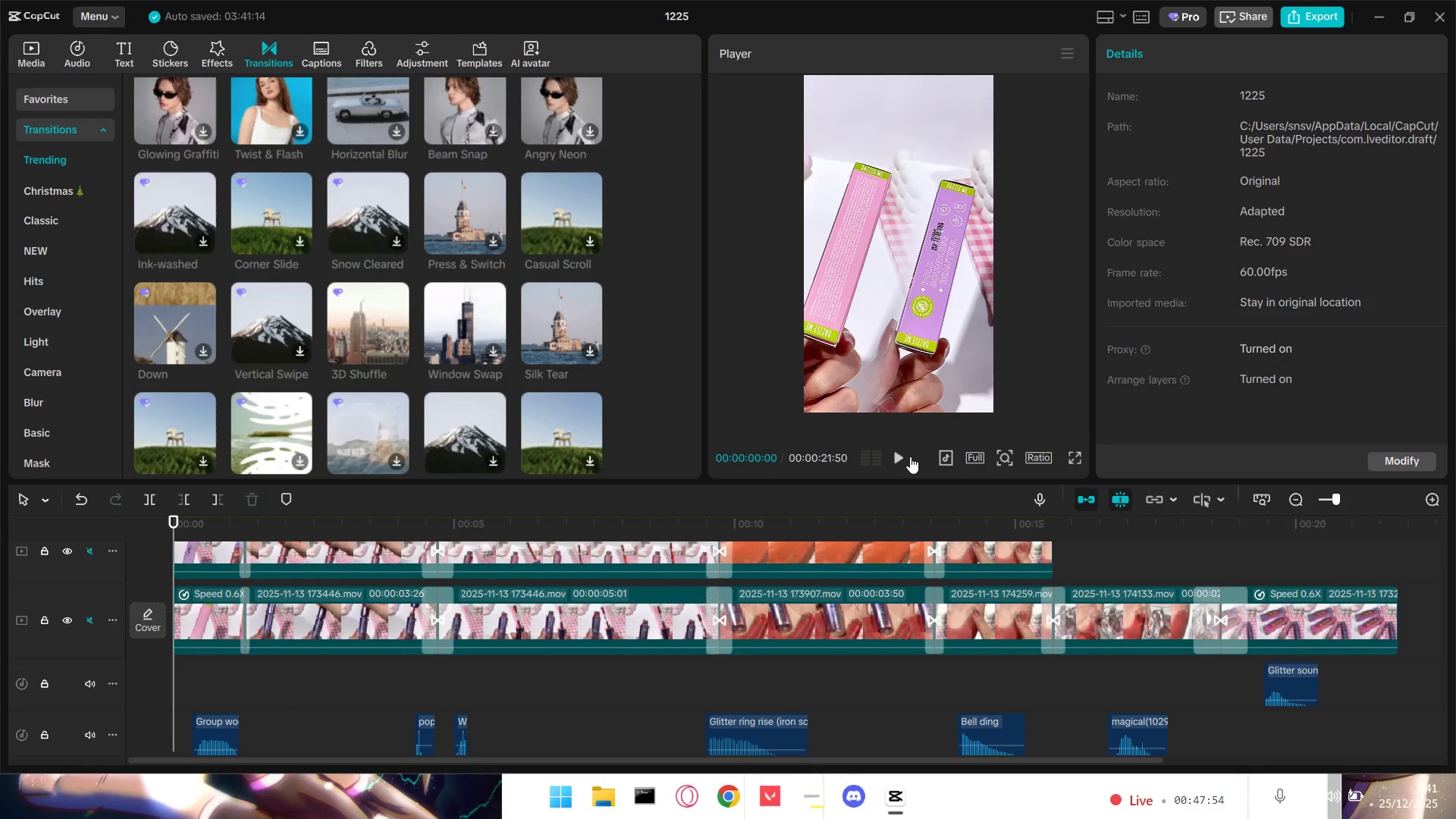 
left_click([905, 453])
 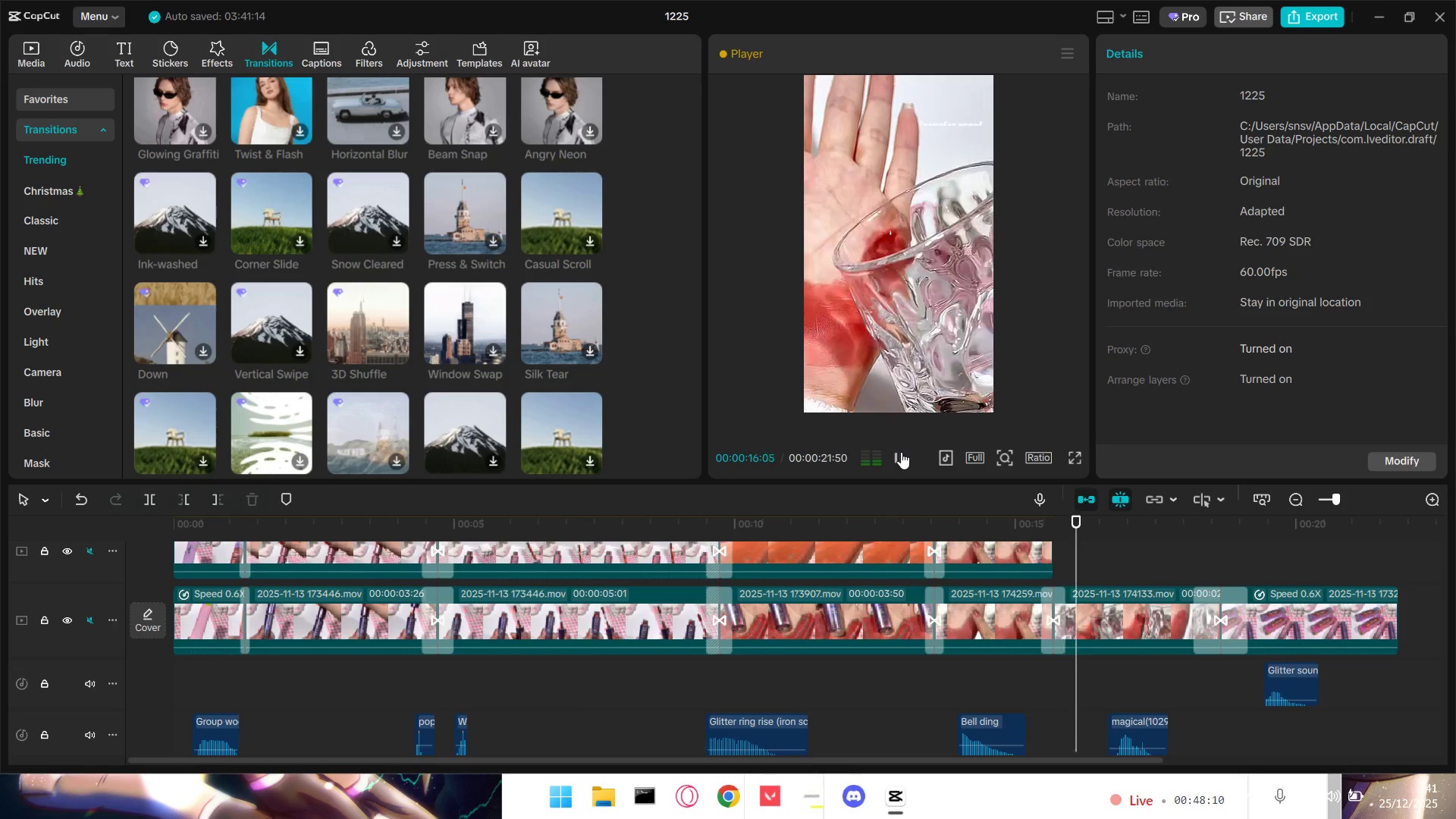 
wait(21.53)
 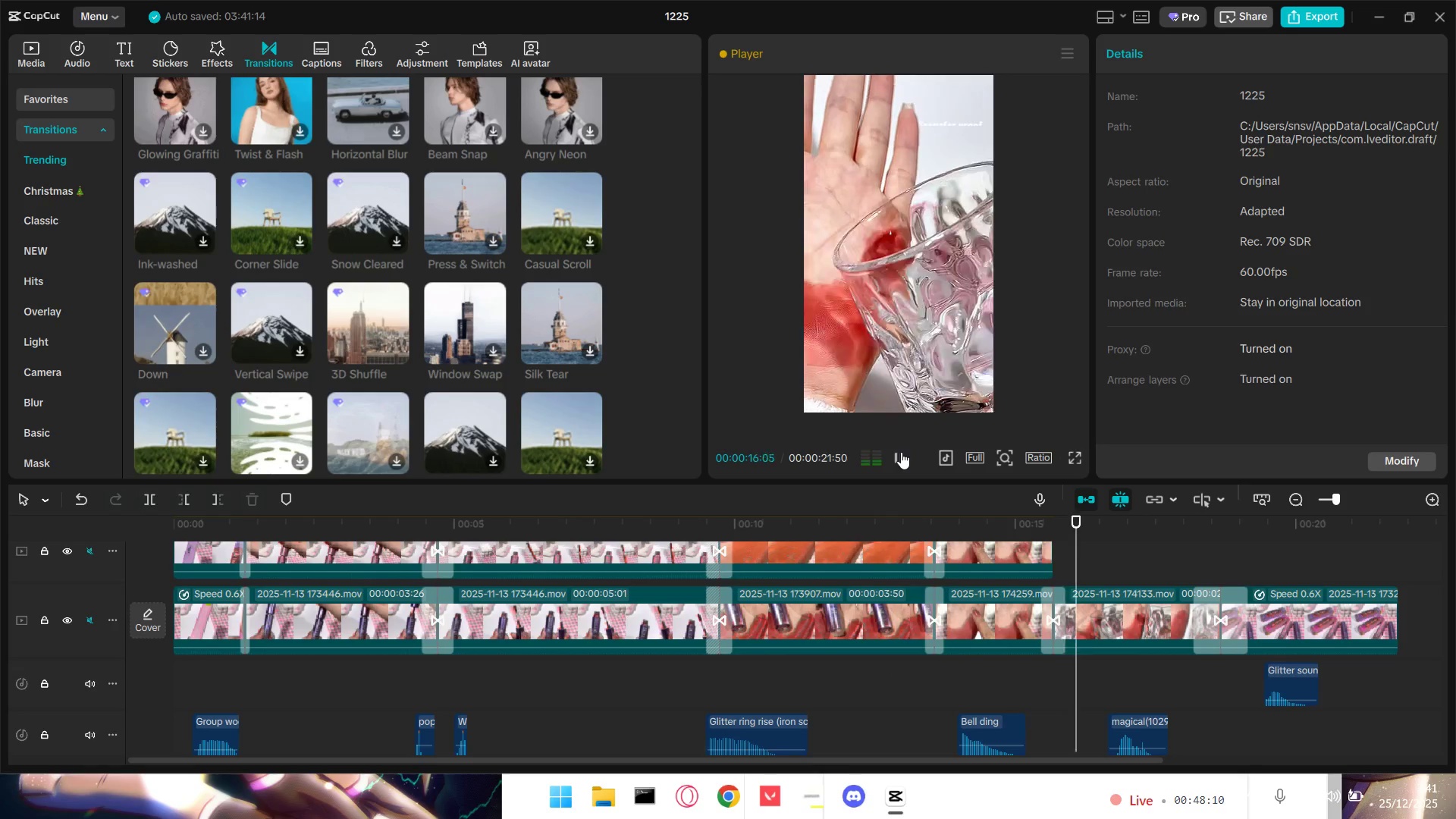 
left_click([897, 453])
 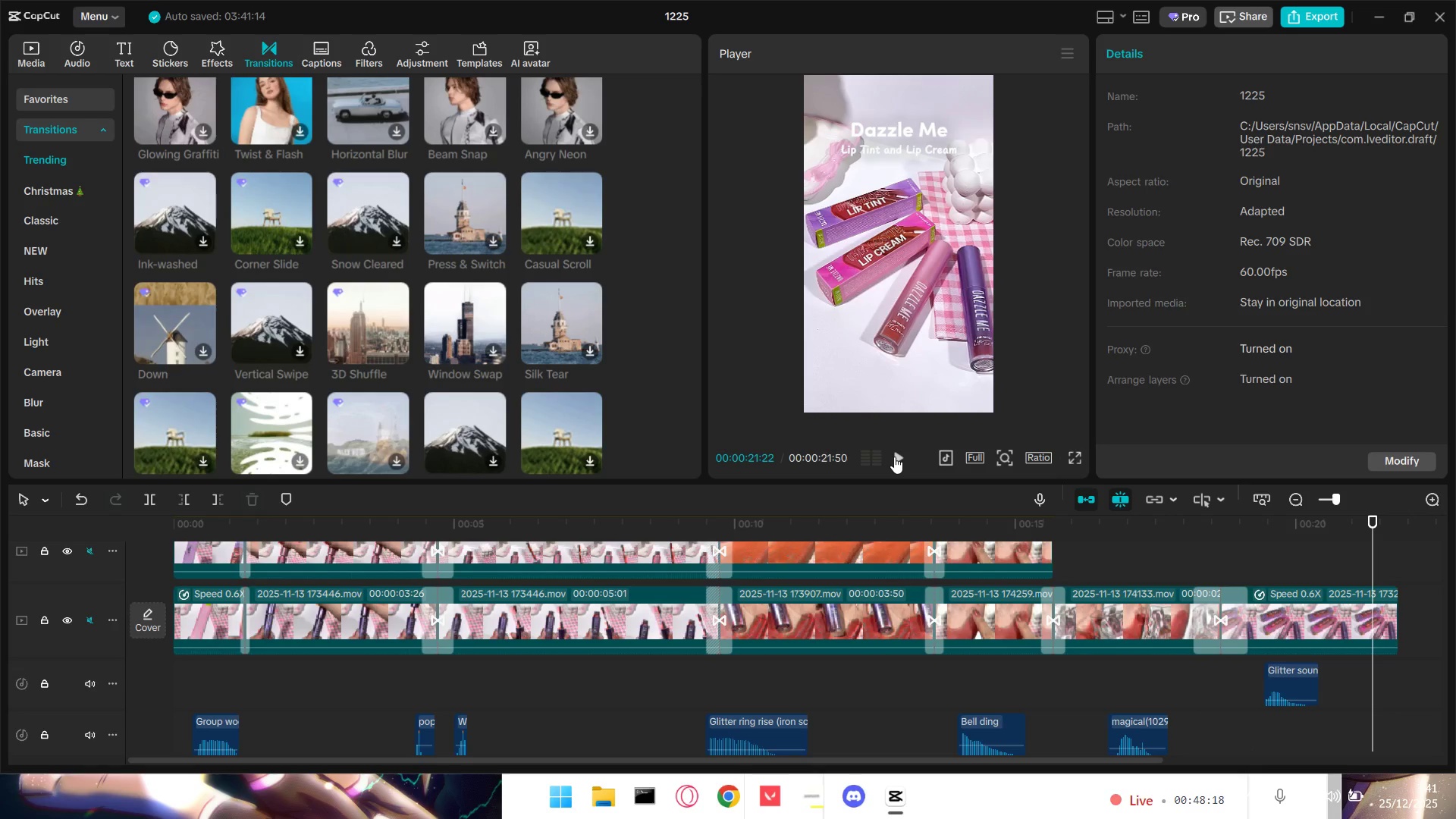 
left_click([504, 725])
 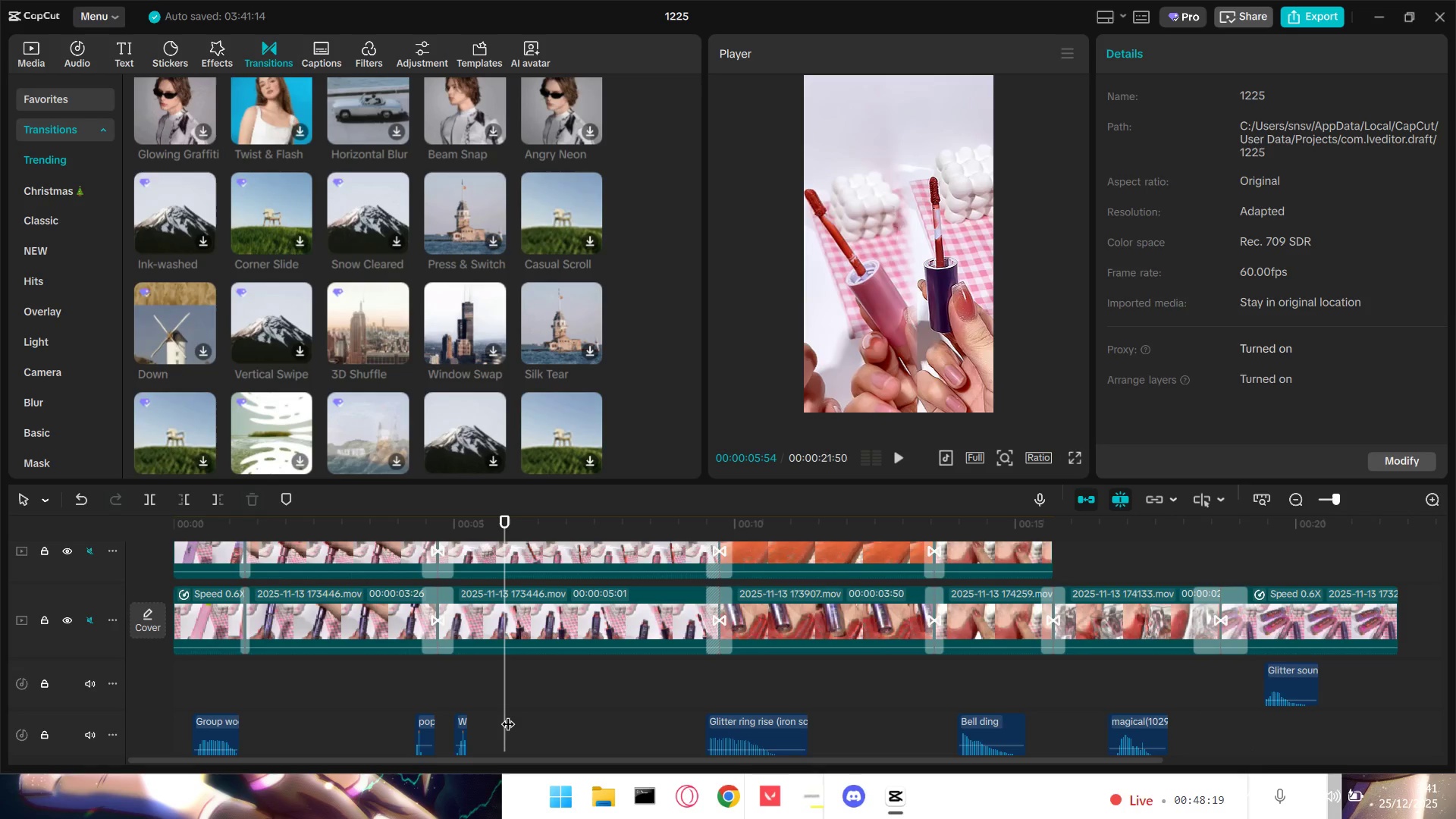 
left_click_drag(start_coordinate=[508, 714], to_coordinate=[460, 706])
 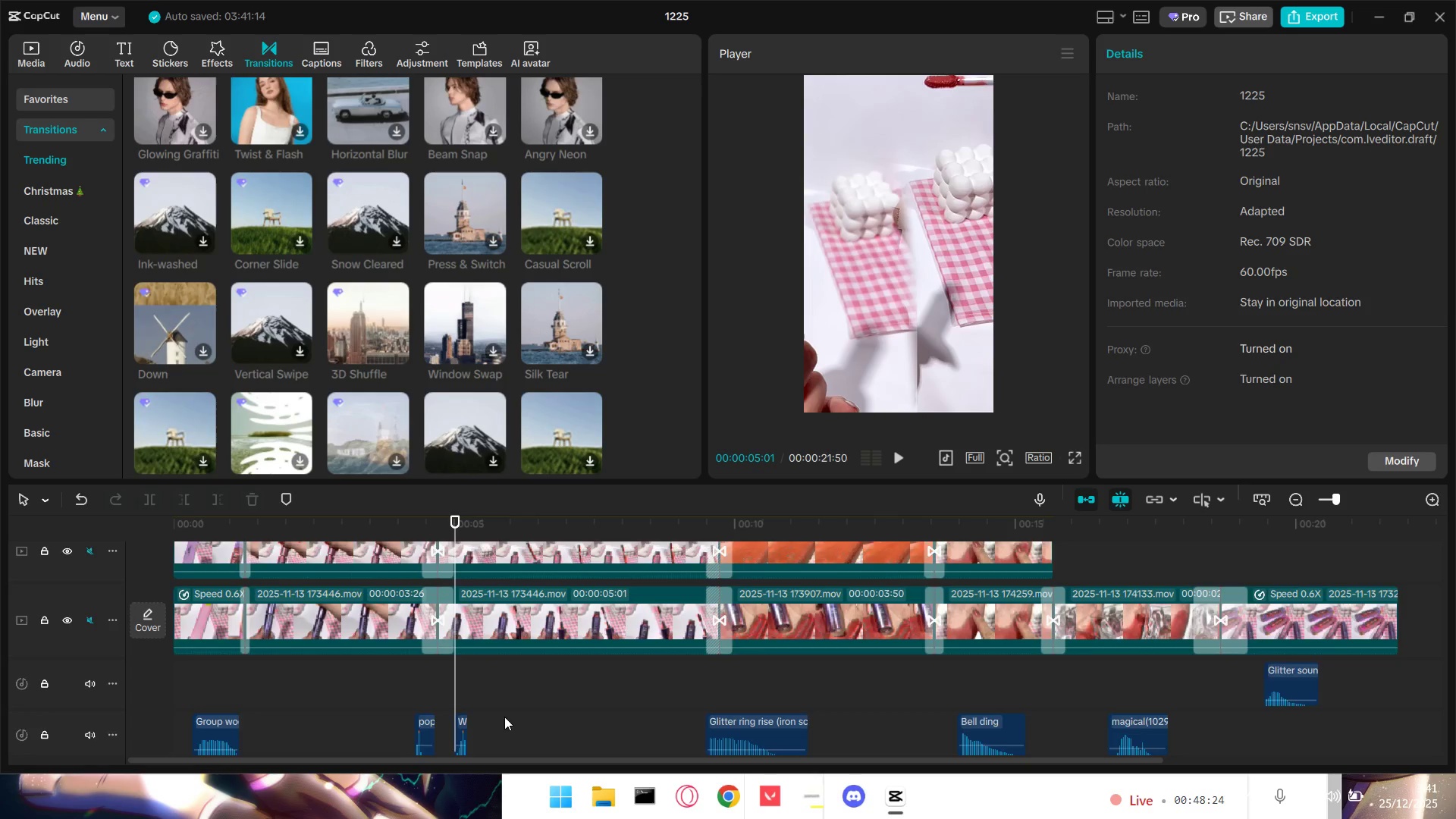 
scroll: coordinate [522, 718], scroll_direction: up, amount: 7.0
 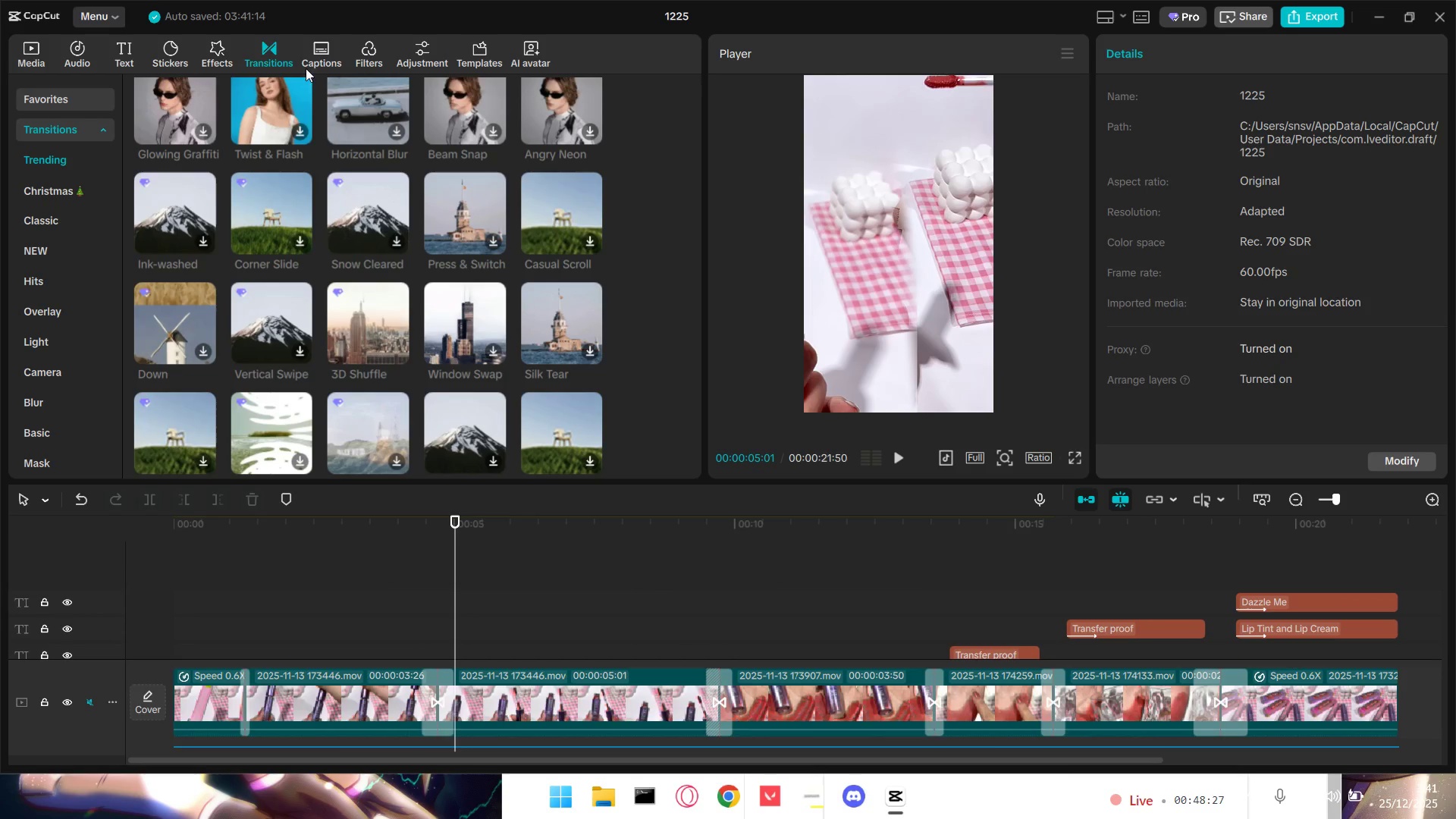 
left_click([132, 51])
 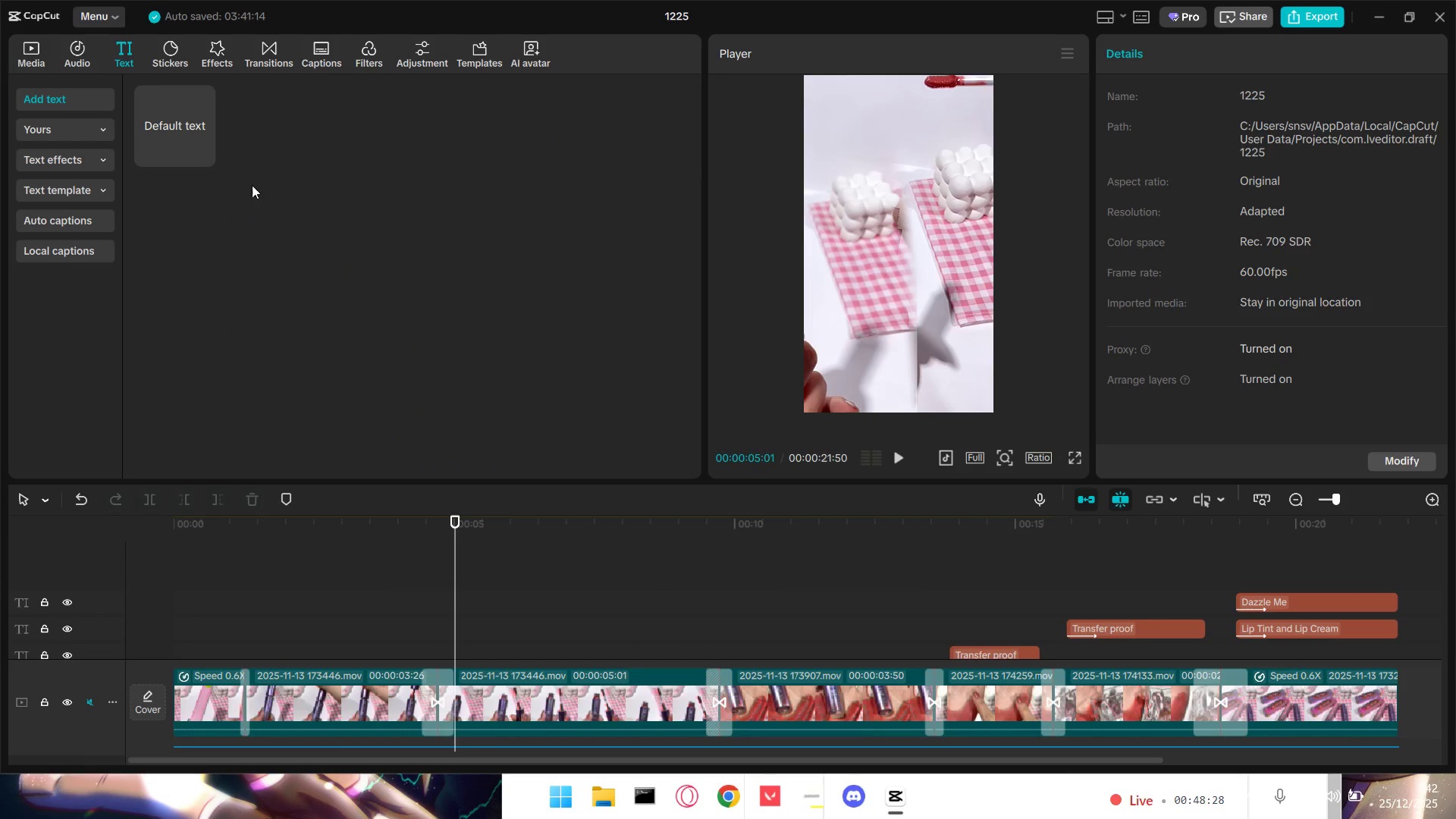 
left_click_drag(start_coordinate=[166, 131], to_coordinate=[445, 651])
 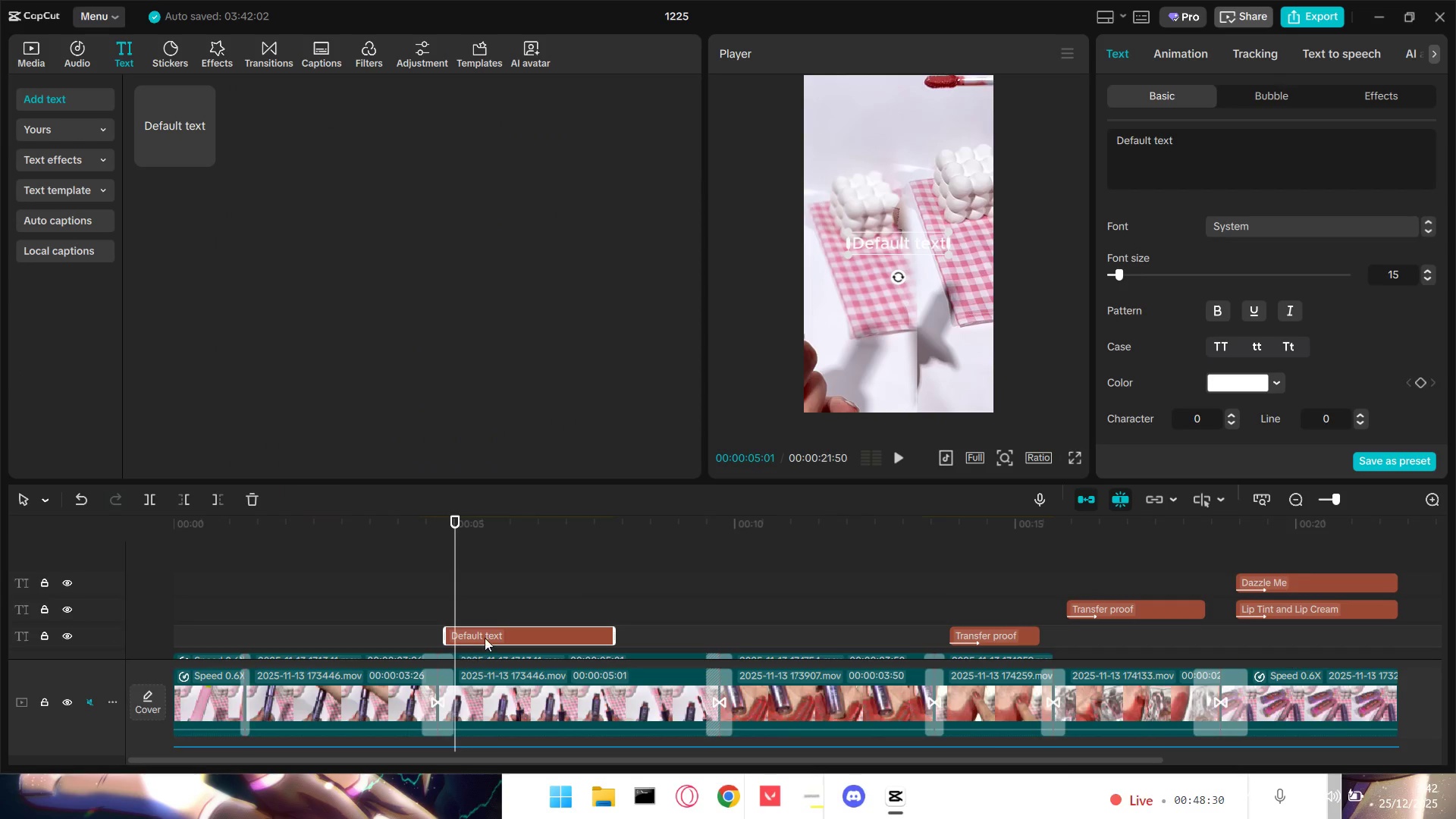 
left_click_drag(start_coordinate=[492, 634], to_coordinate=[502, 637])
 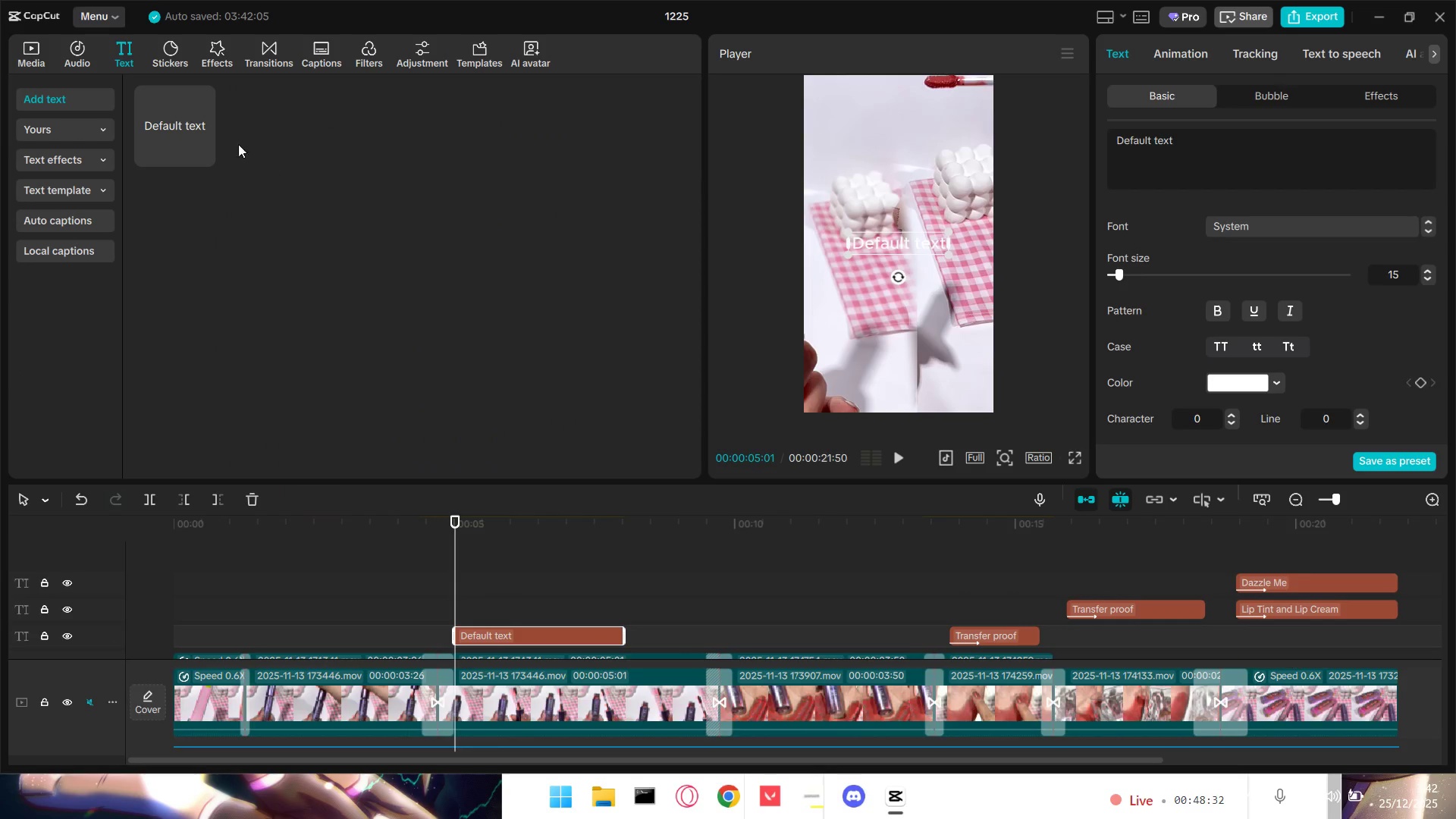 
left_click_drag(start_coordinate=[175, 127], to_coordinate=[455, 615])
 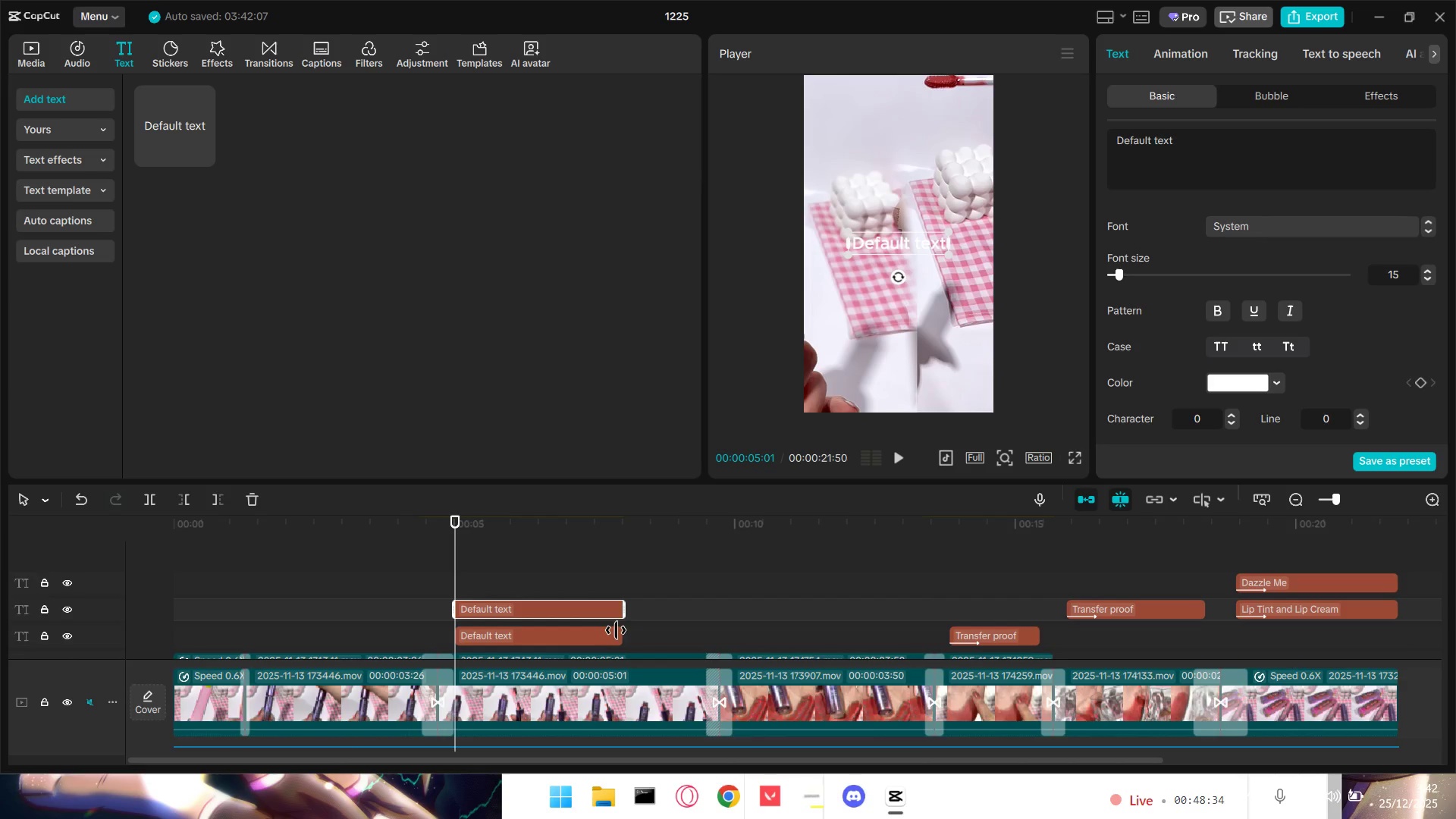 
left_click_drag(start_coordinate=[620, 632], to_coordinate=[701, 639])
 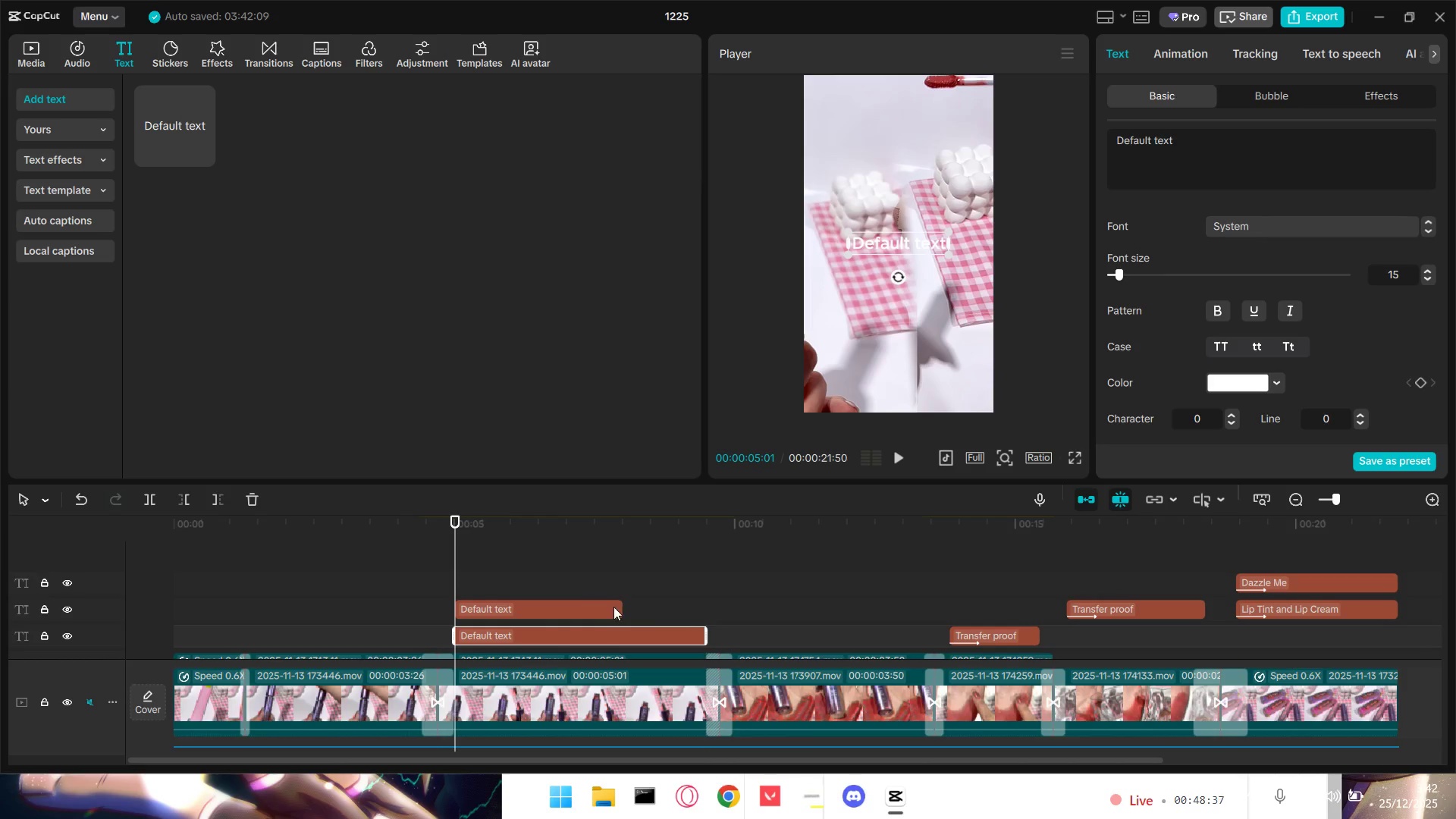 
left_click_drag(start_coordinate=[621, 610], to_coordinate=[701, 614])
 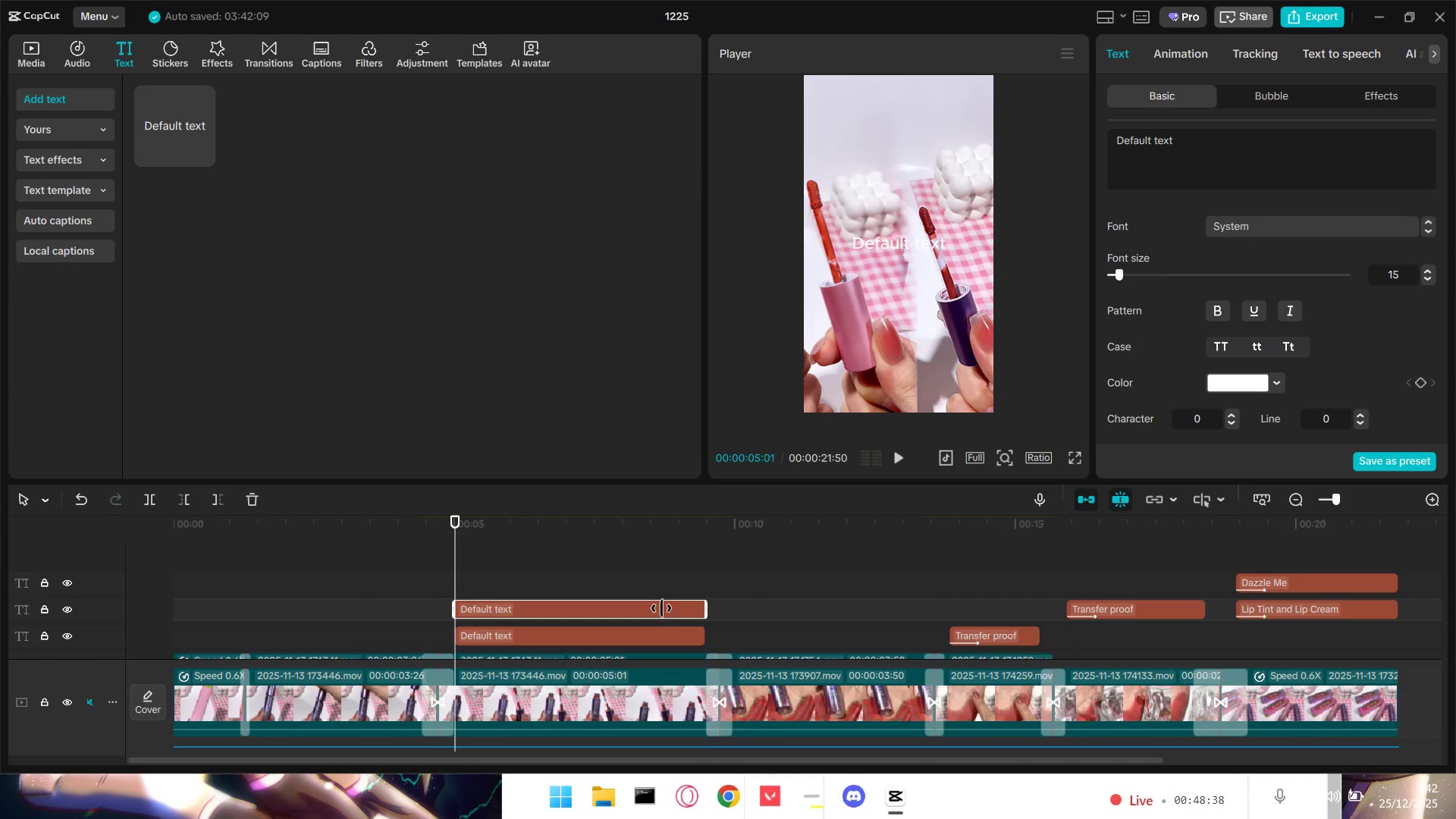 
left_click([659, 608])
 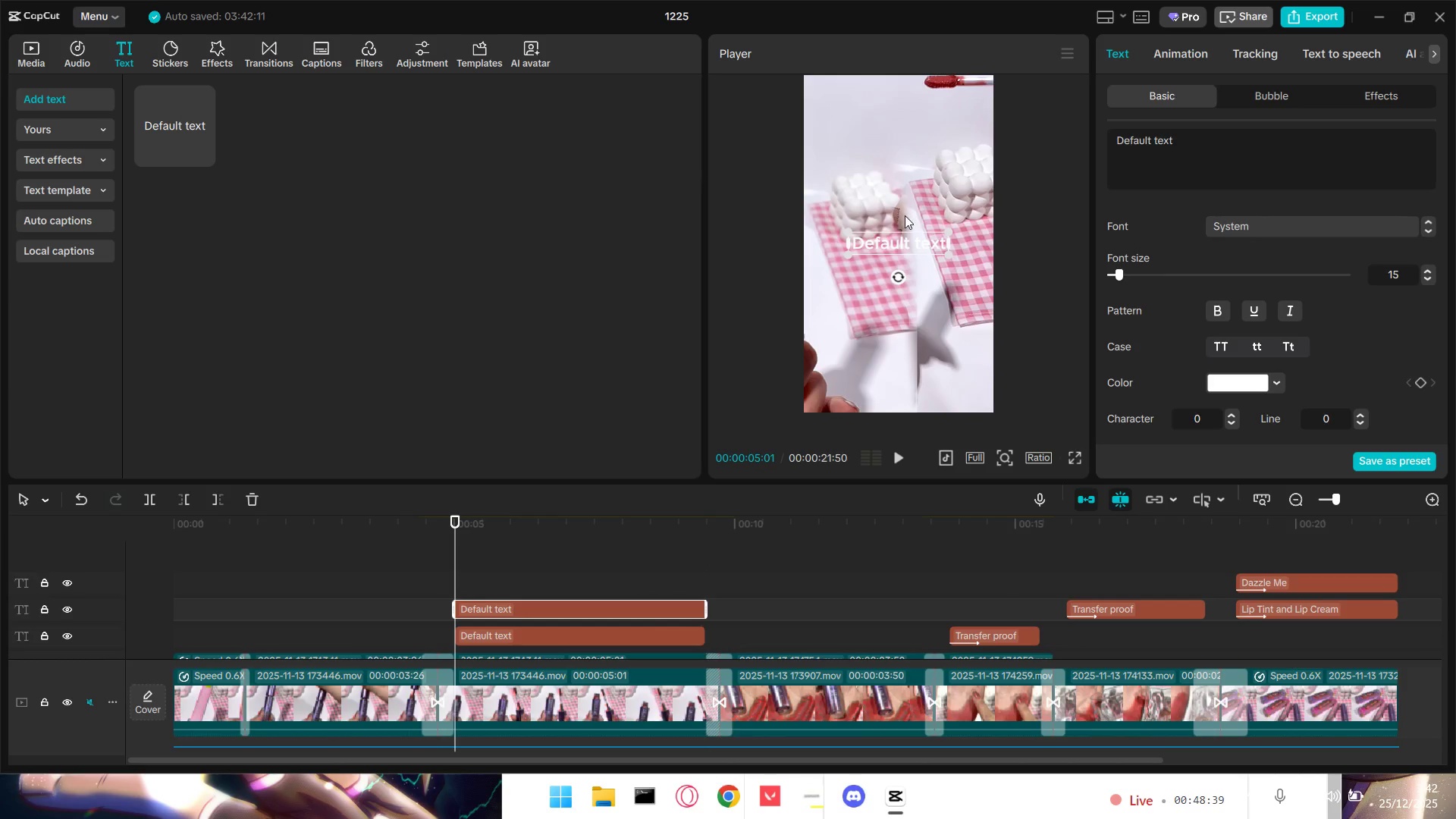 
left_click_drag(start_coordinate=[893, 246], to_coordinate=[860, 130])
 